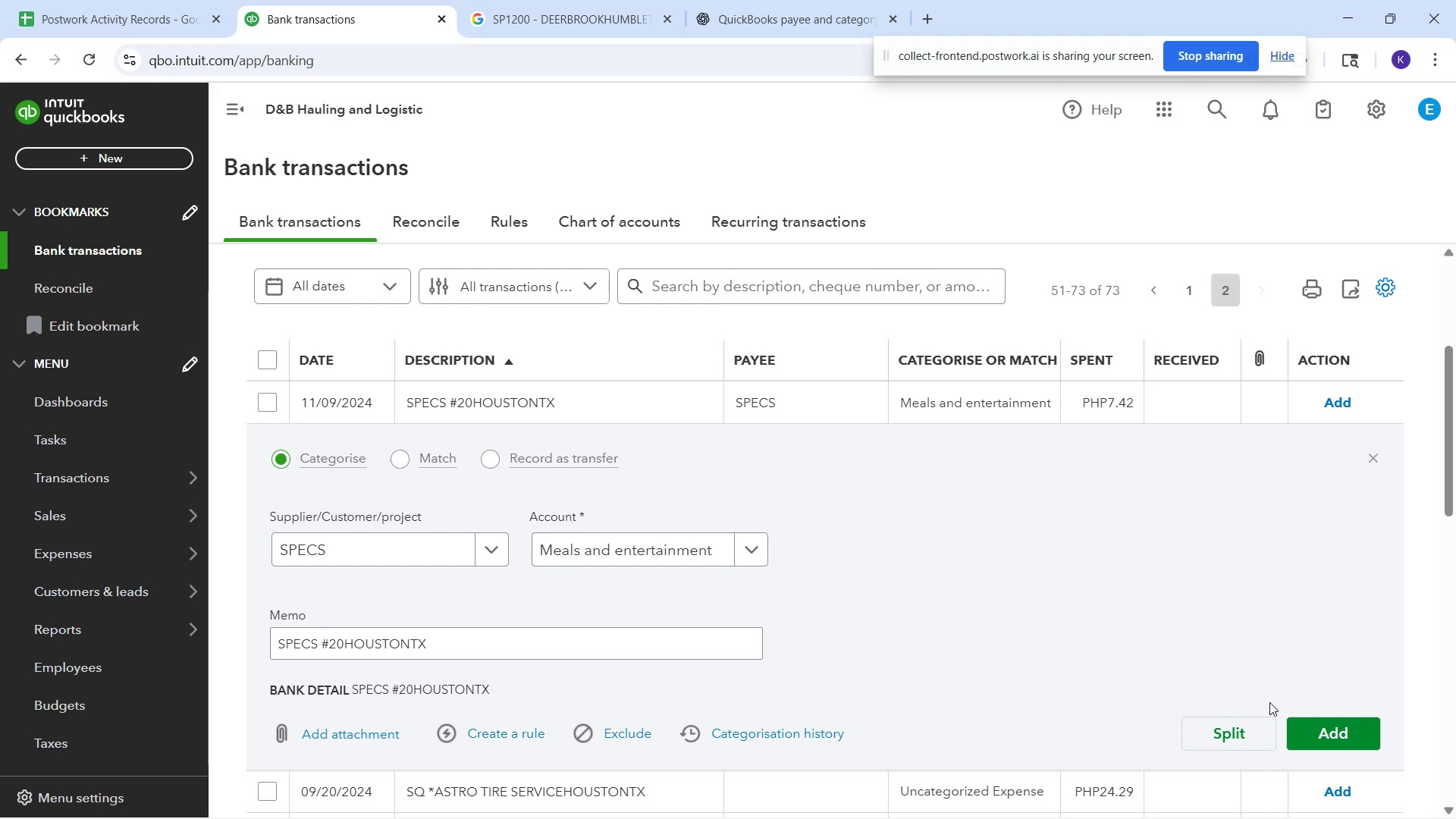 
left_click([1331, 726])
 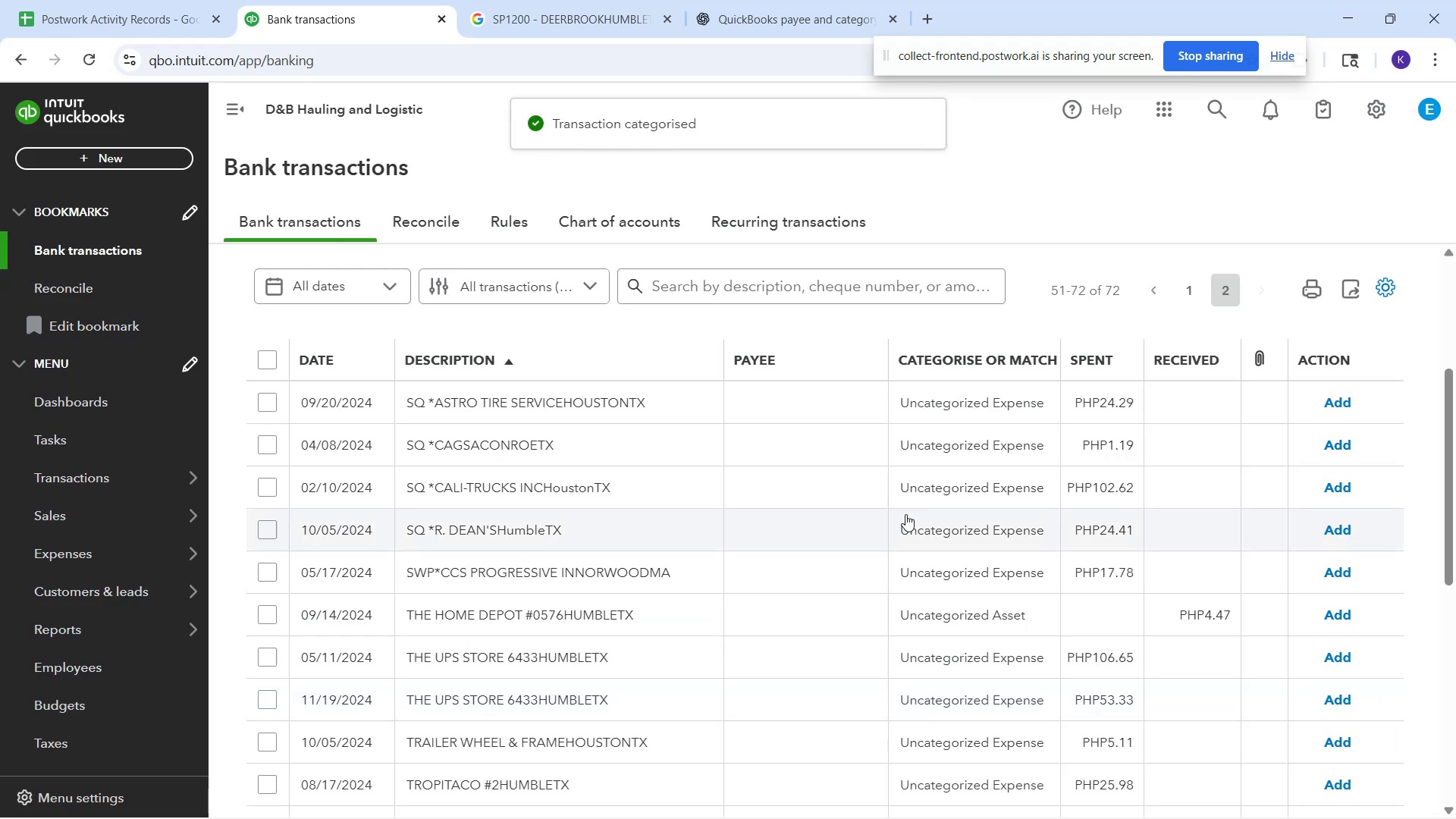 
left_click([516, 407])
 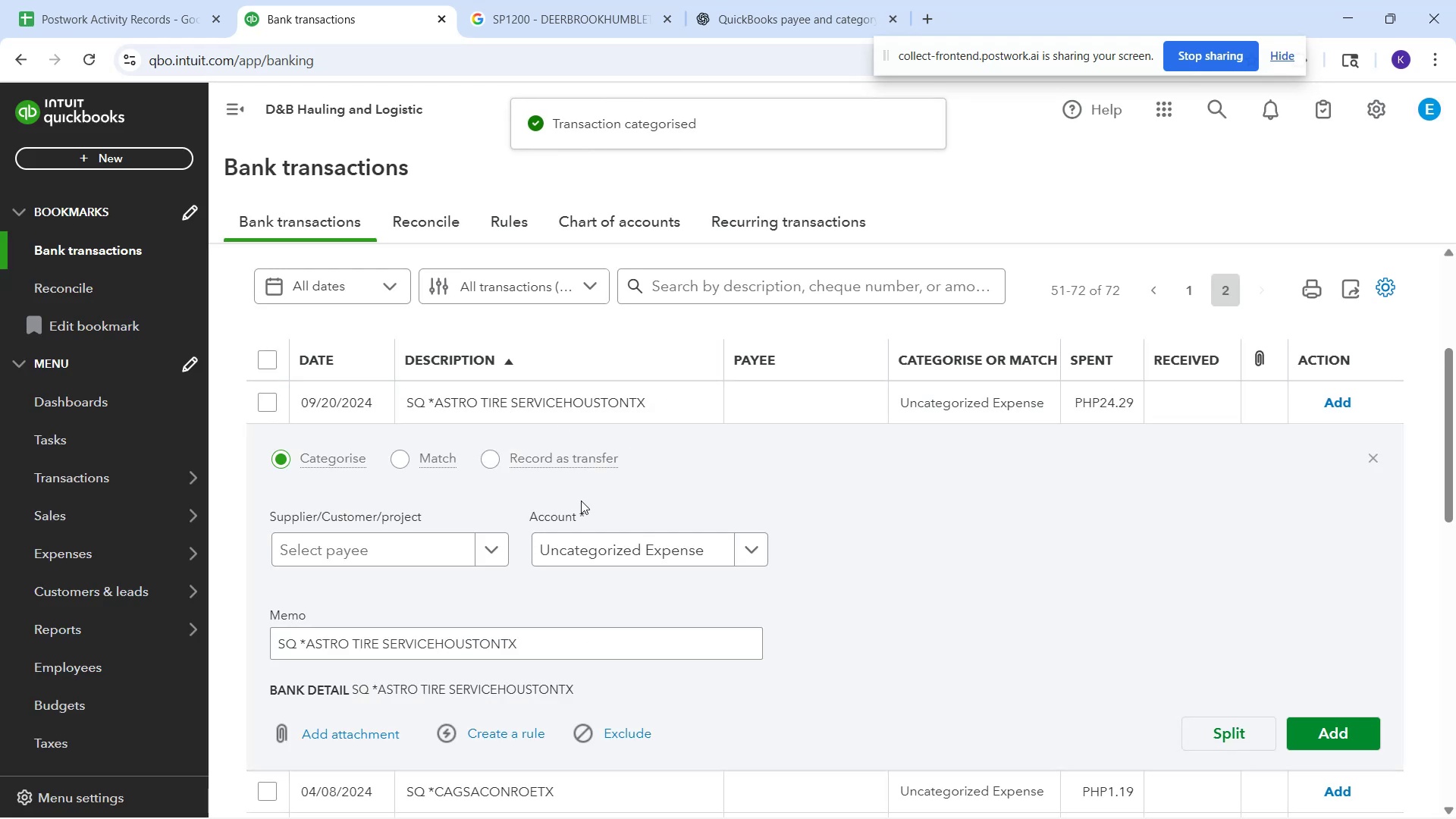 
left_click([400, 541])
 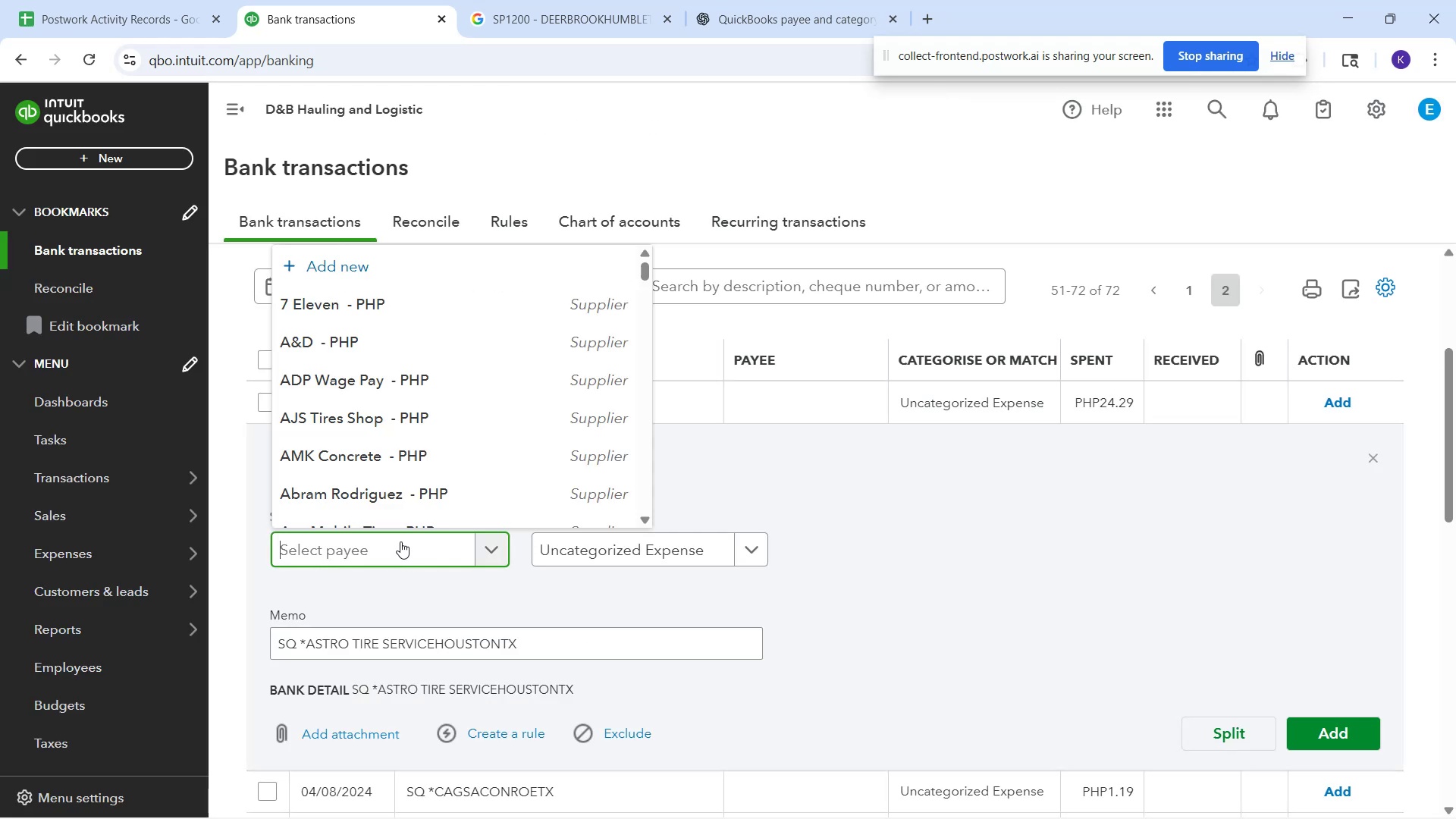 
type(astr)
 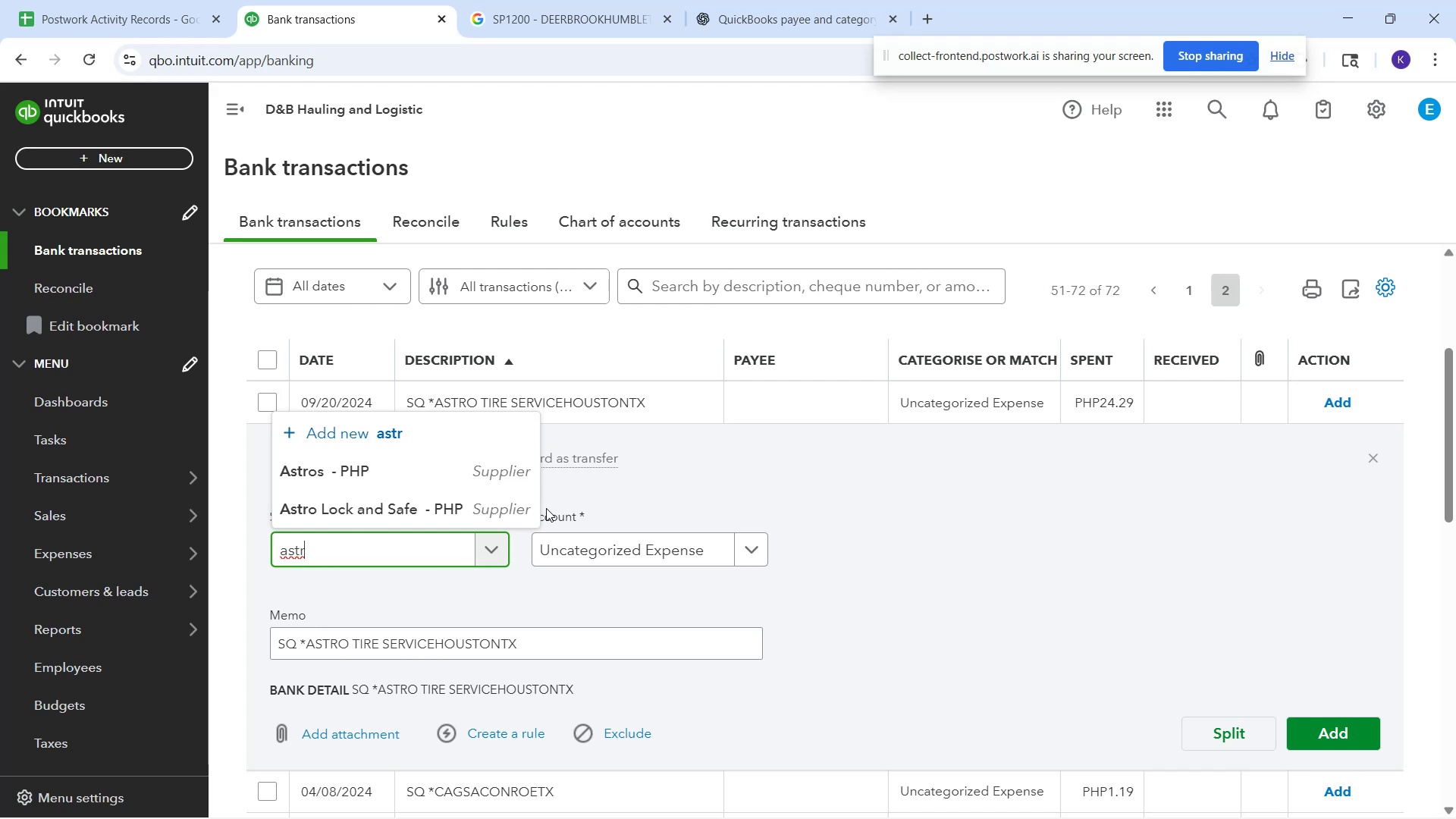 
wait(27.78)
 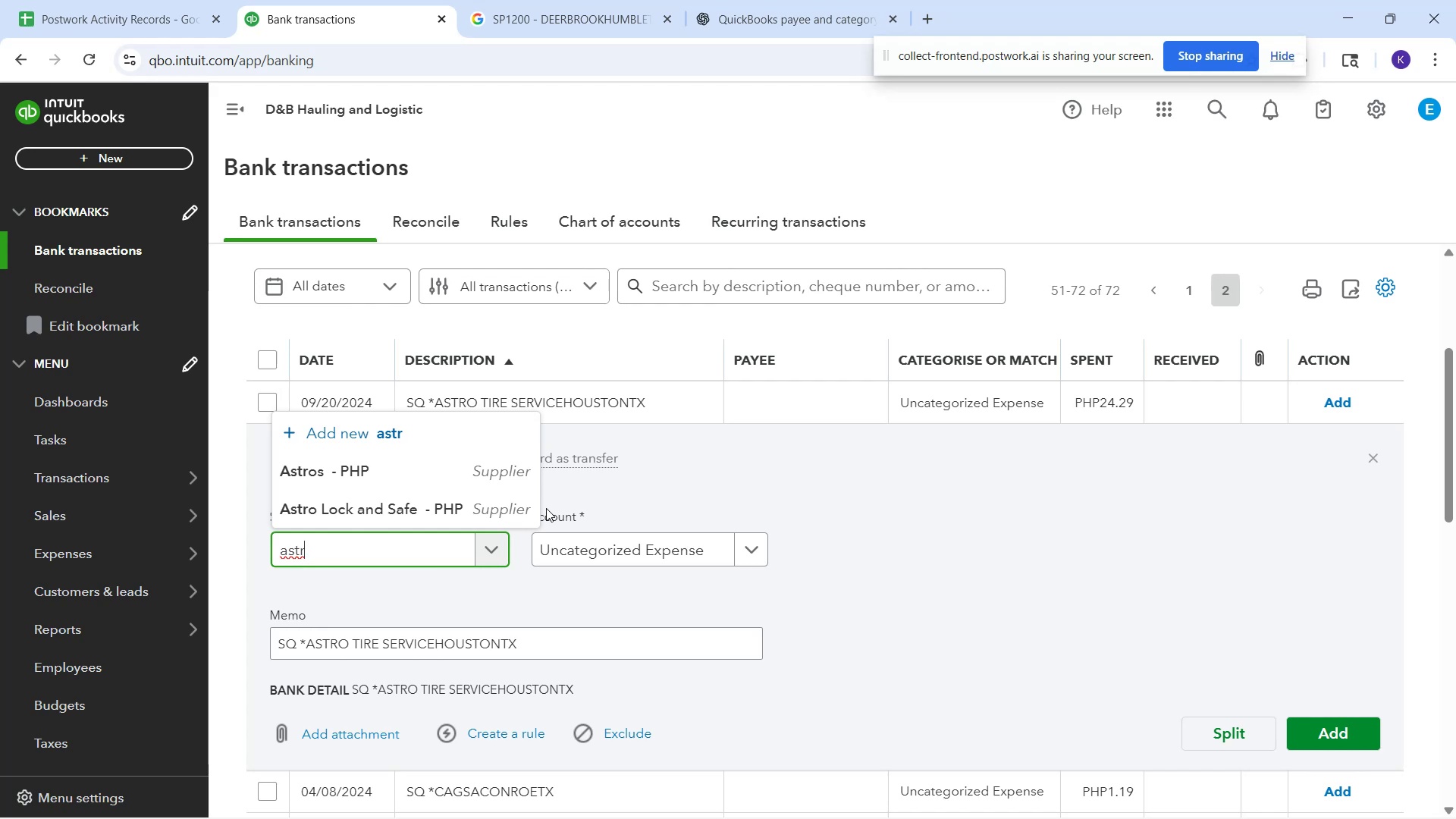 
left_click_drag(start_coordinate=[441, 548], to_coordinate=[227, 547])
 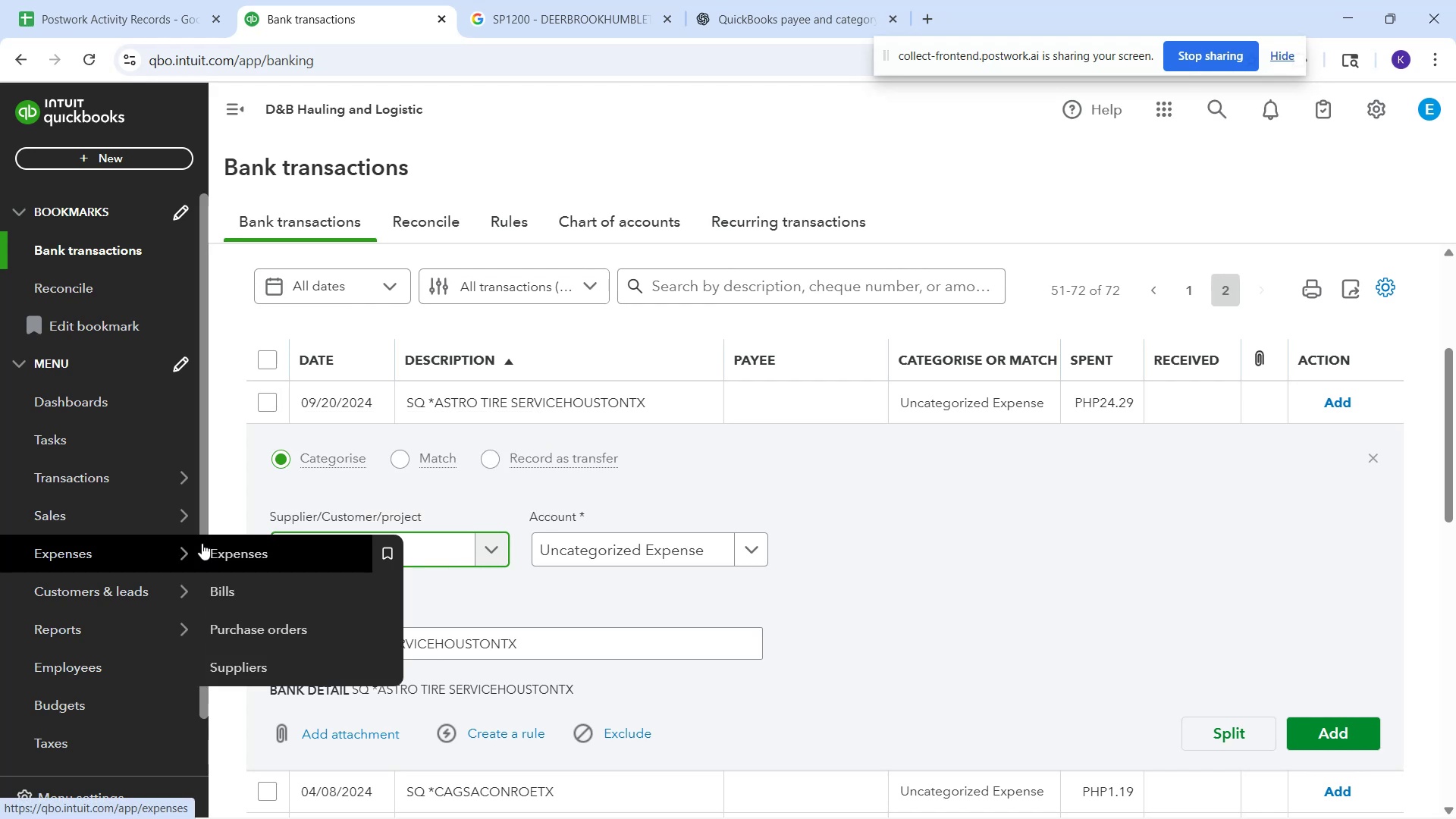 
type(Astro Tire Service)
 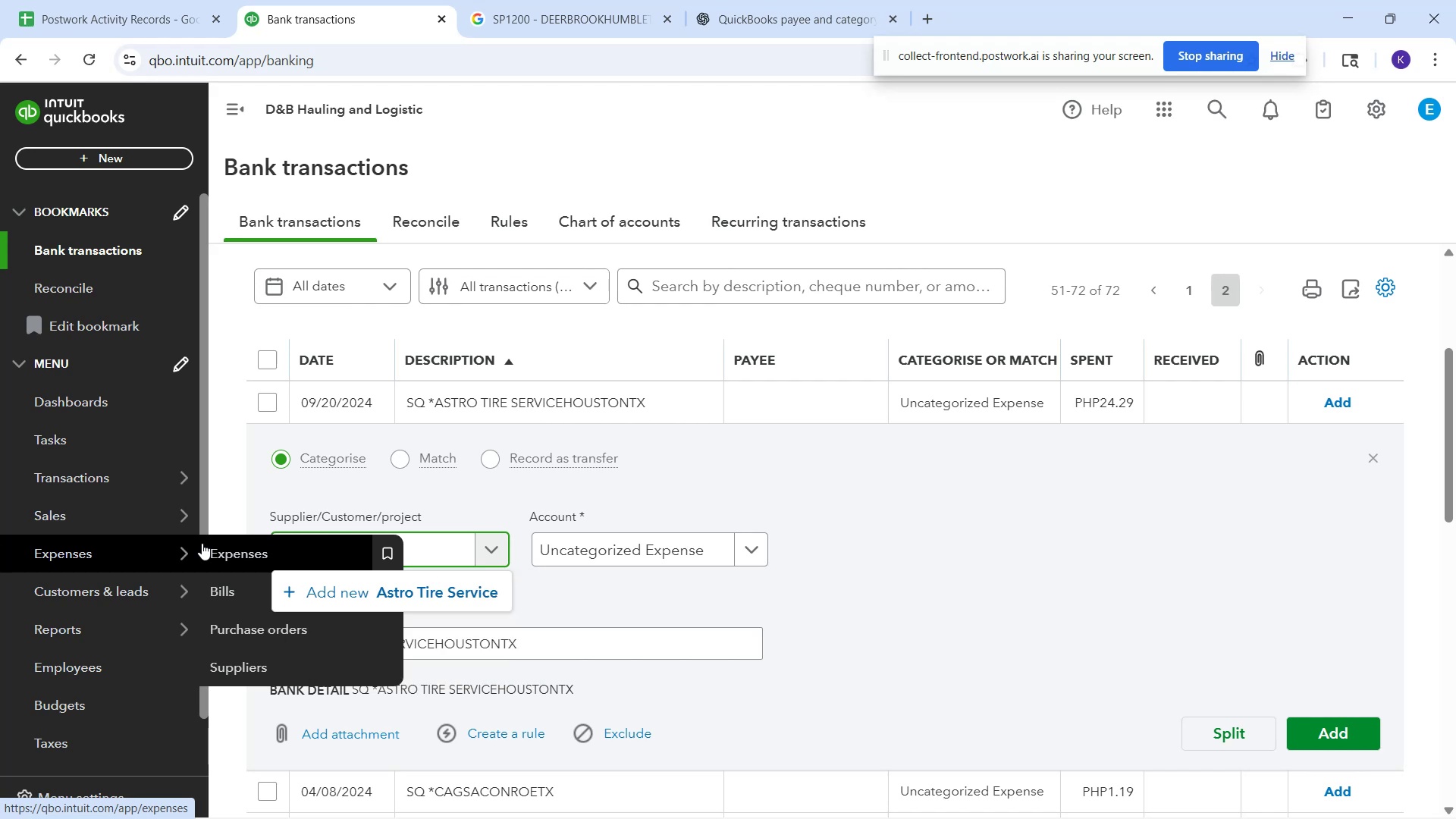 
left_click([438, 585])
 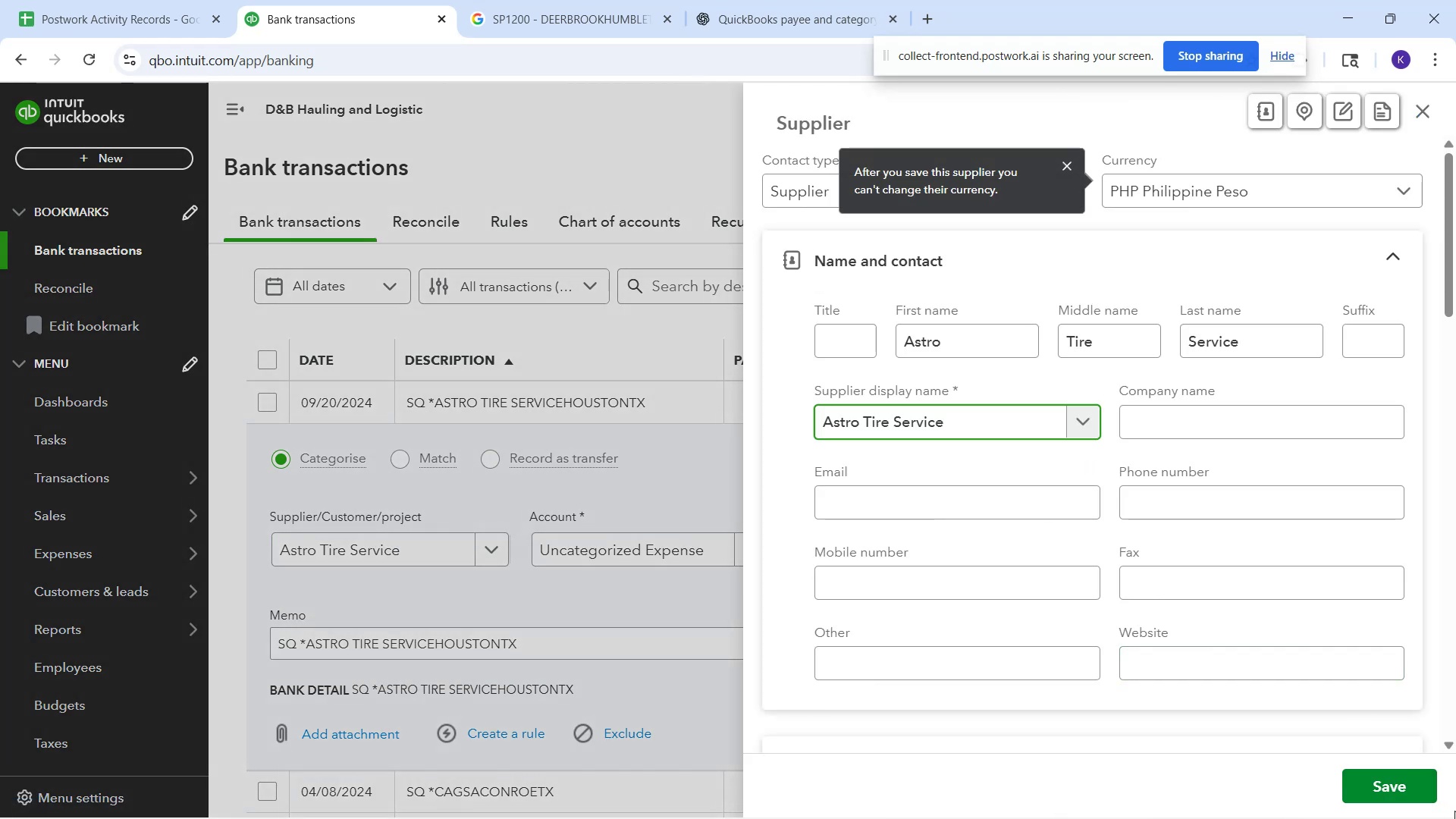 
left_click([1427, 780])
 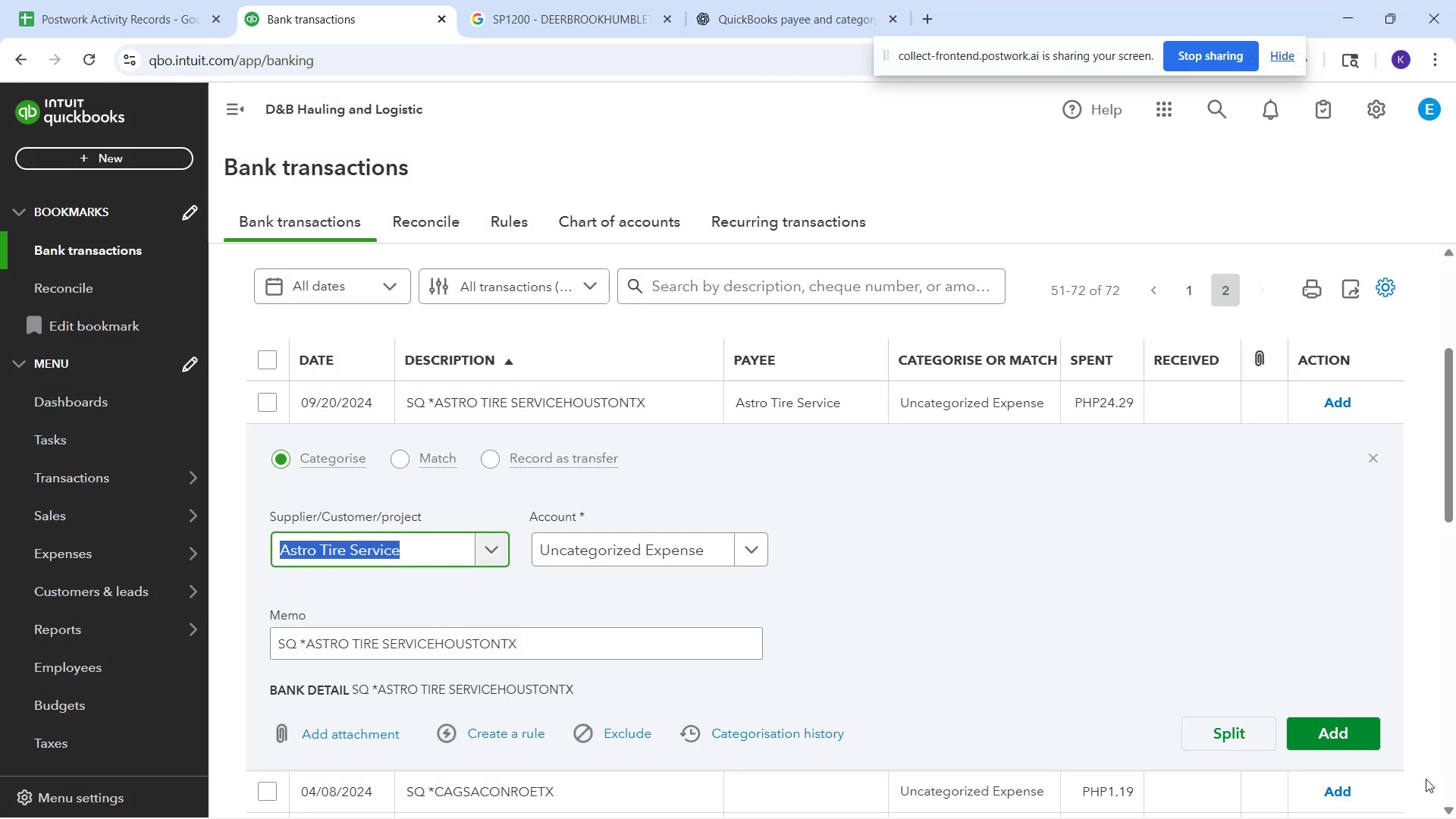 
wait(5.52)
 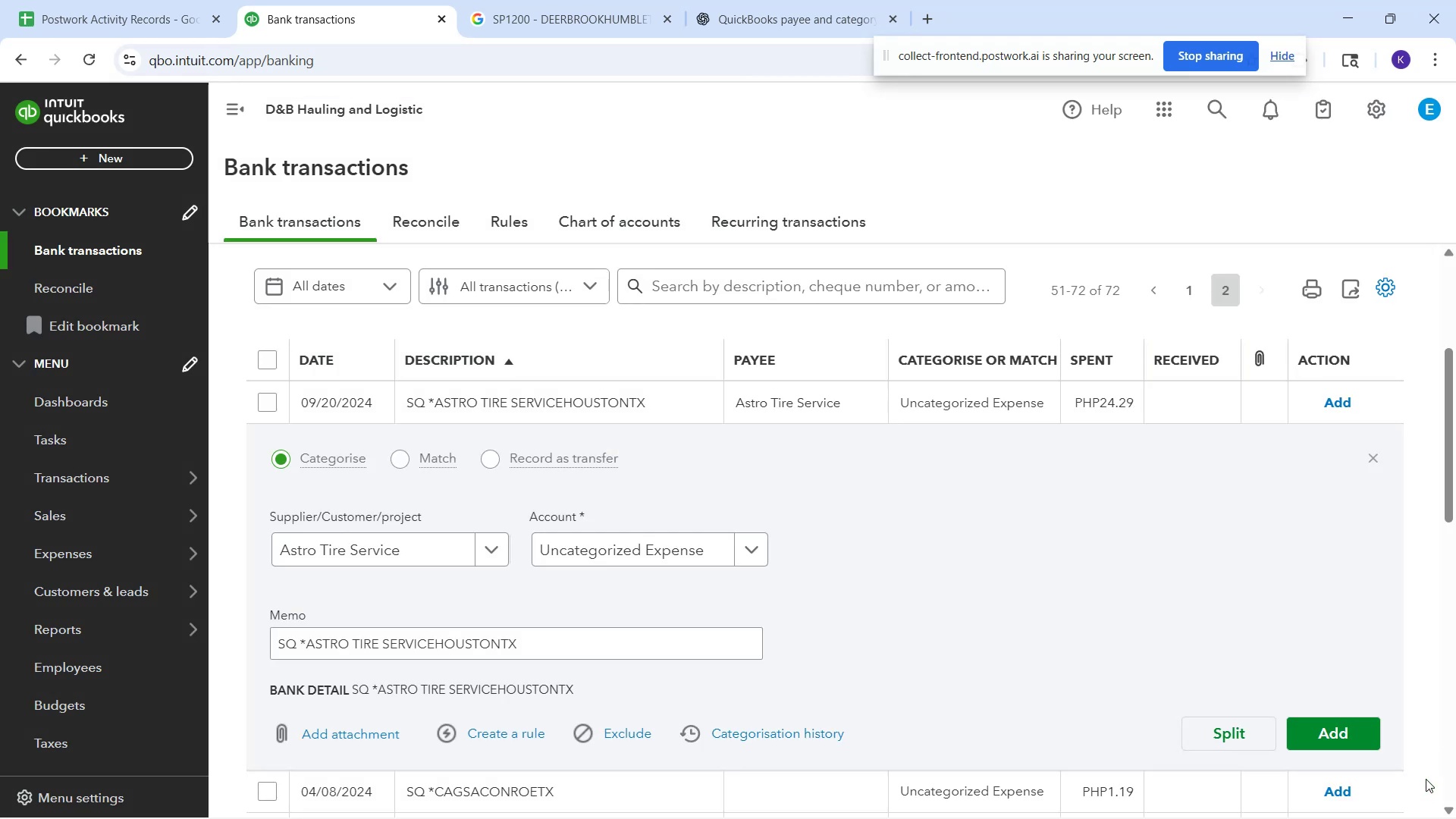 
left_click([674, 554])
 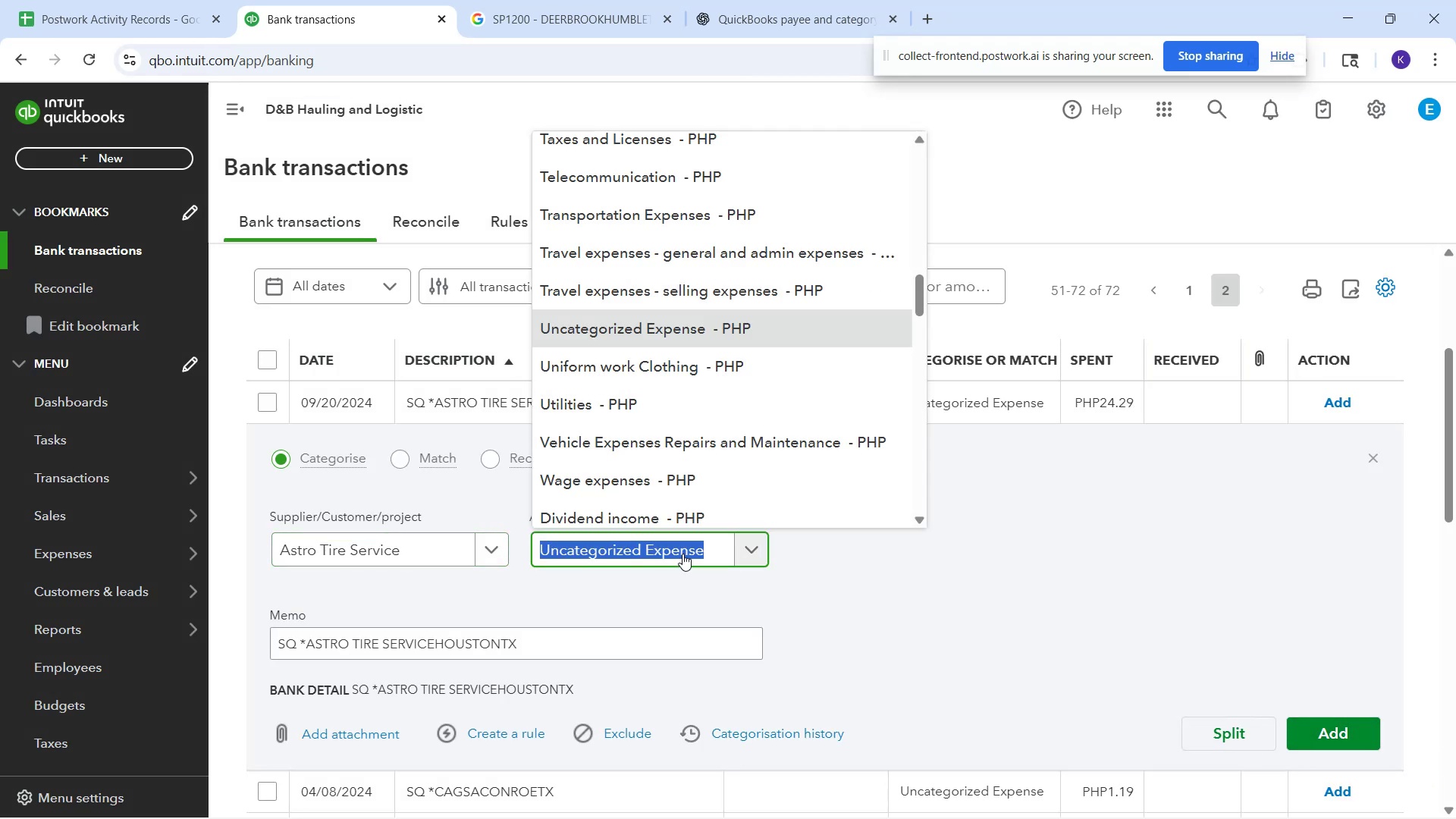 
type(aut)
 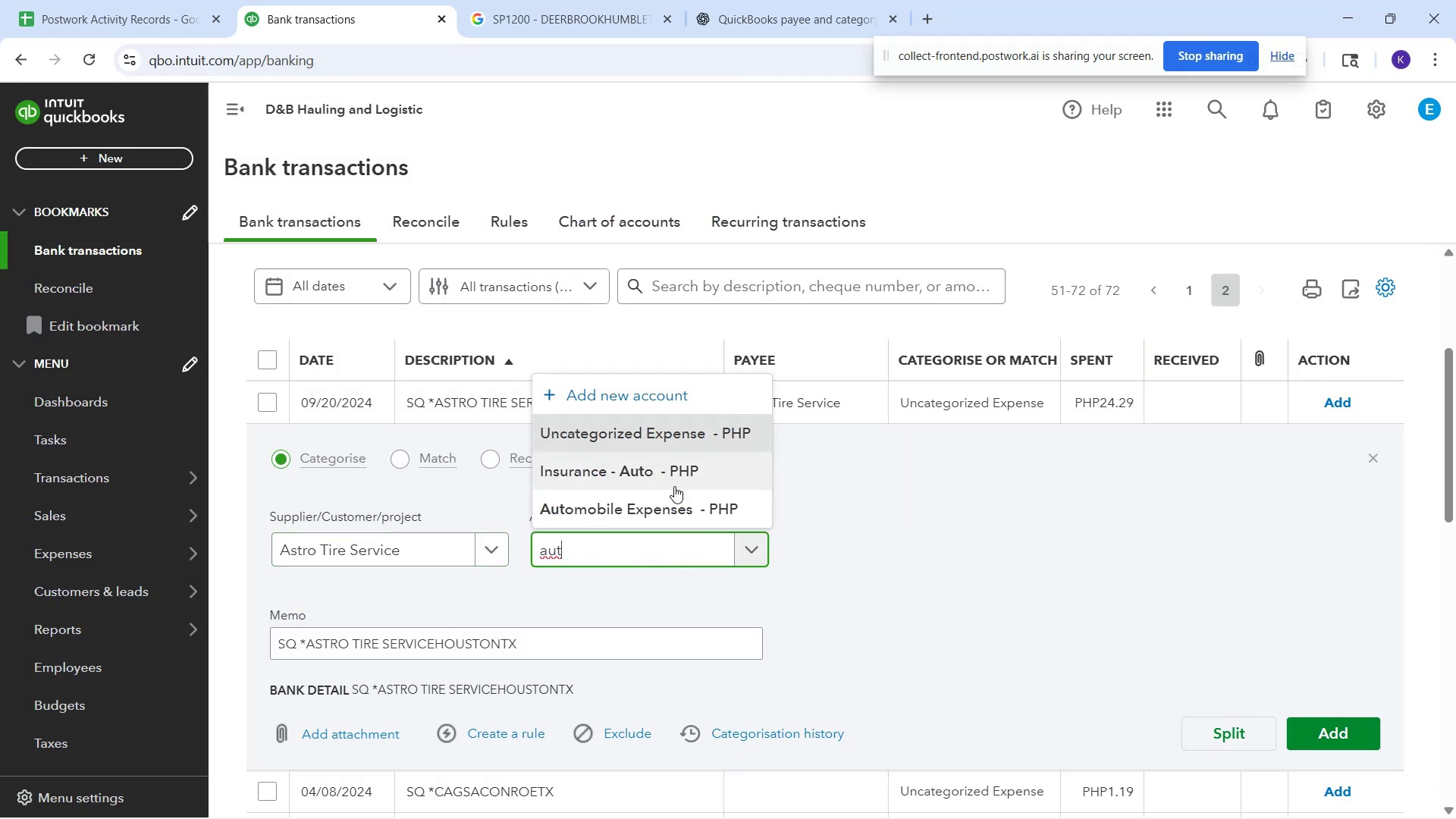 
left_click([679, 504])
 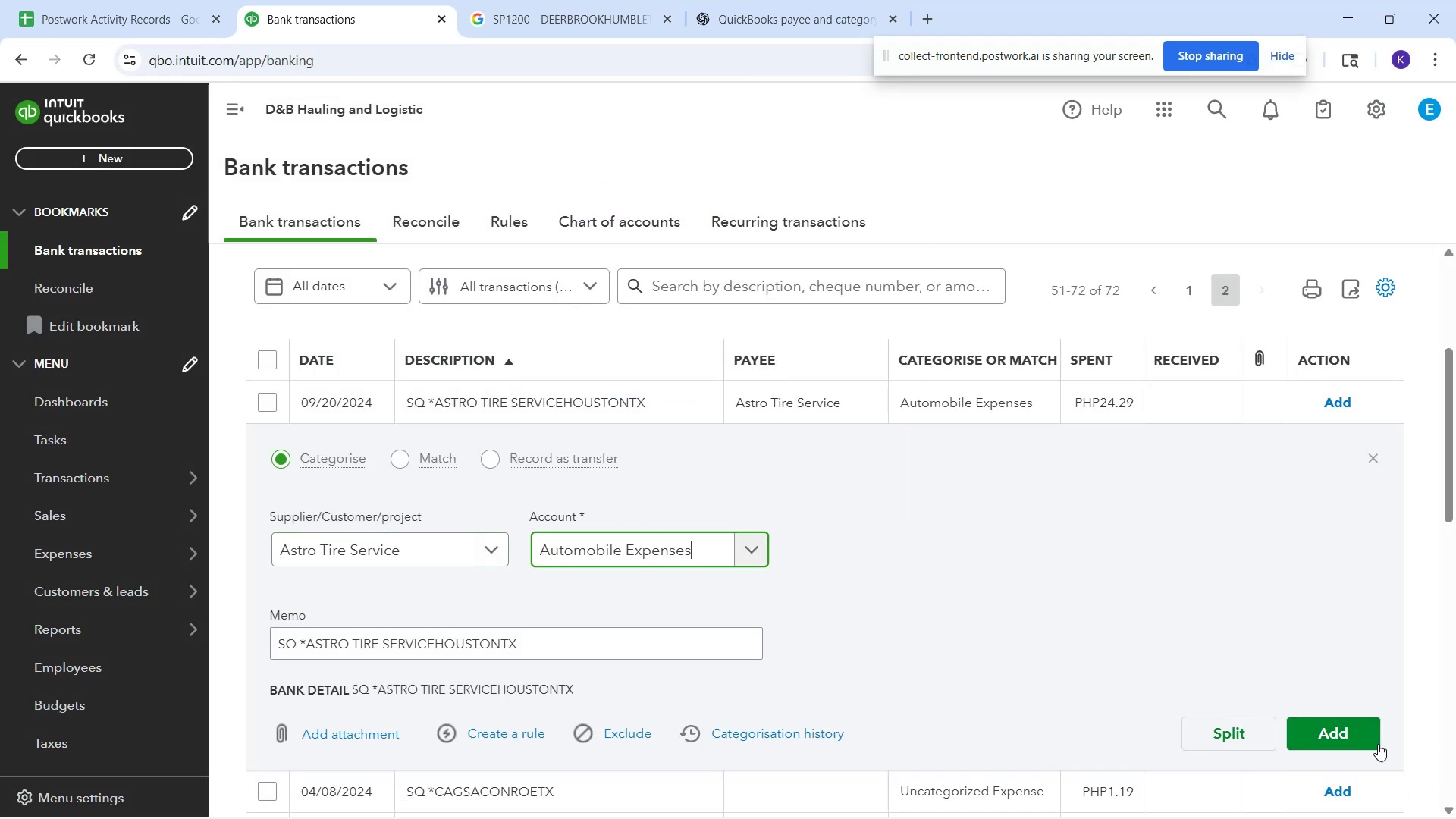 
left_click([1373, 739])
 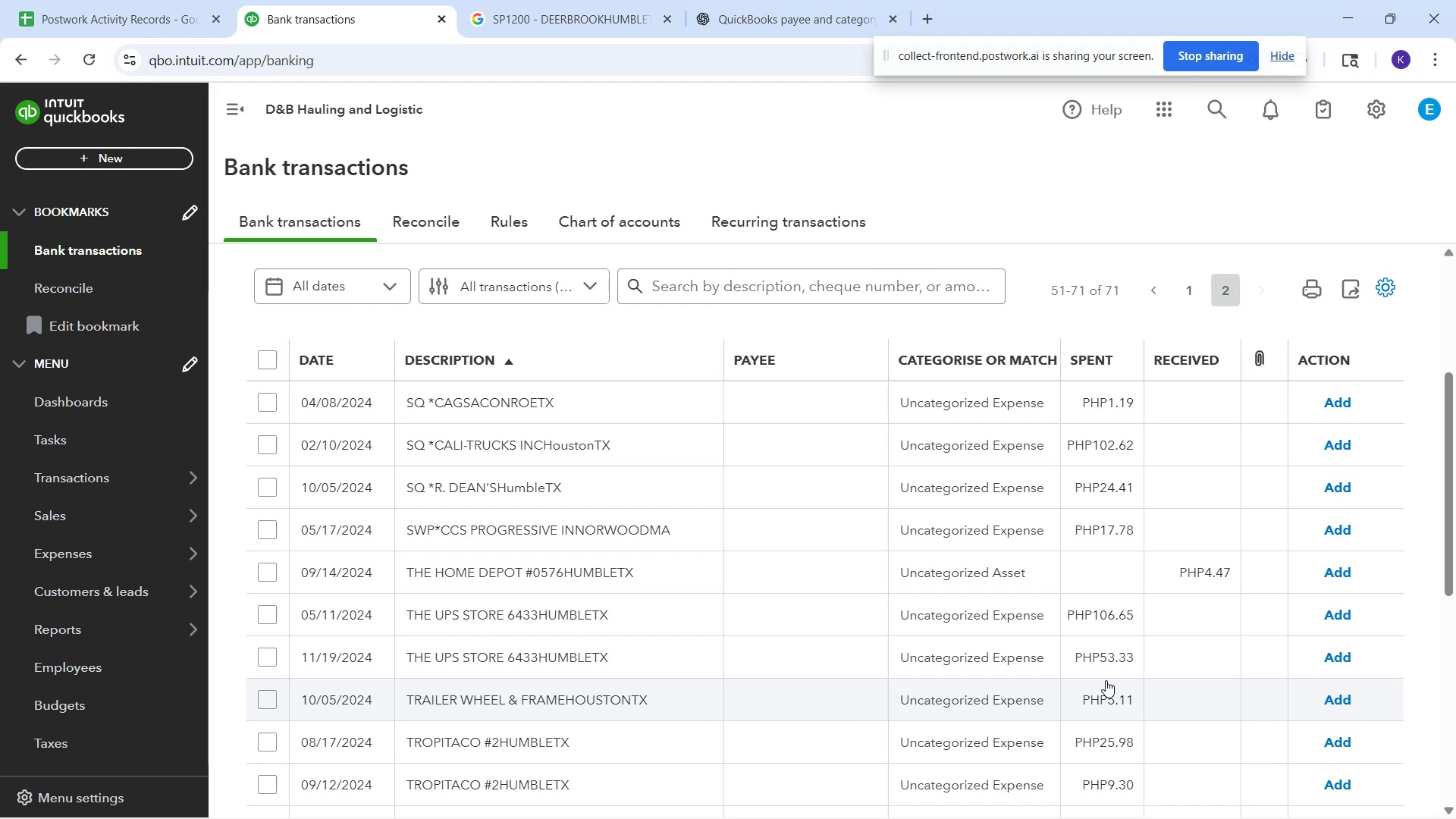 
wait(46.56)
 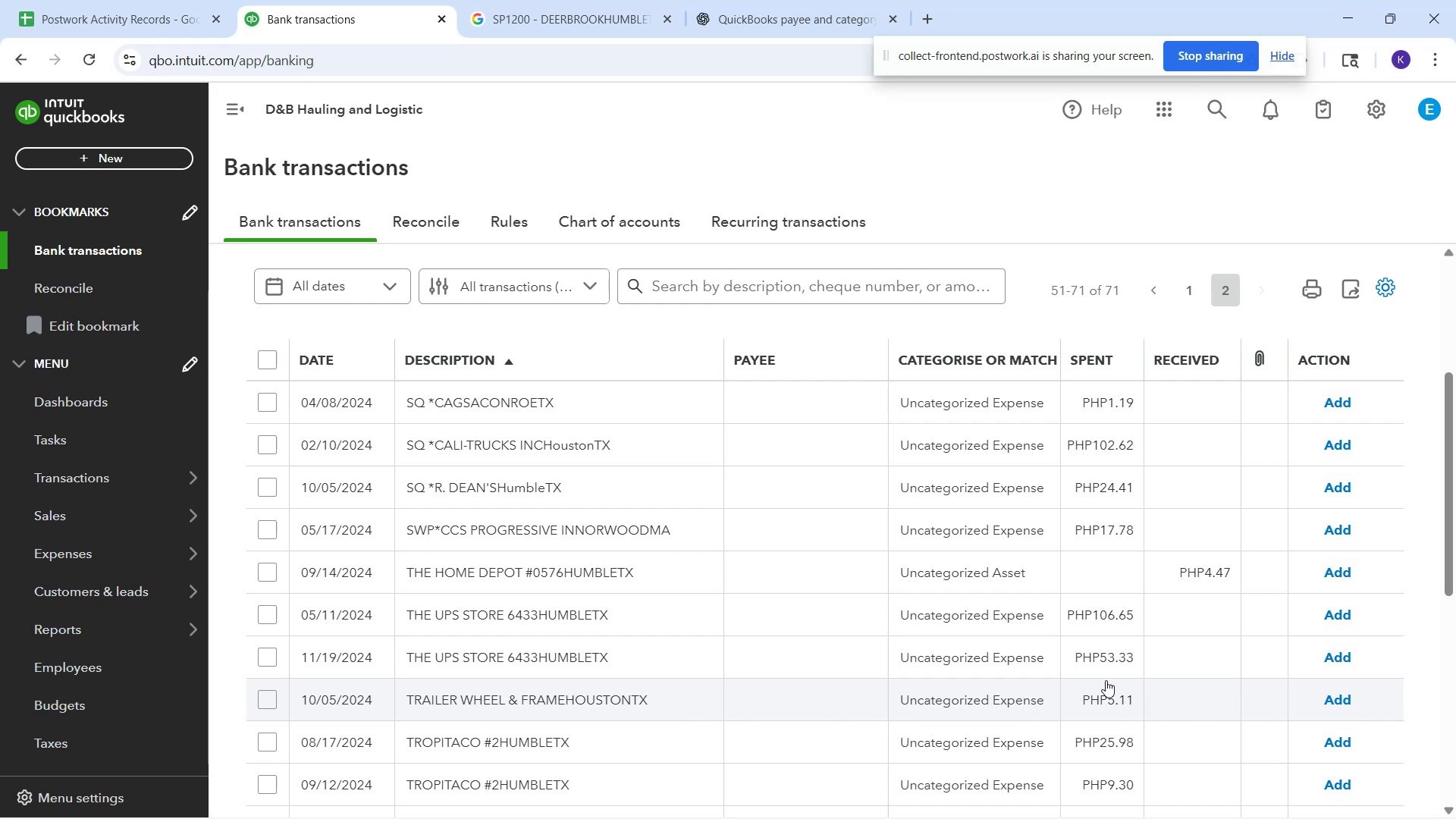 
left_click_drag(start_coordinate=[604, 400], to_coordinate=[407, 410])
 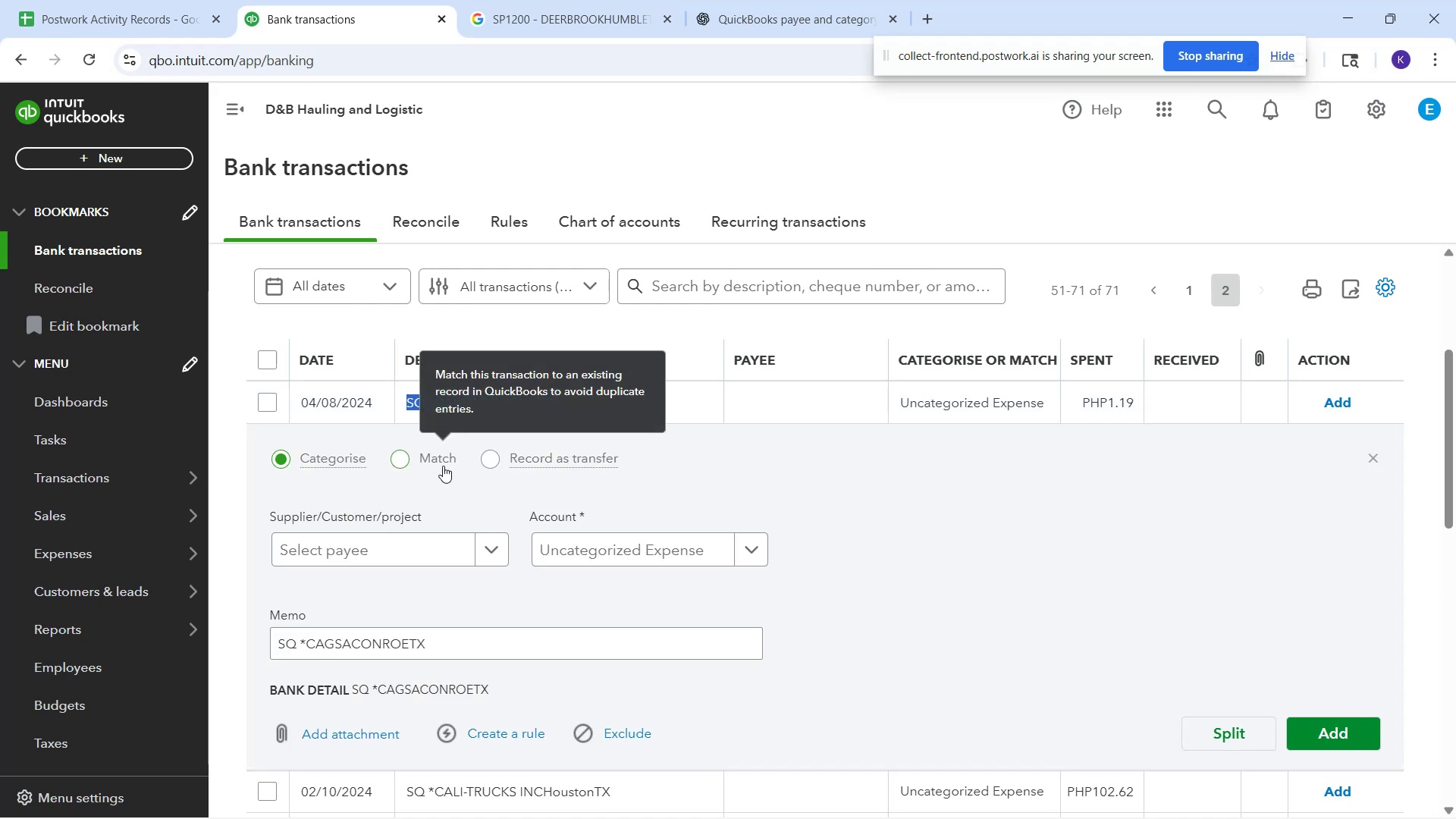 
key(Control+C)
 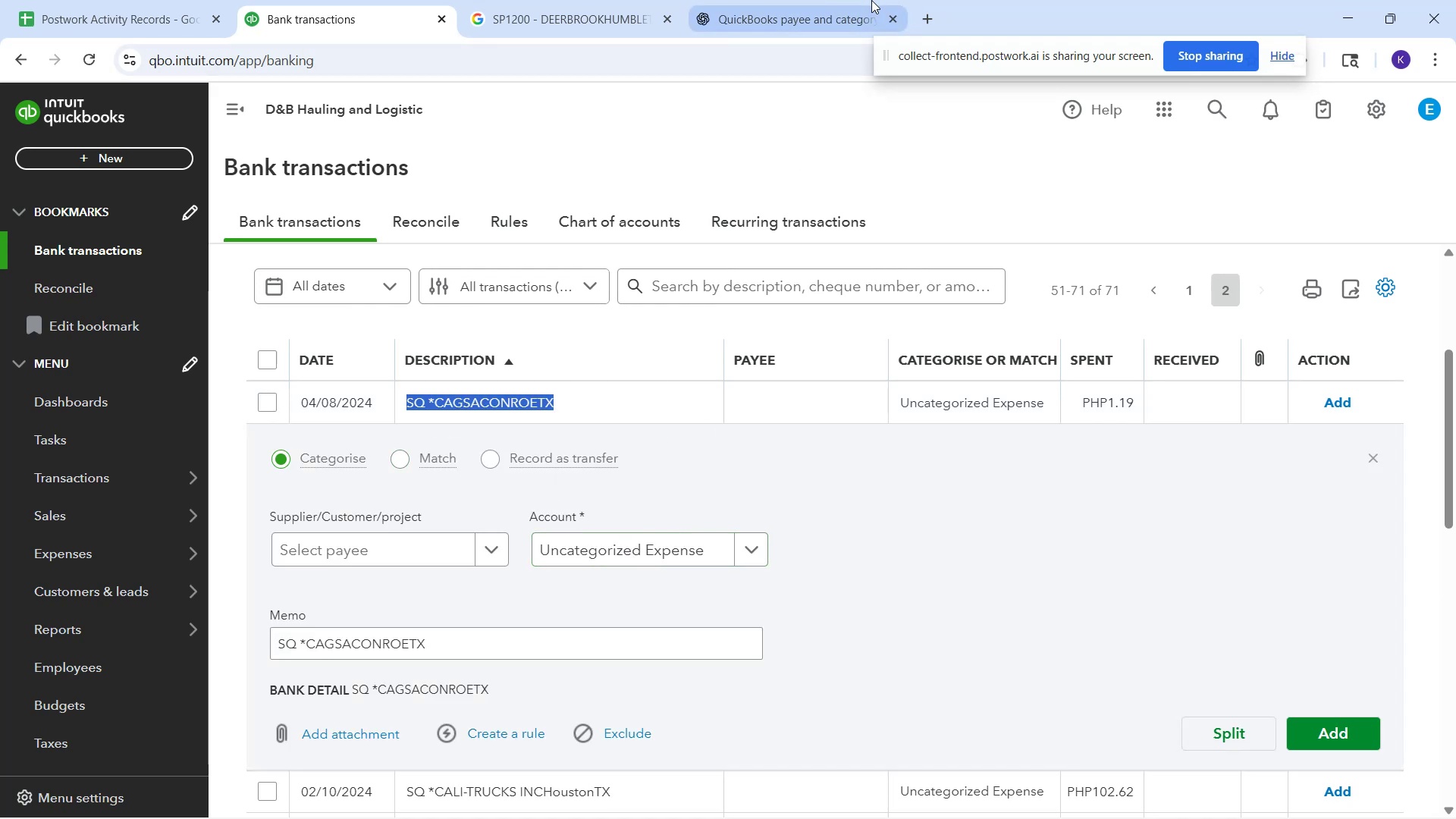 
left_click([830, 0])
 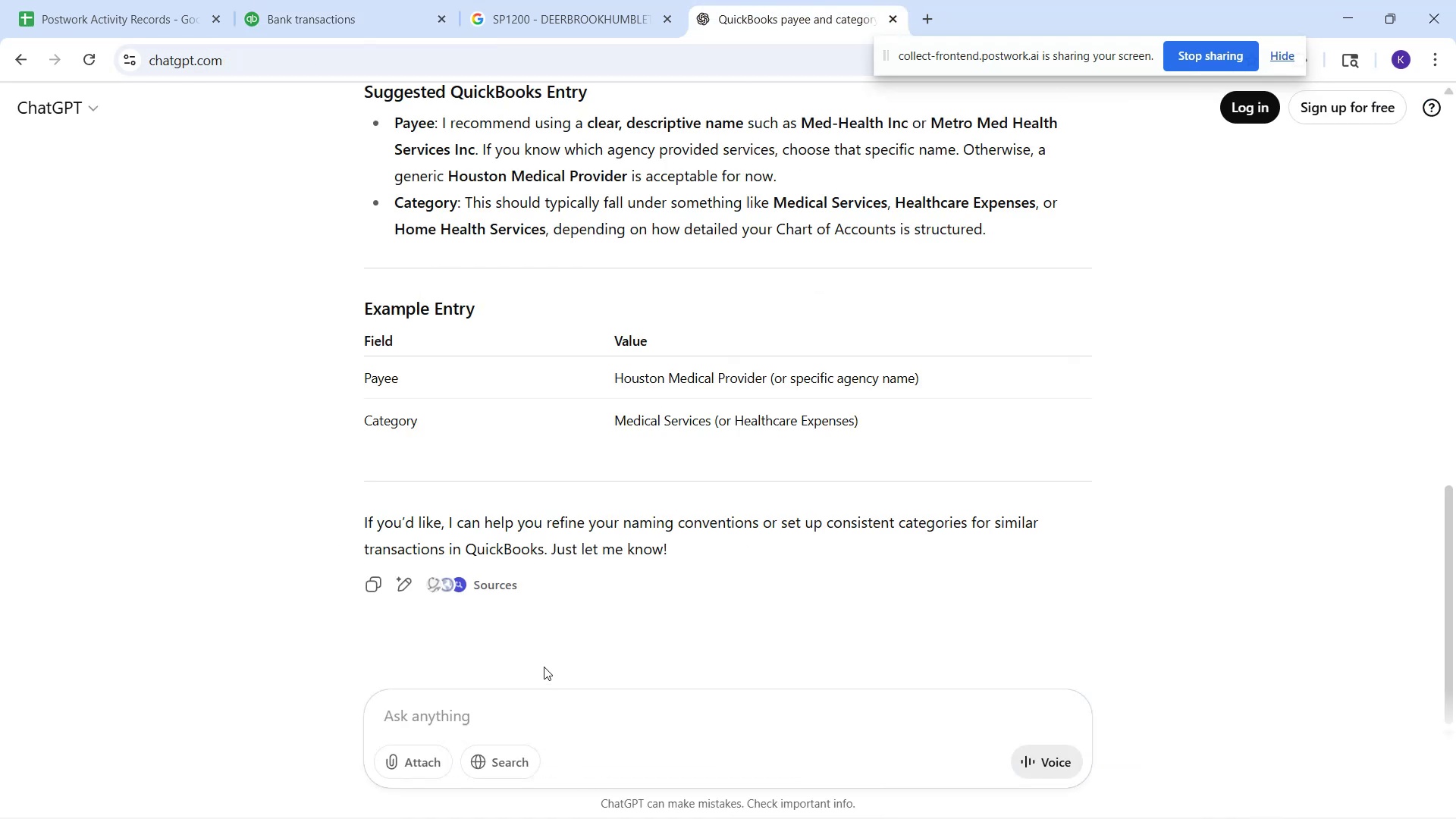 
left_click([558, 719])
 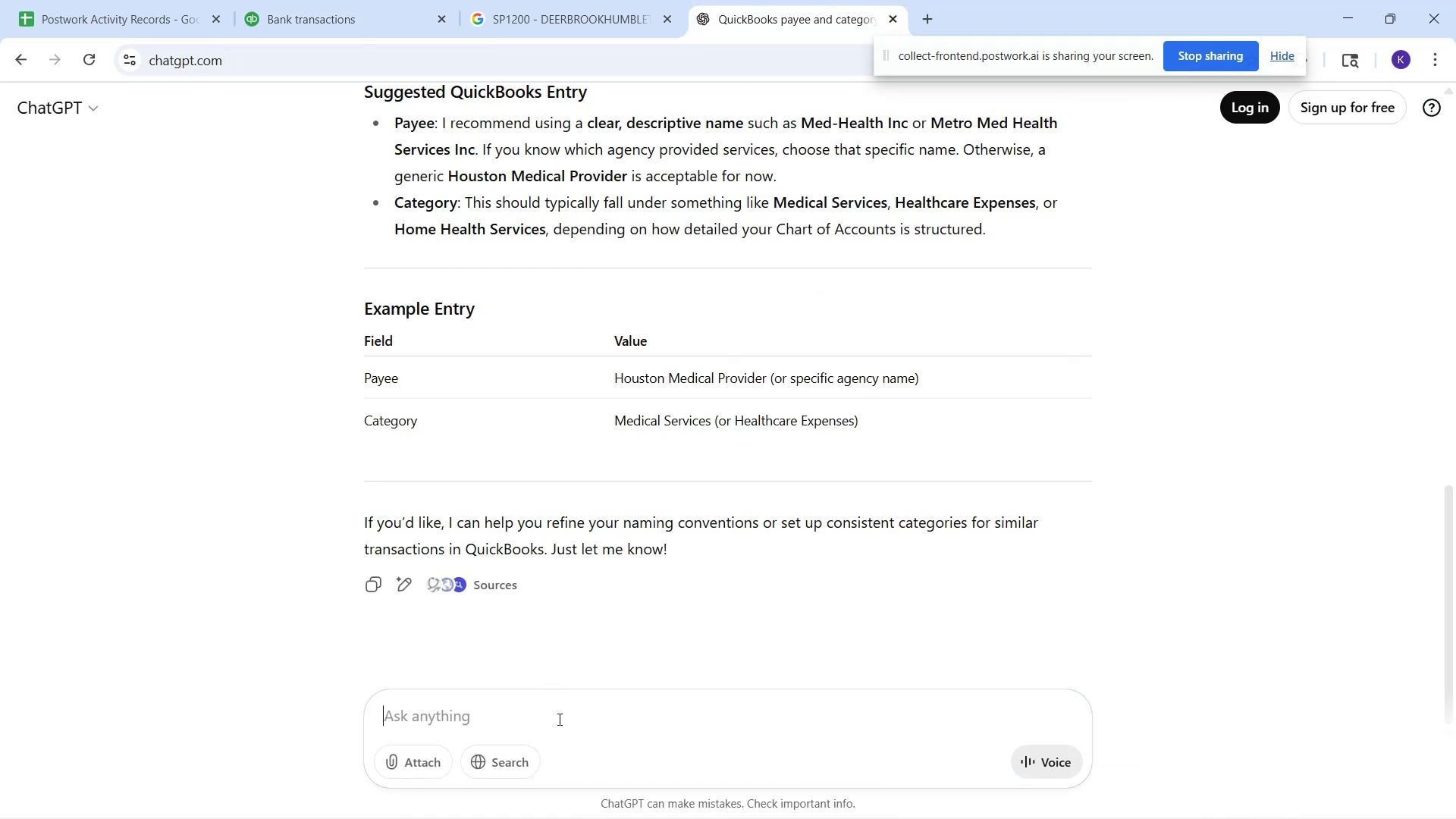 
key(Control+V)
 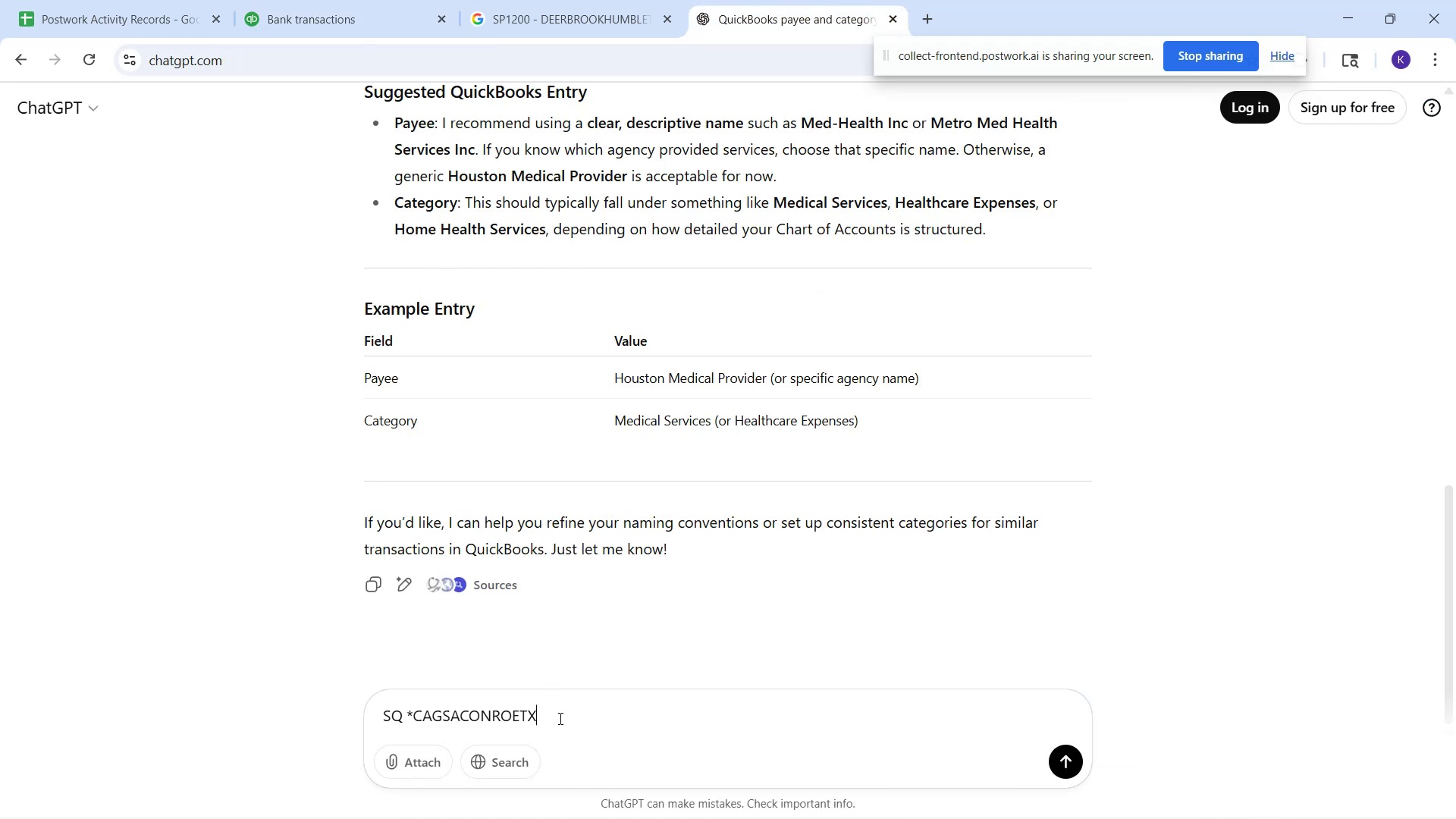 
key(Enter)
 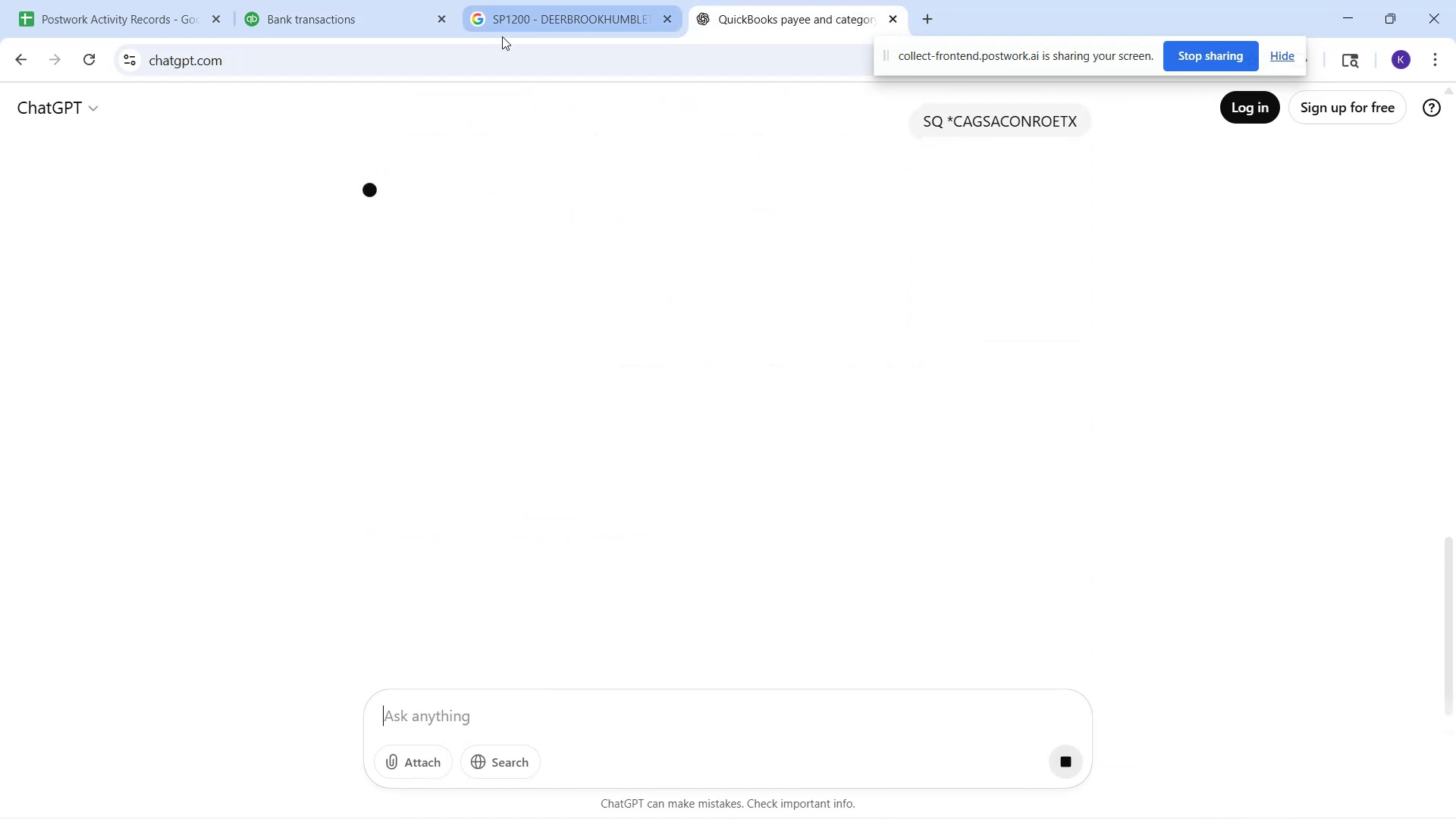 
left_click([502, 31])
 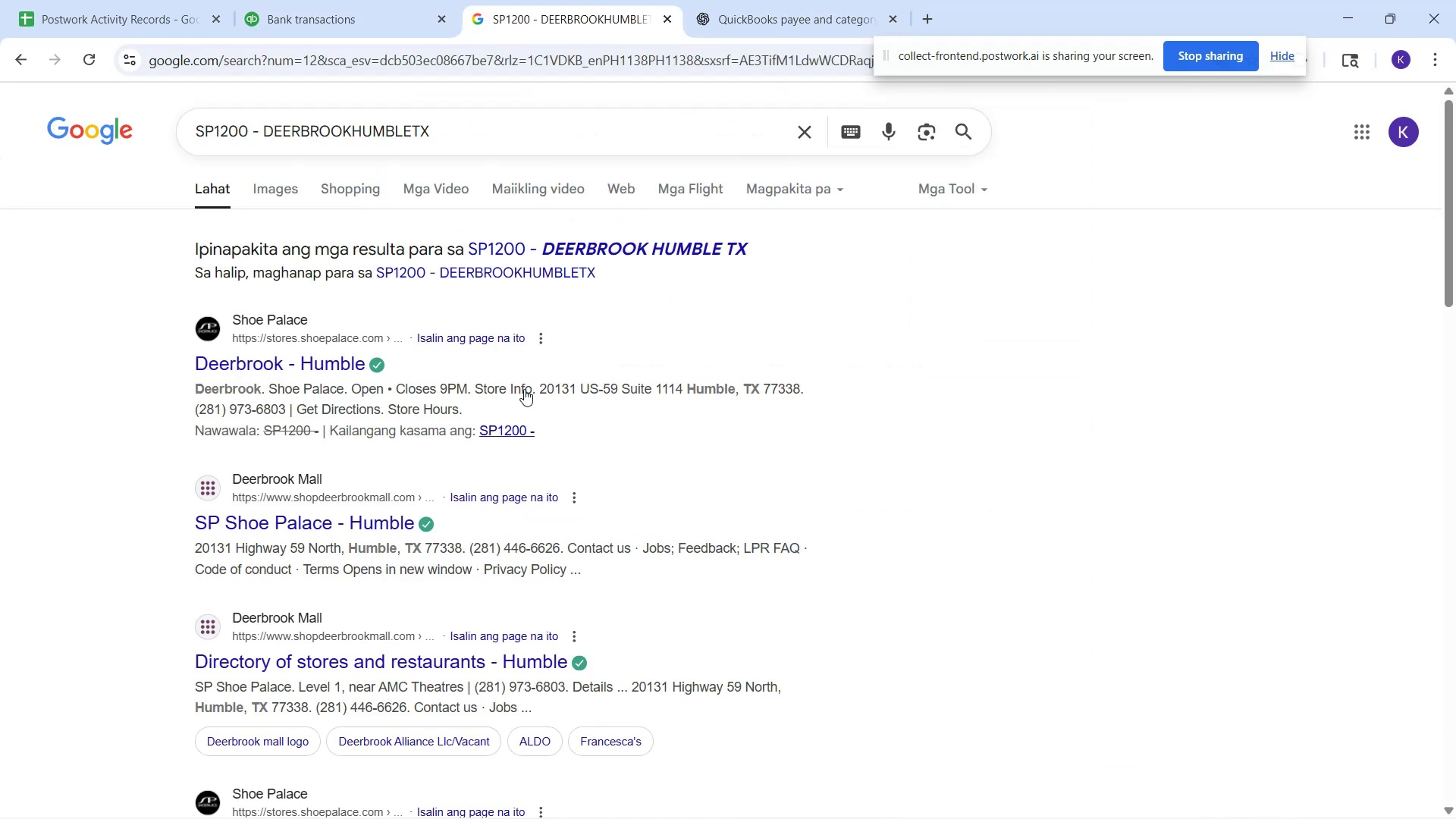 
left_click_drag(start_coordinate=[544, 133], to_coordinate=[100, 111])
 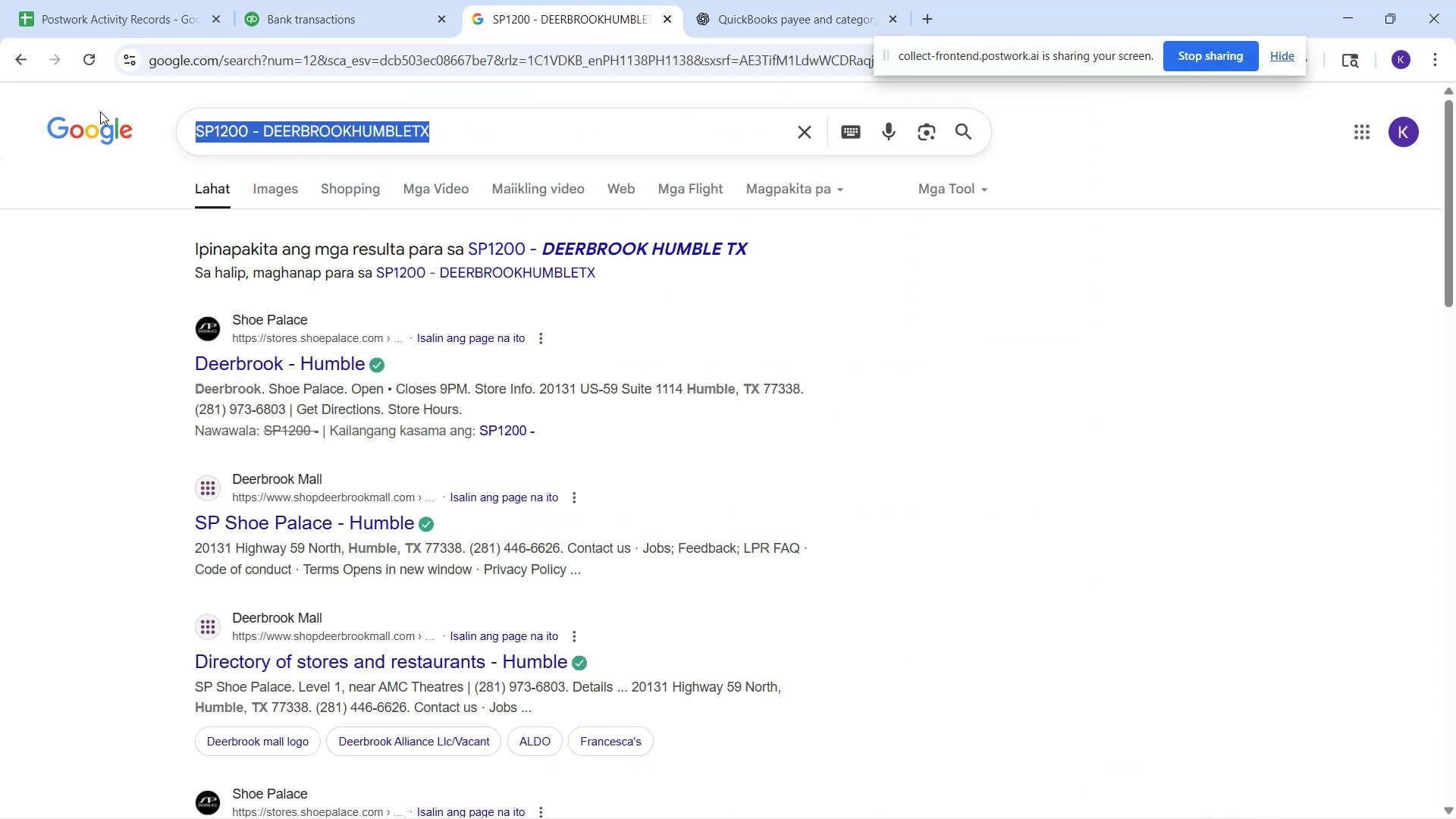 
key(Control+V)
 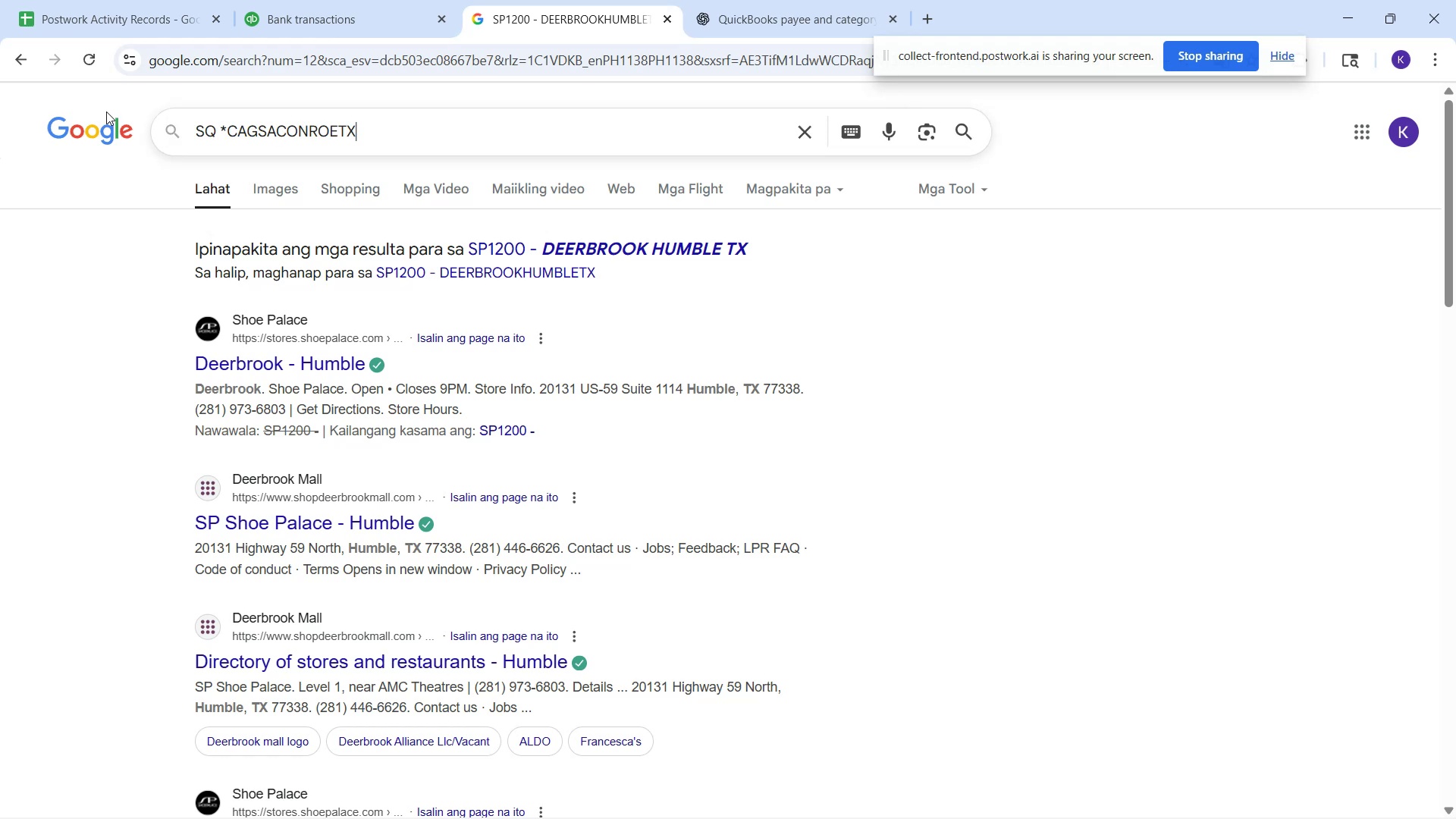 
key(Enter)
 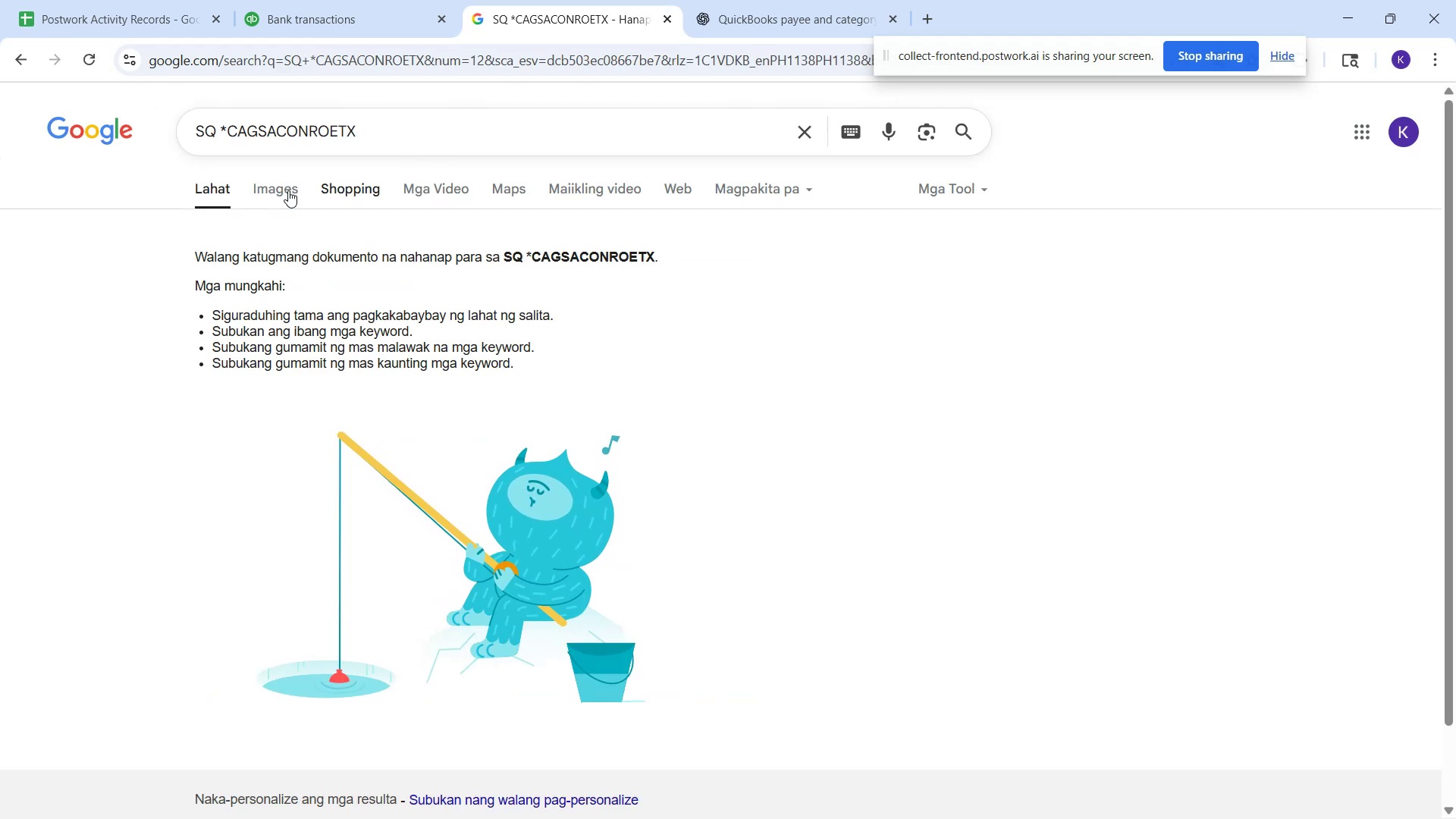 
left_click([259, 187])
 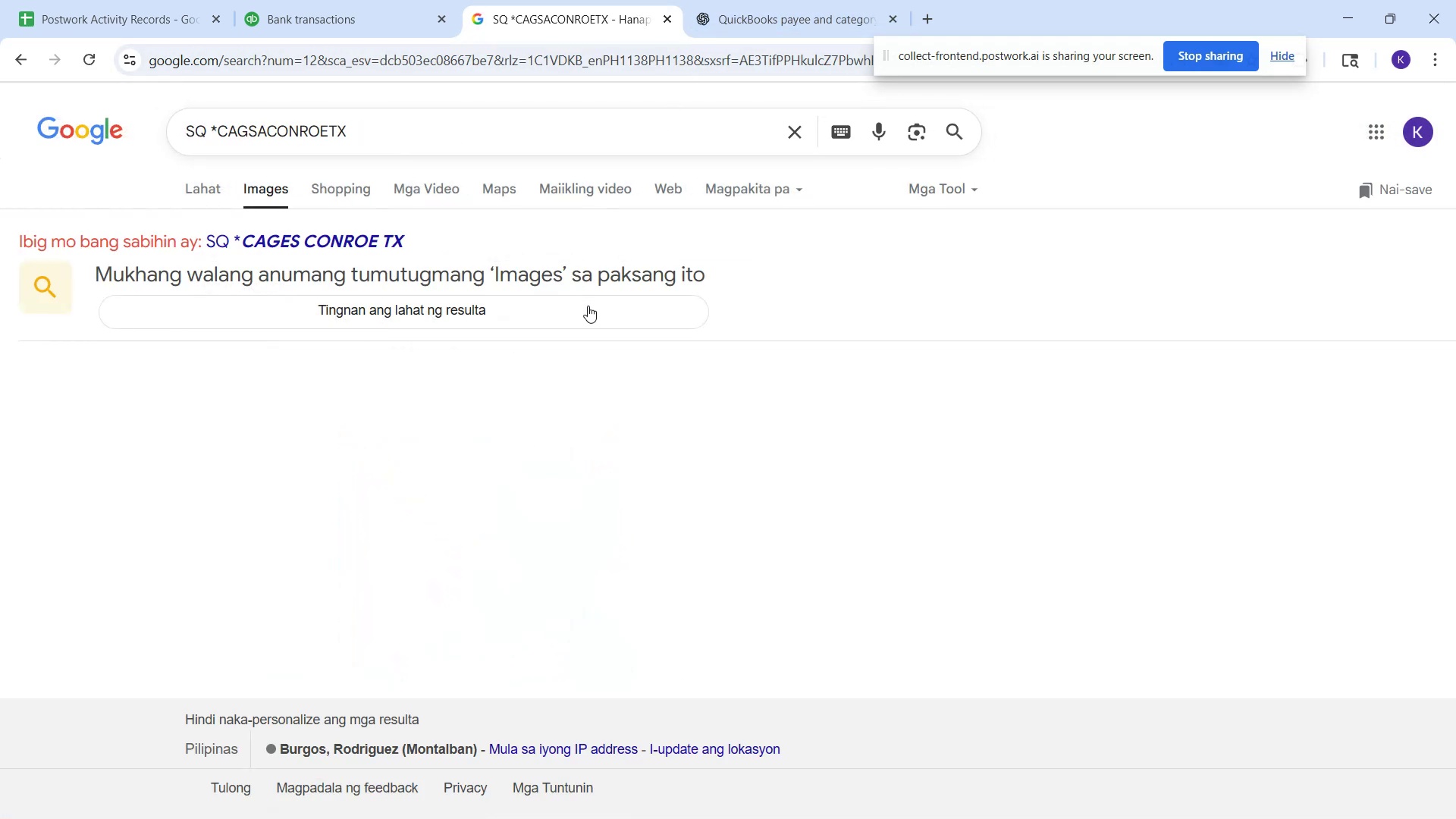 
left_click([707, 0])
 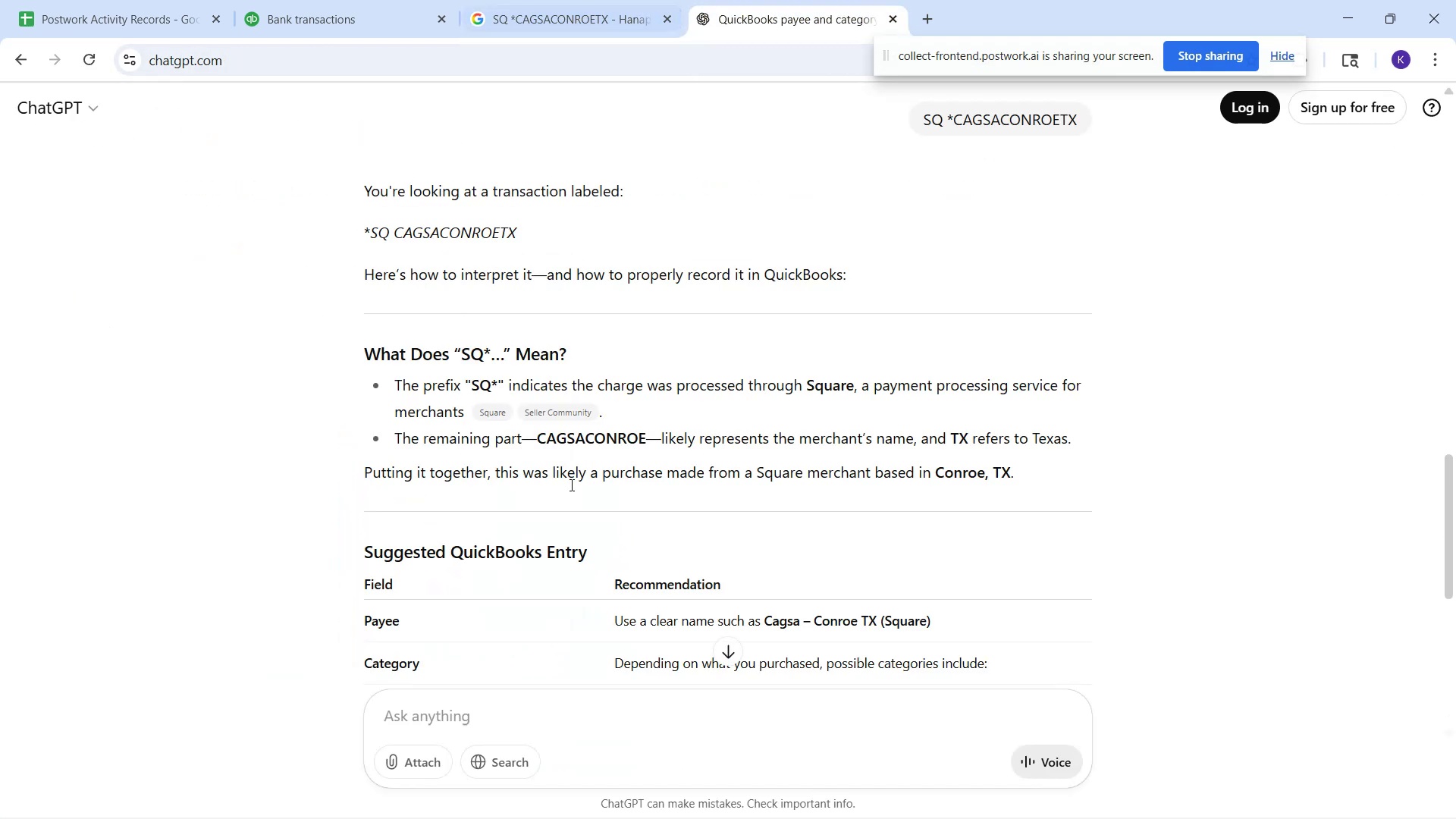 
scroll: coordinate [723, 574], scroll_direction: down, amount: 3.0
 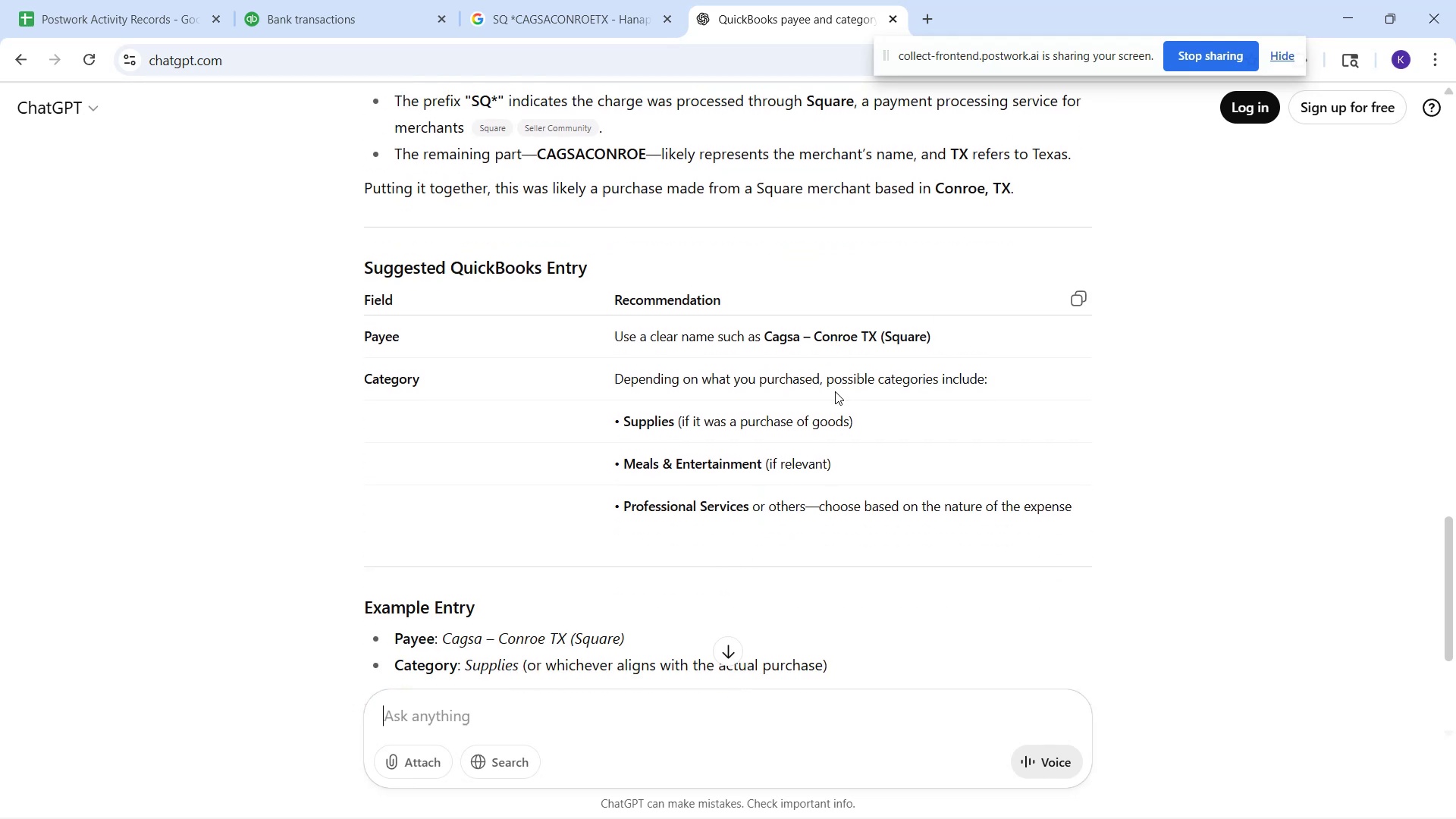 
scroll: coordinate [897, 369], scroll_direction: up, amount: 1.0
 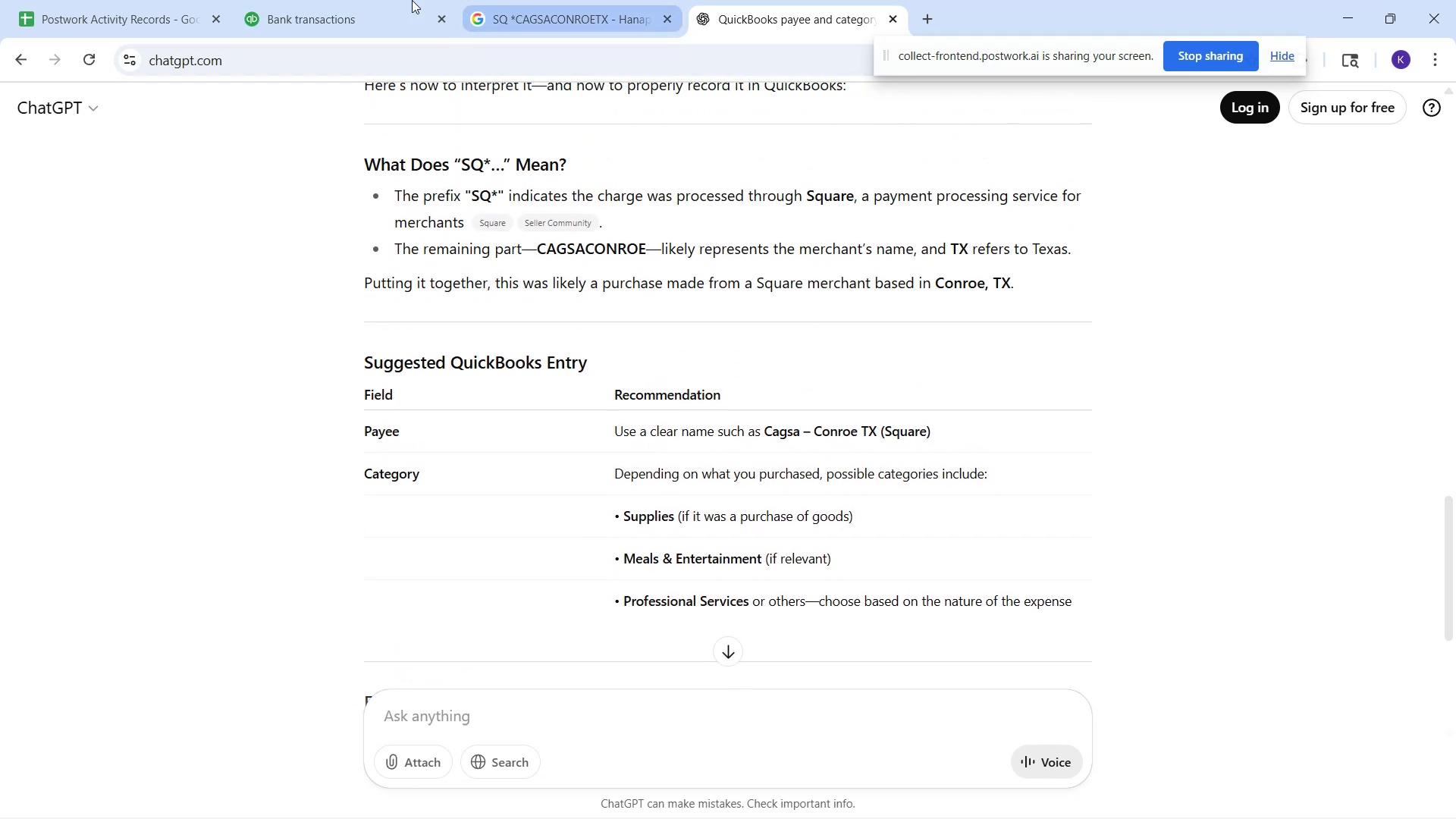 
left_click([271, 2])
 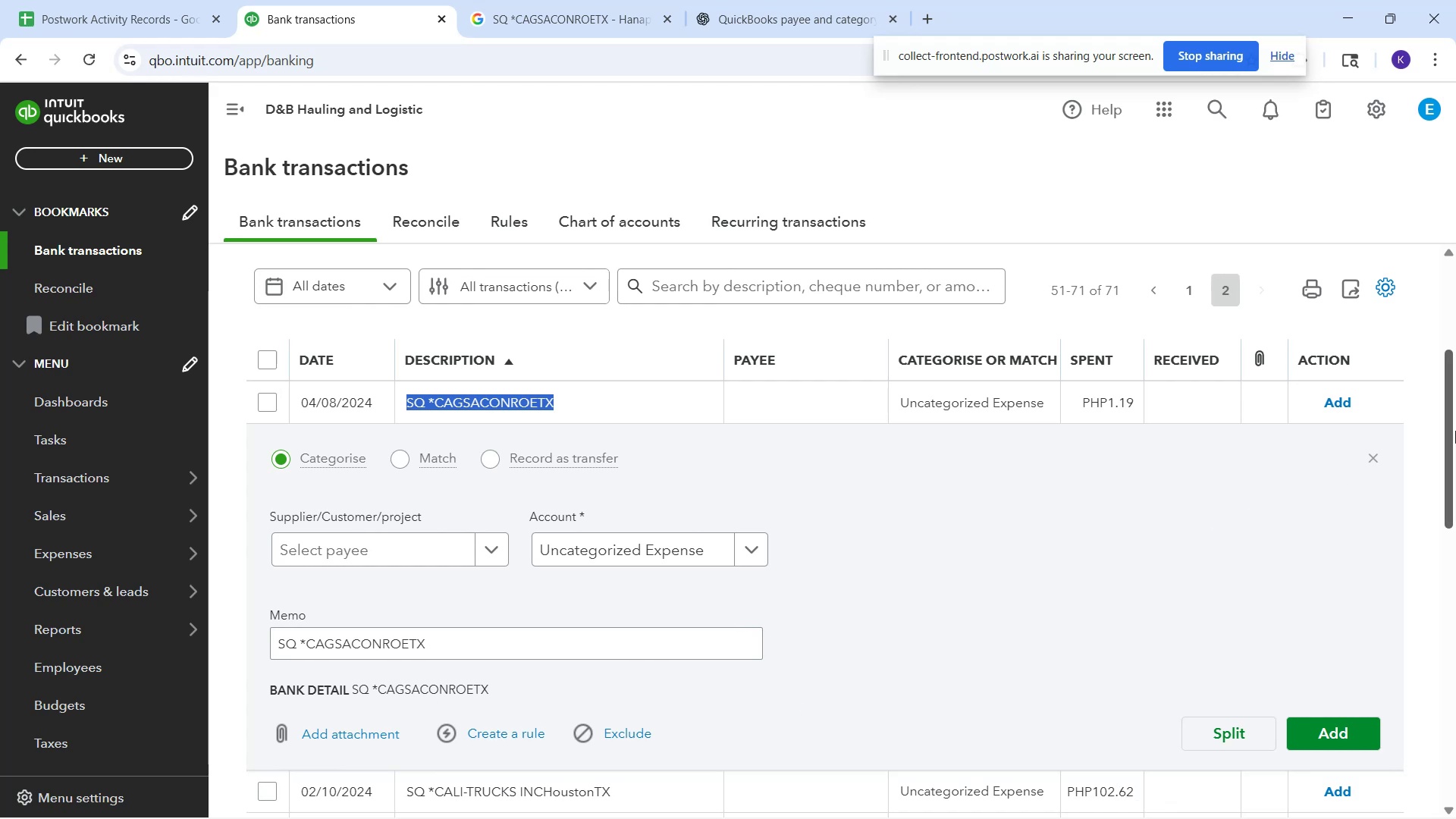 
wait(75.88)
 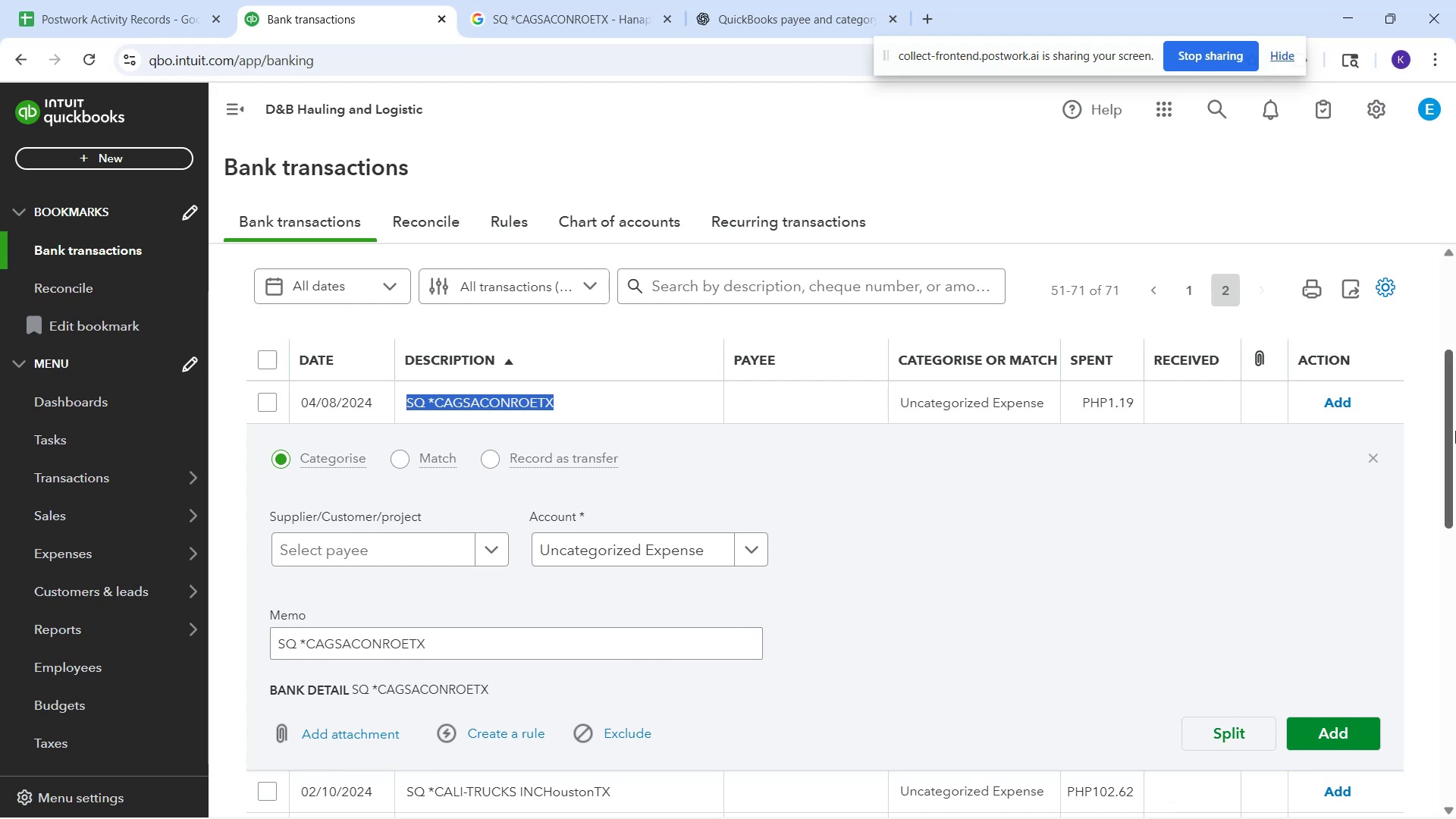 
scroll: coordinate [743, 479], scroll_direction: up, amount: 3.0
 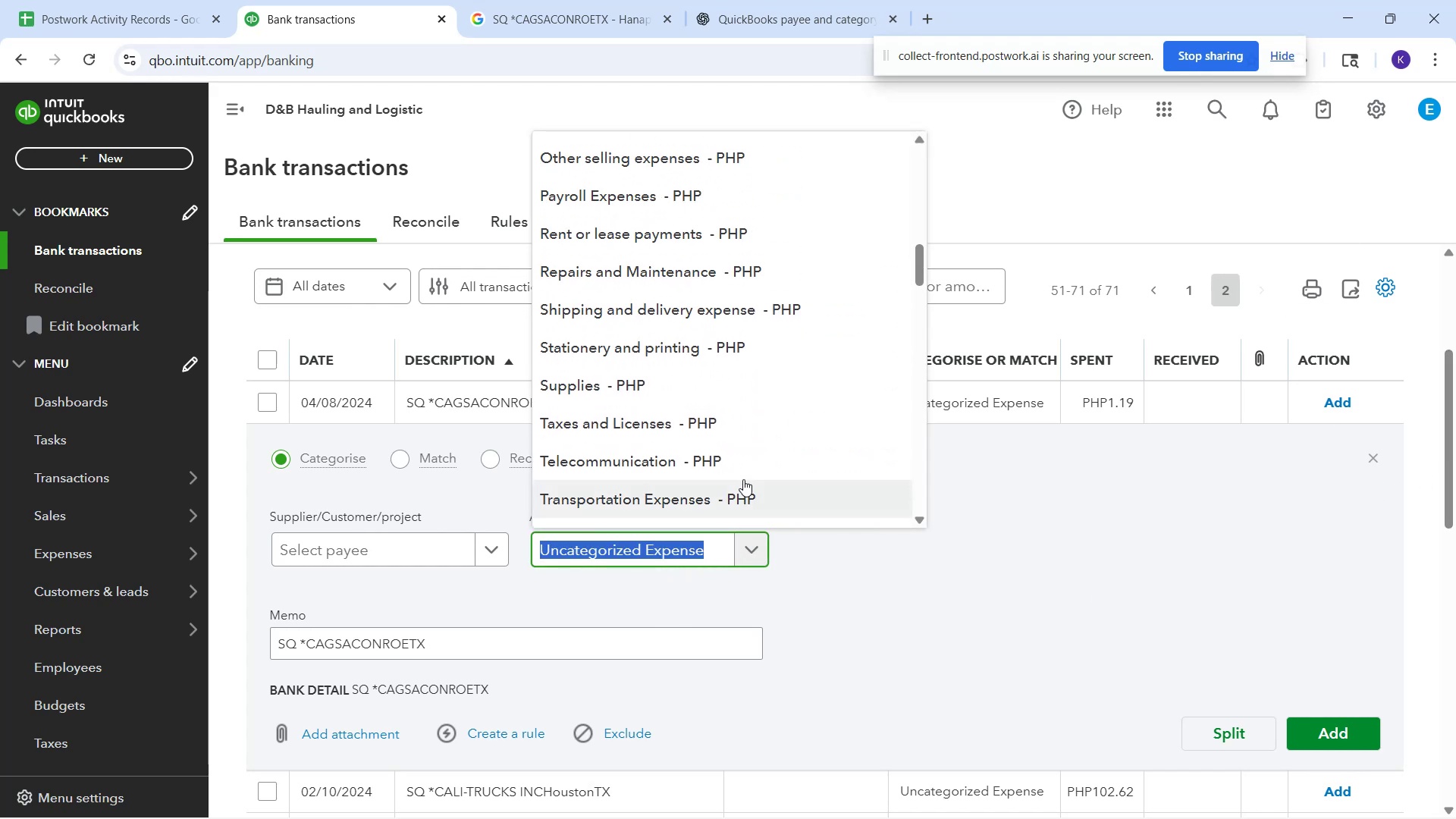 
type(spo)
 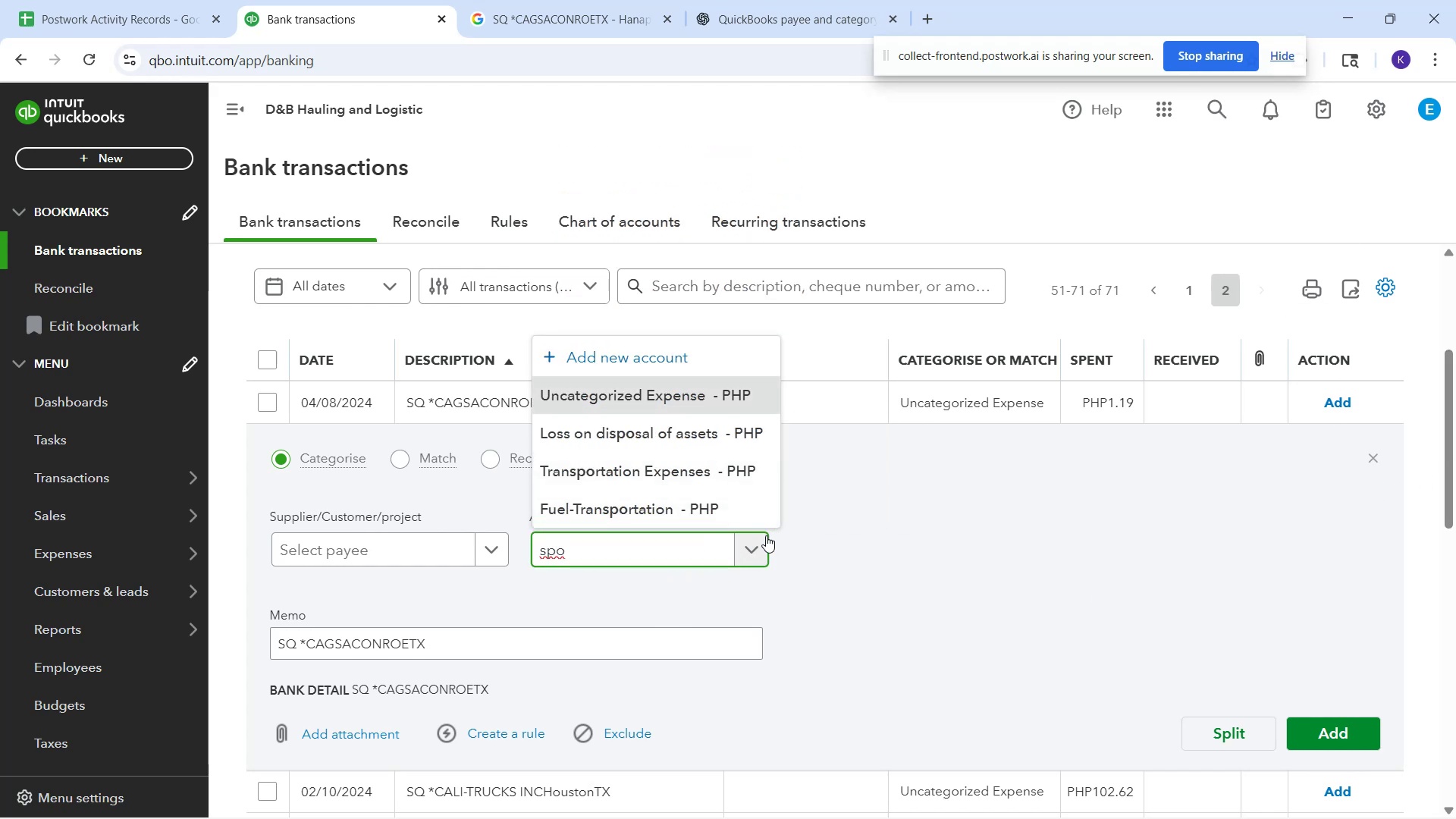 
key(Backspace)
 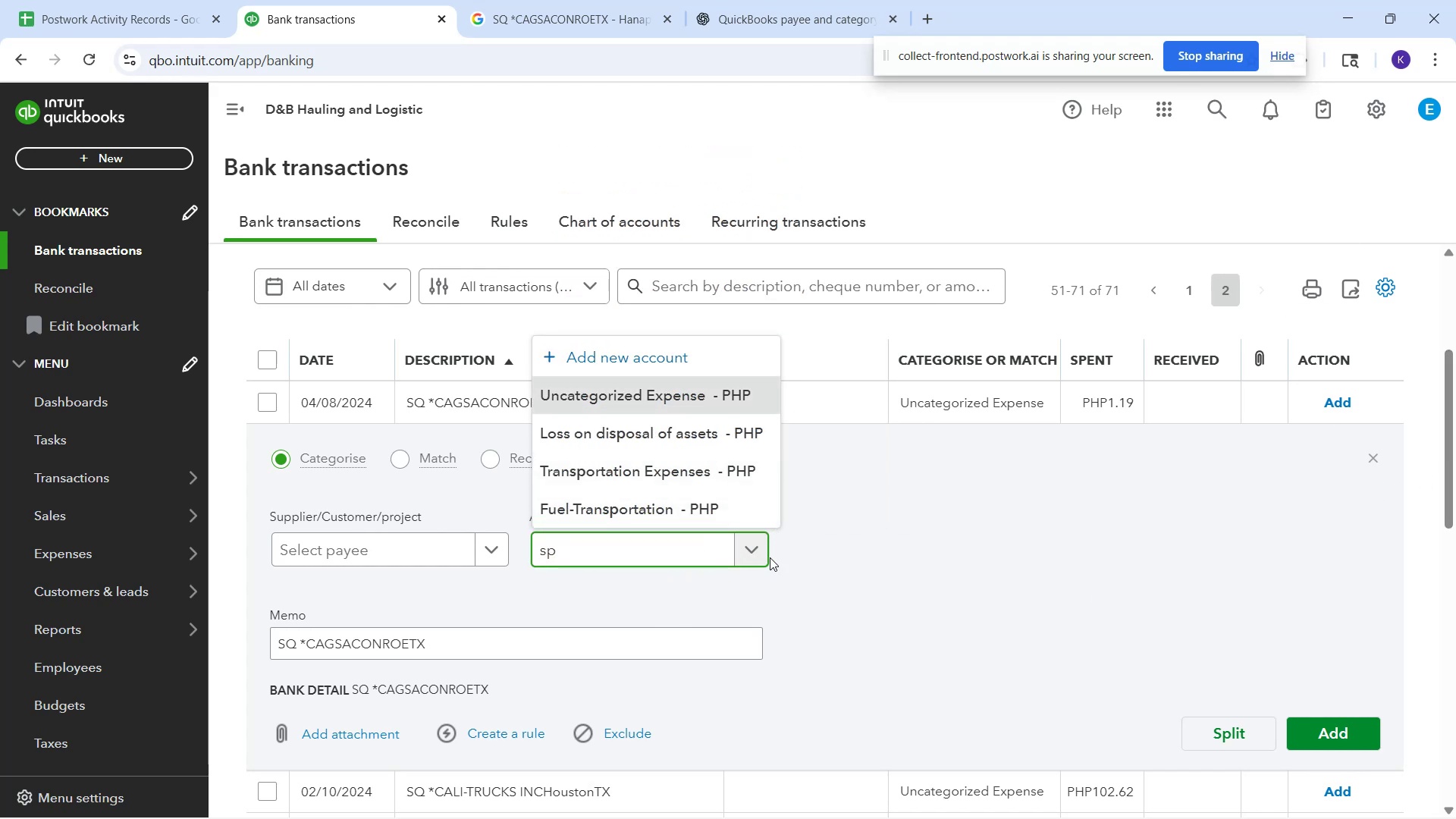 
key(Backspace)
 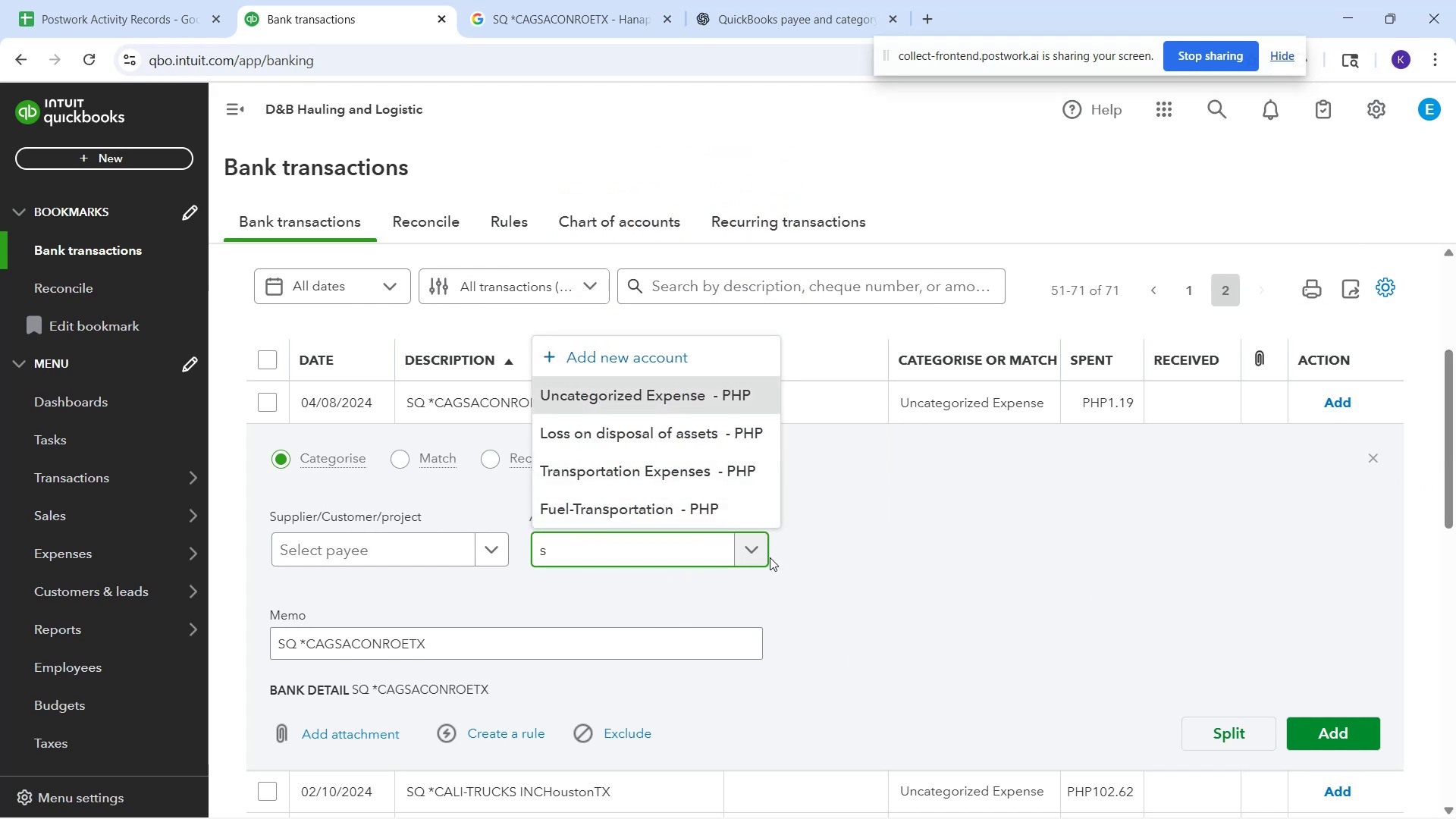 
key(Backspace)
 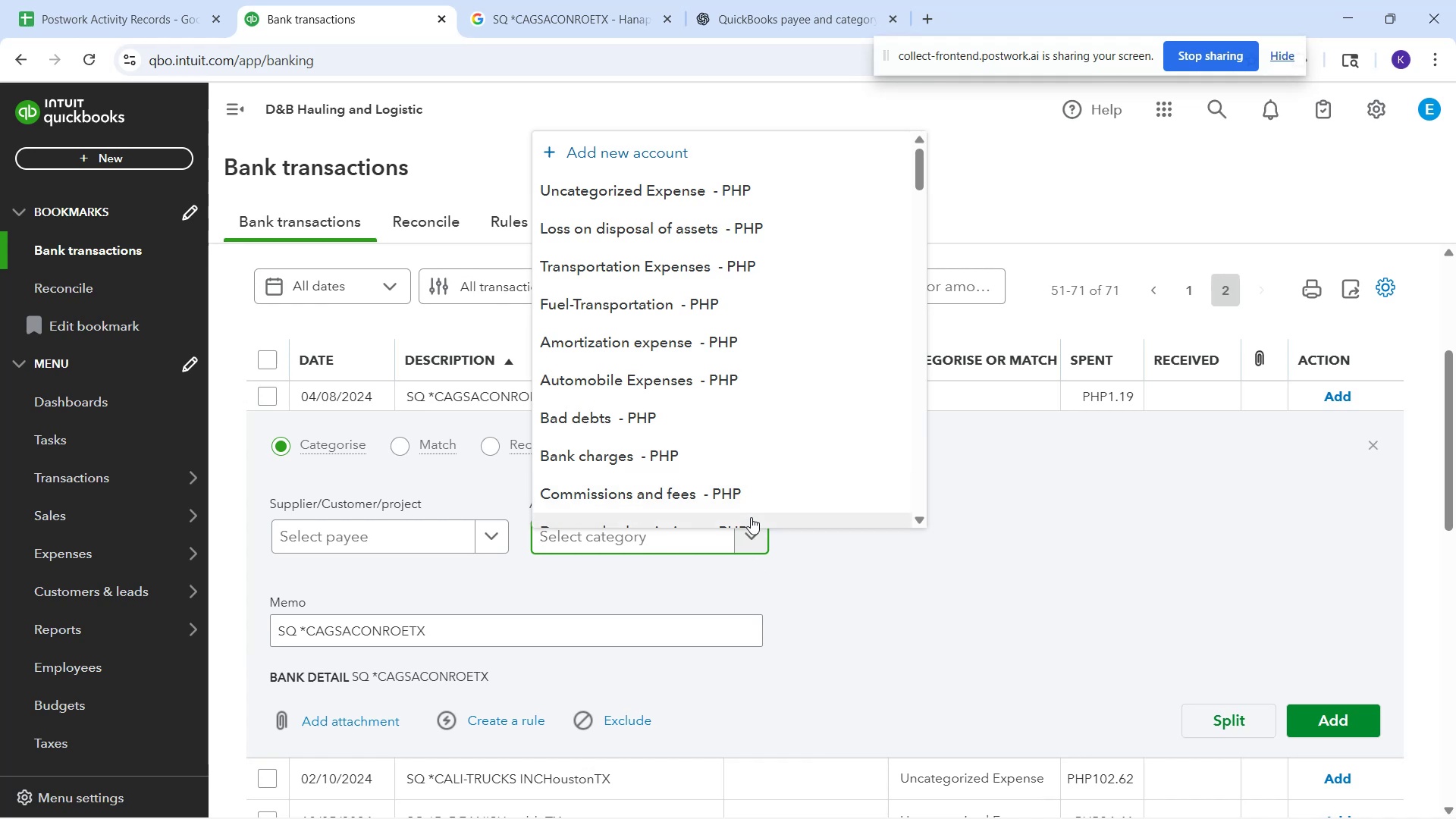 
wait(5.69)
 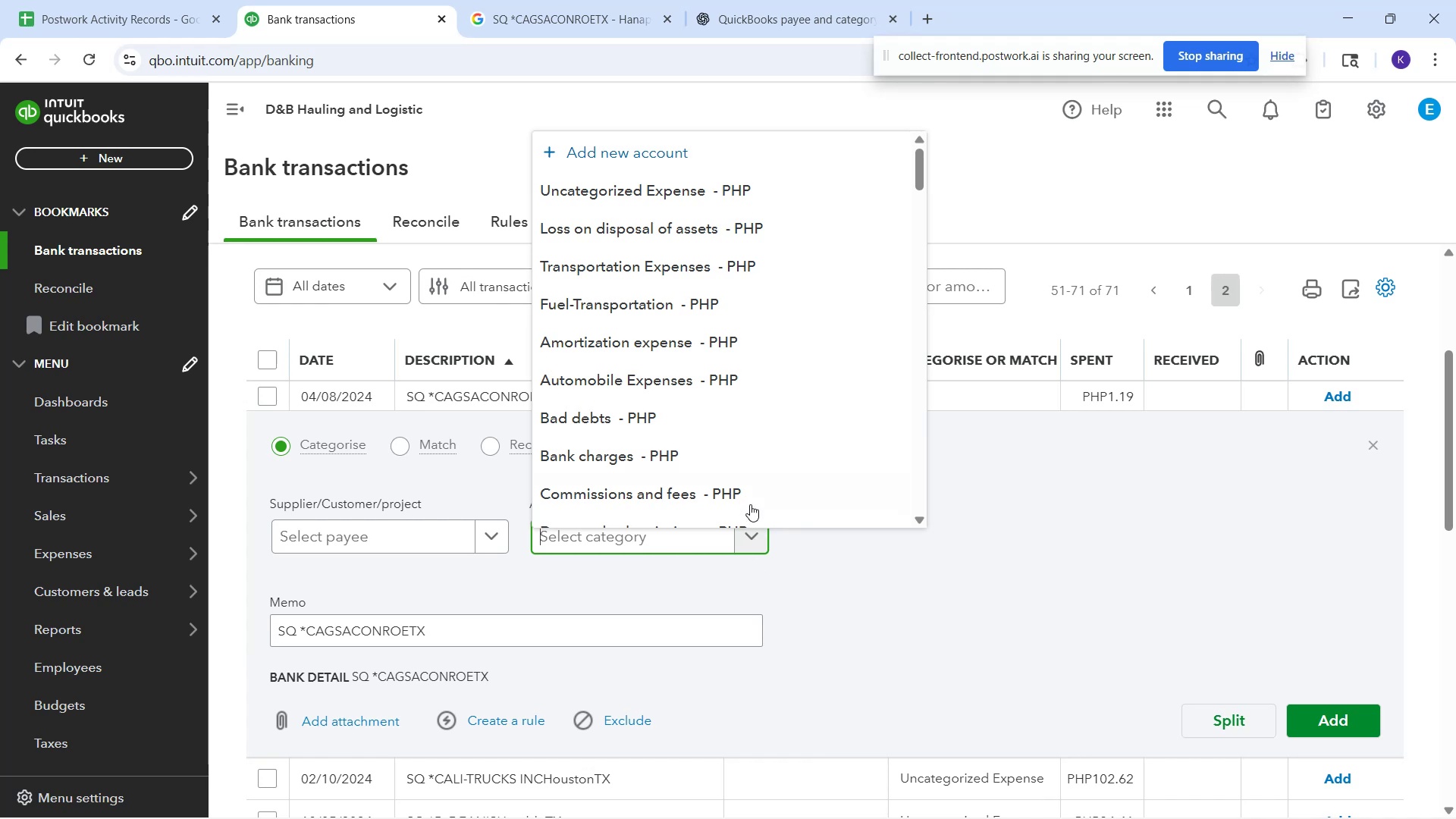 
left_click([698, 544])
 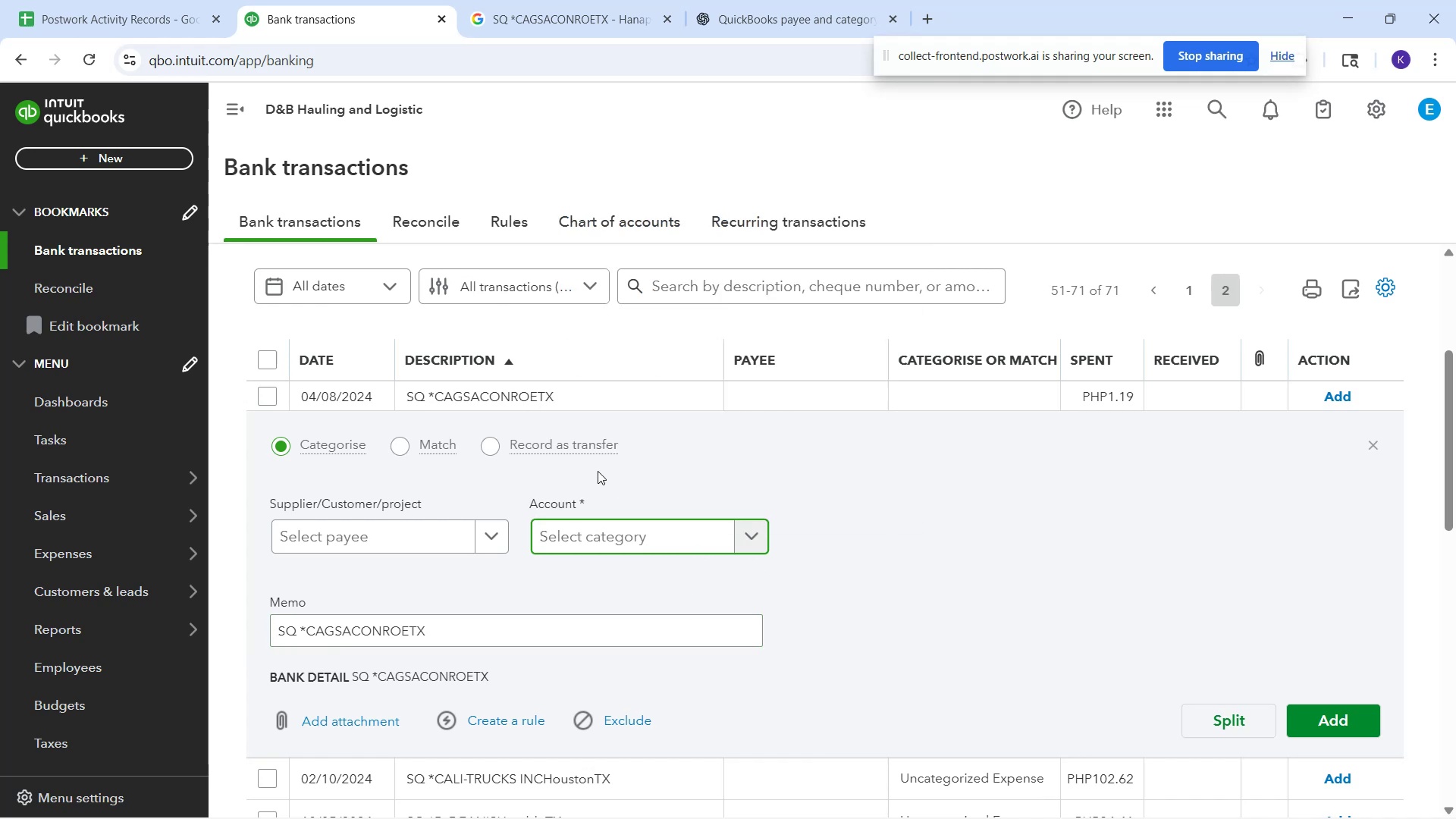 
scroll: coordinate [608, 426], scroll_direction: down, amount: 2.0
 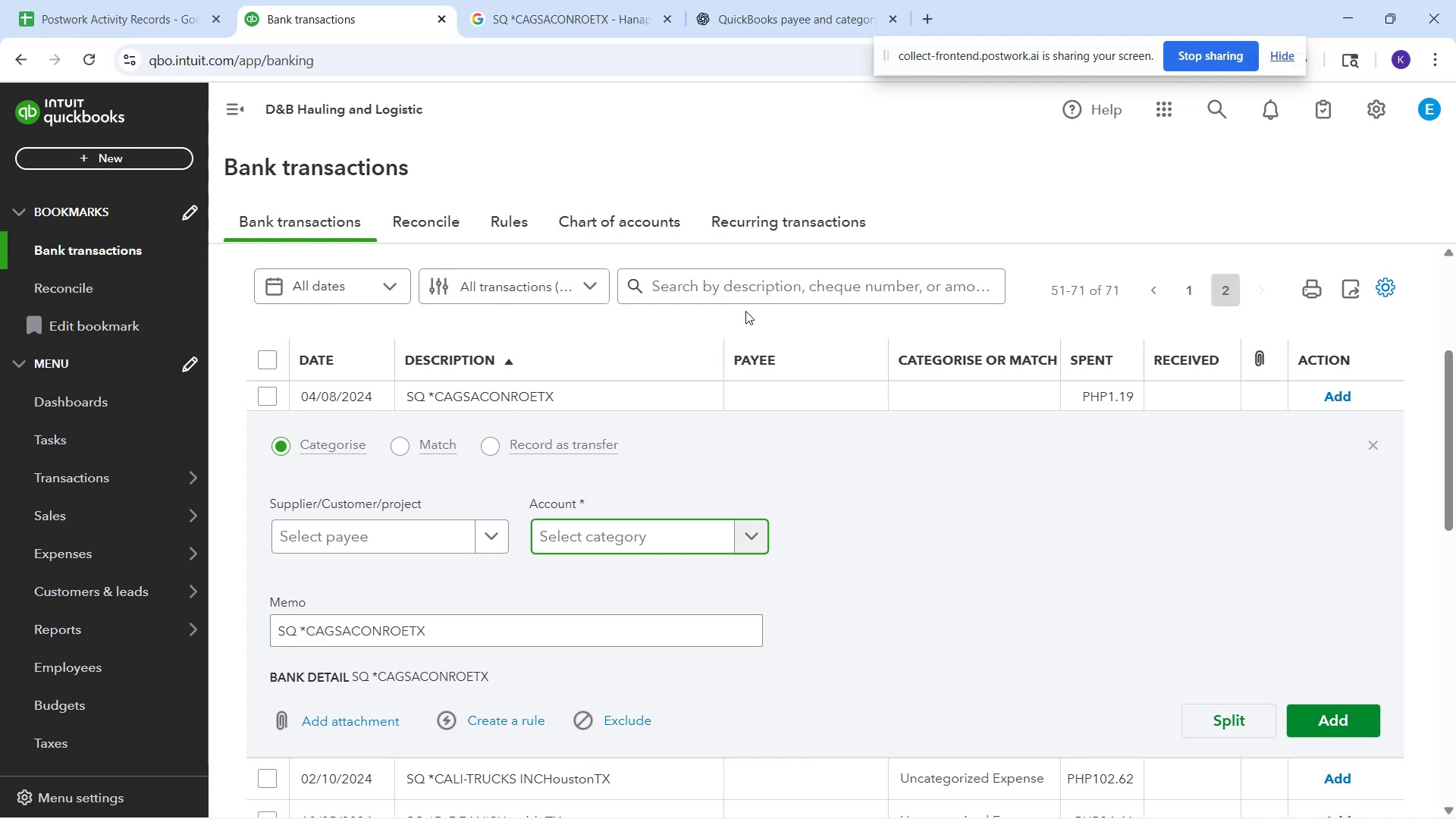 
left_click([741, 318])
 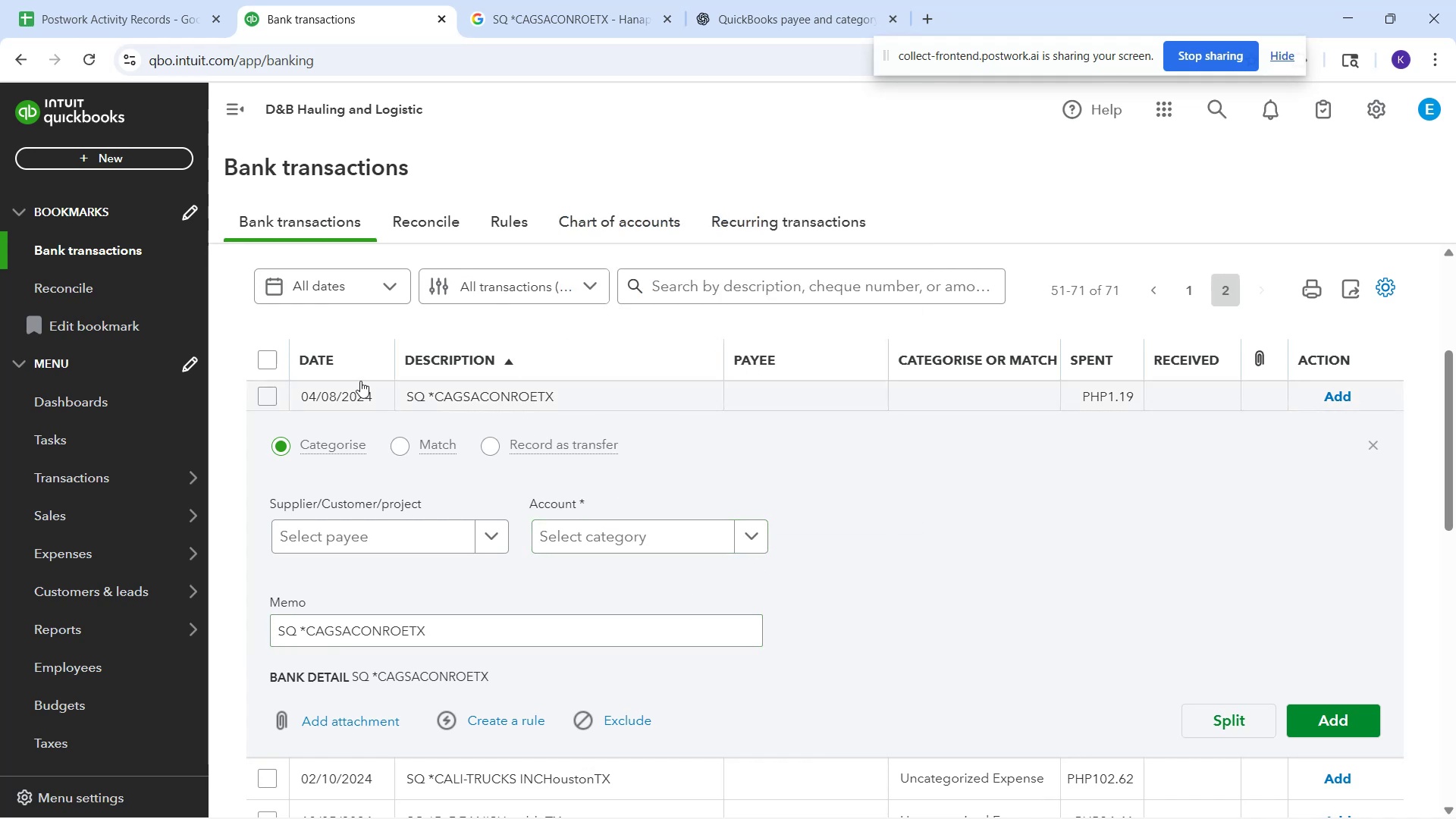 
scroll: coordinate [469, 411], scroll_direction: down, amount: 3.0
 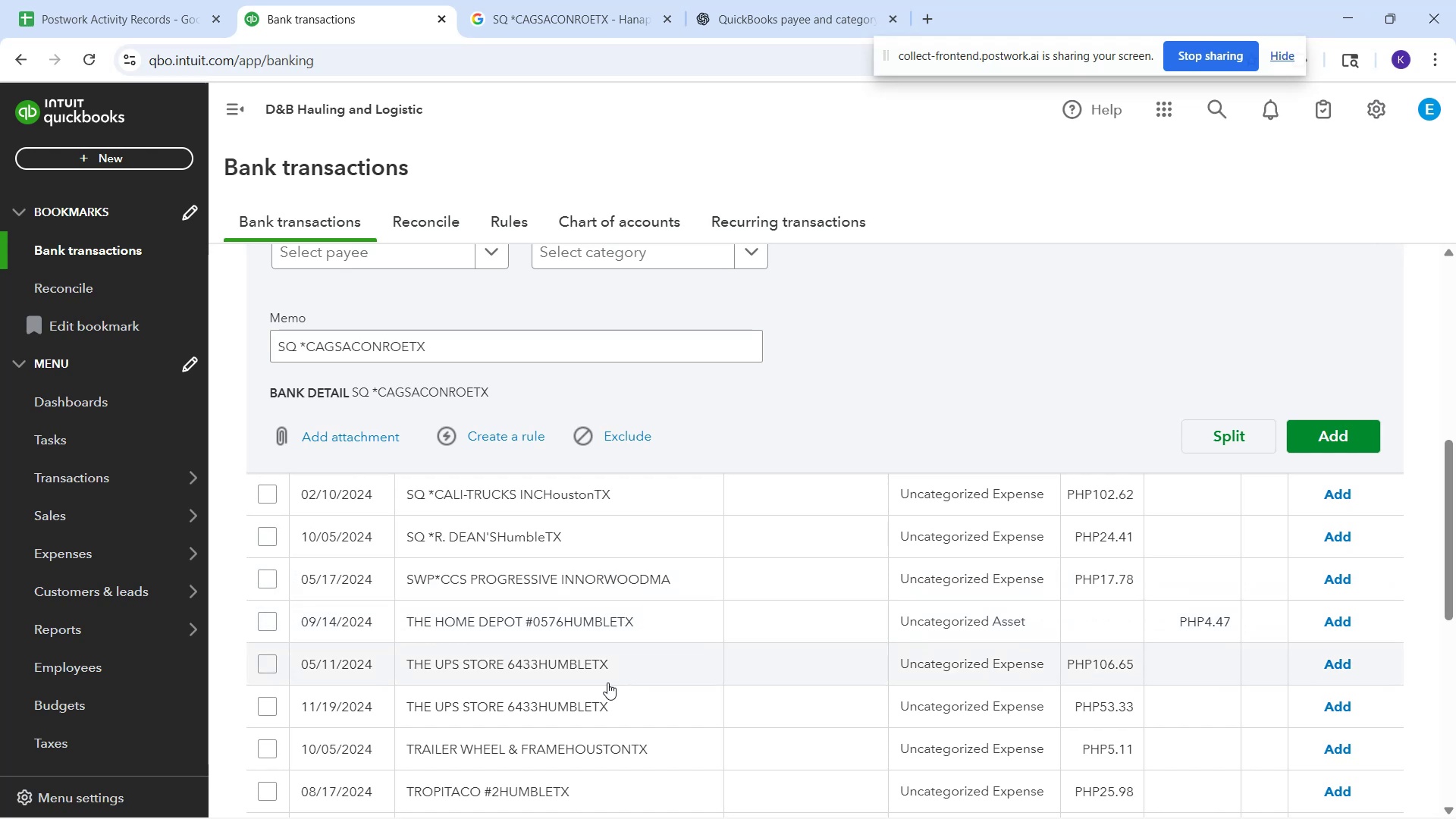 
wait(12.46)
 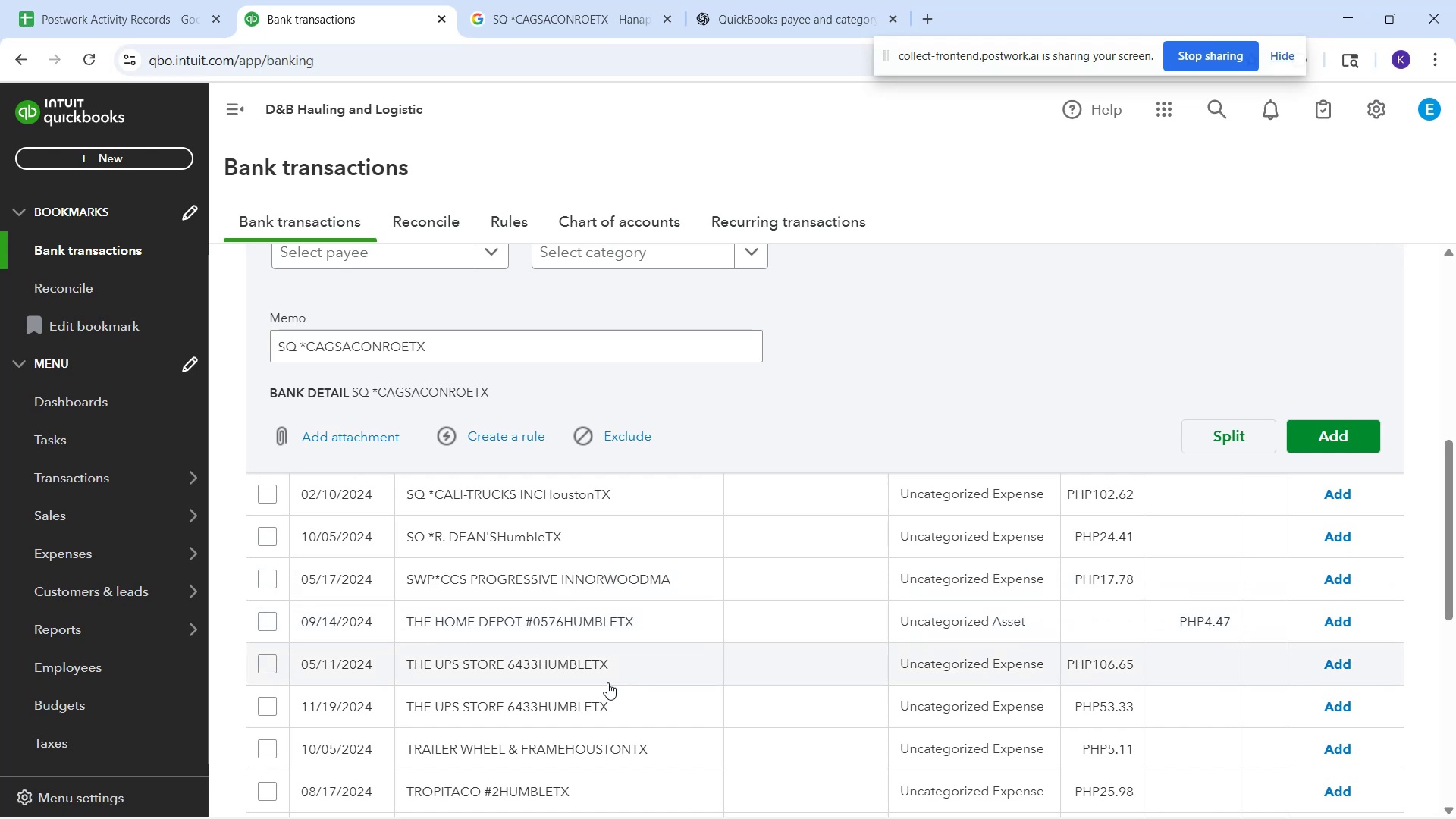 
left_click([606, 585])
 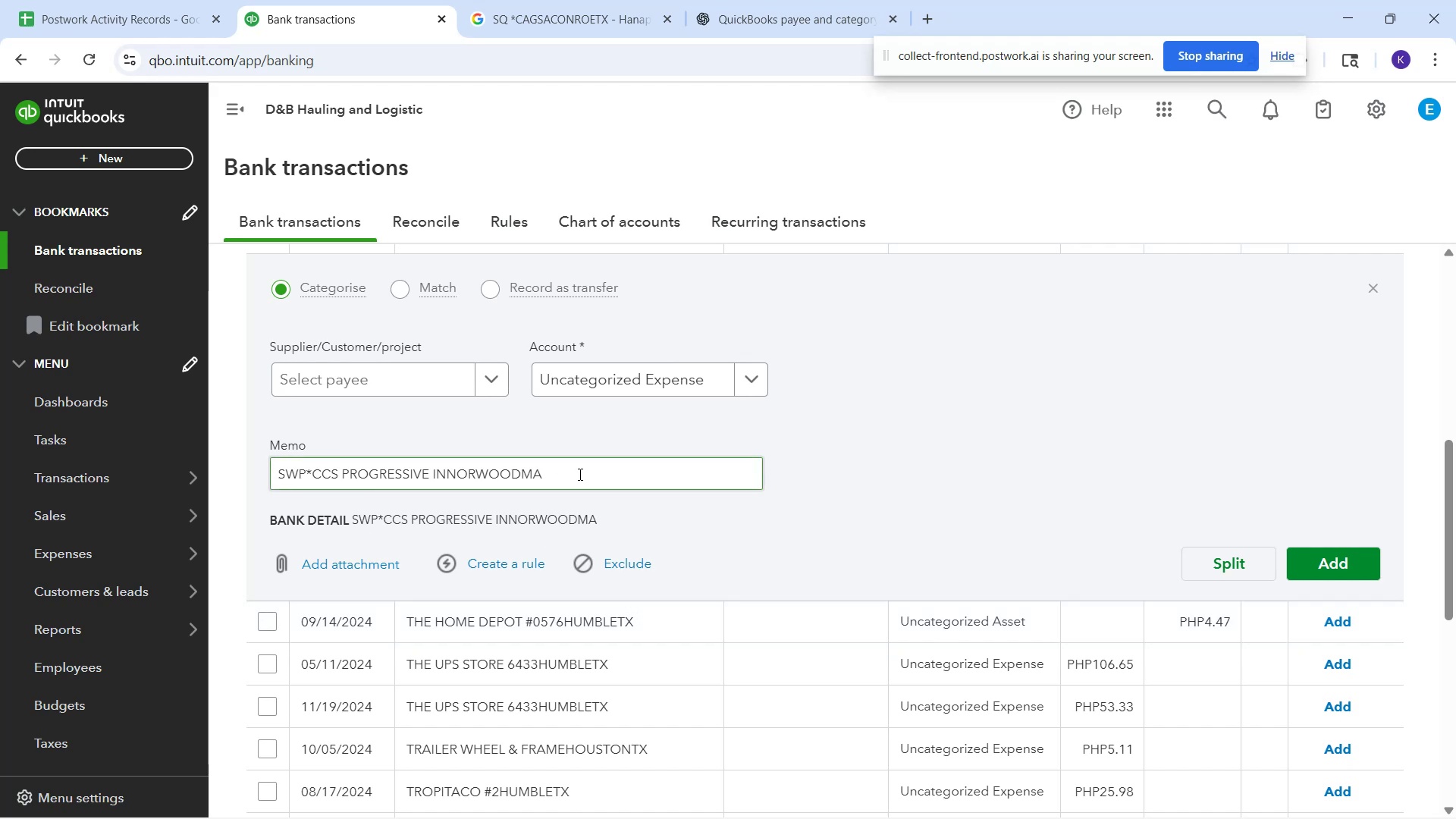 
wait(41.8)
 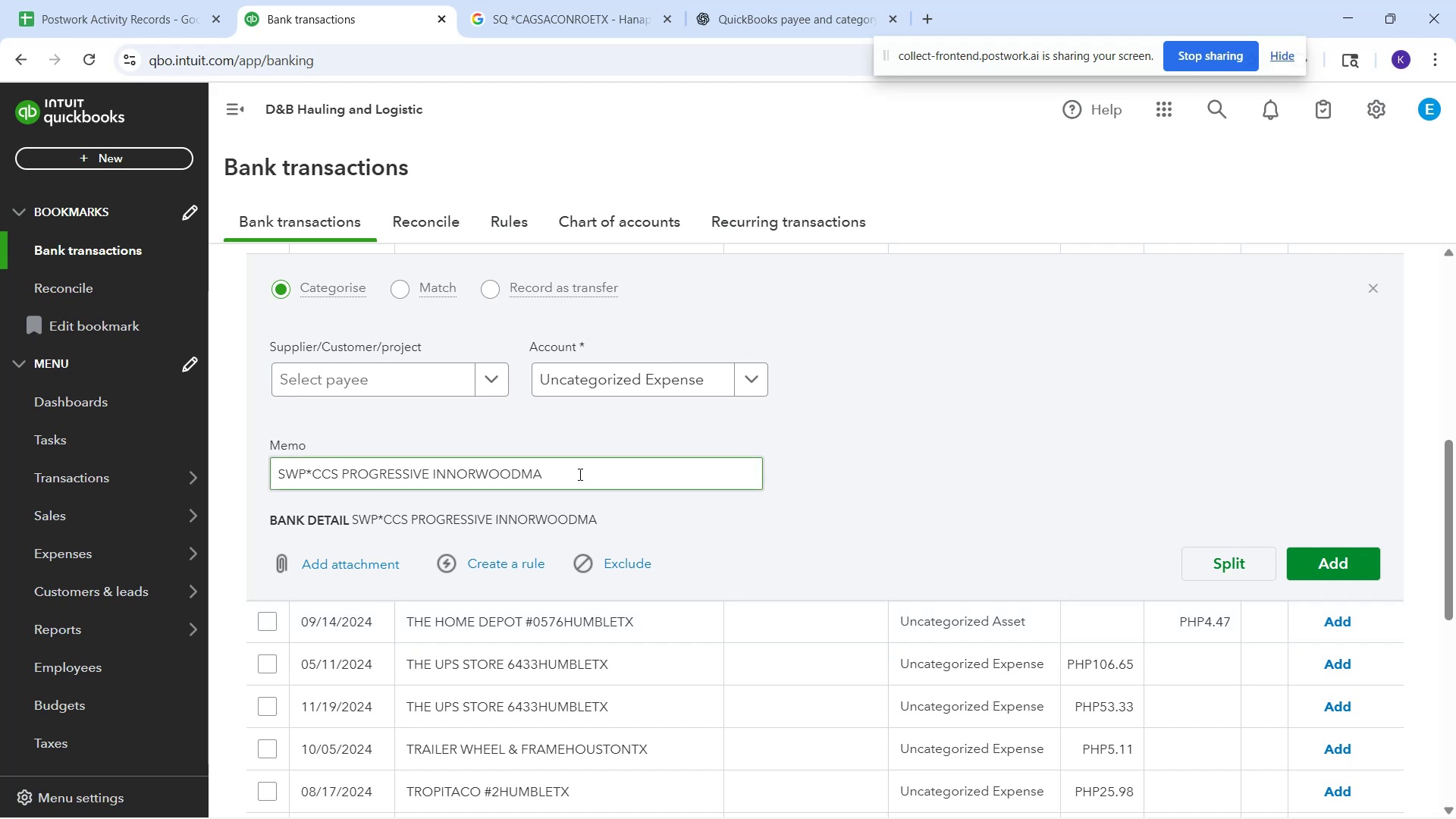 
scroll: coordinate [1455, 310], scroll_direction: down, amount: 1.0
 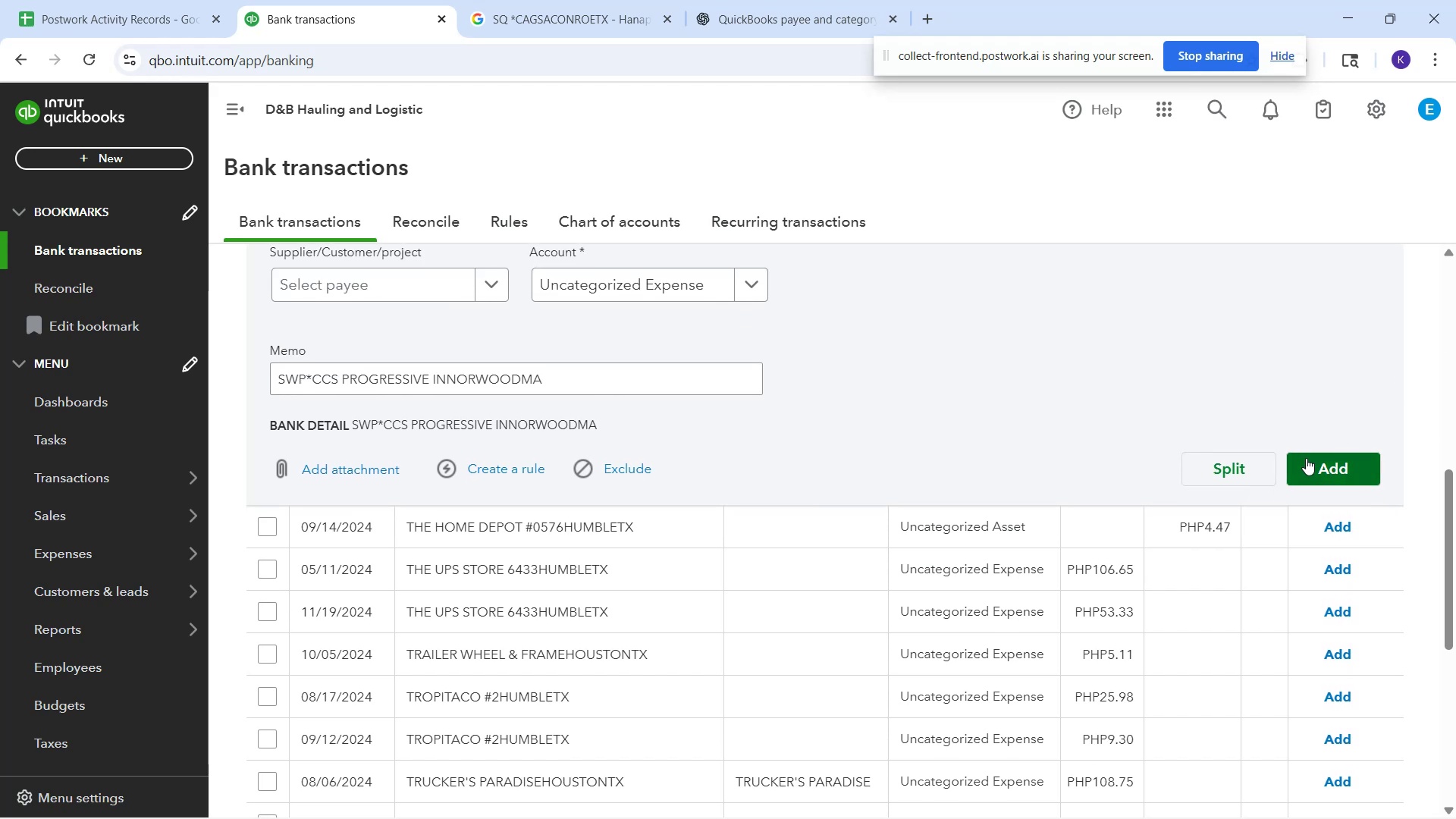 
wait(7.98)
 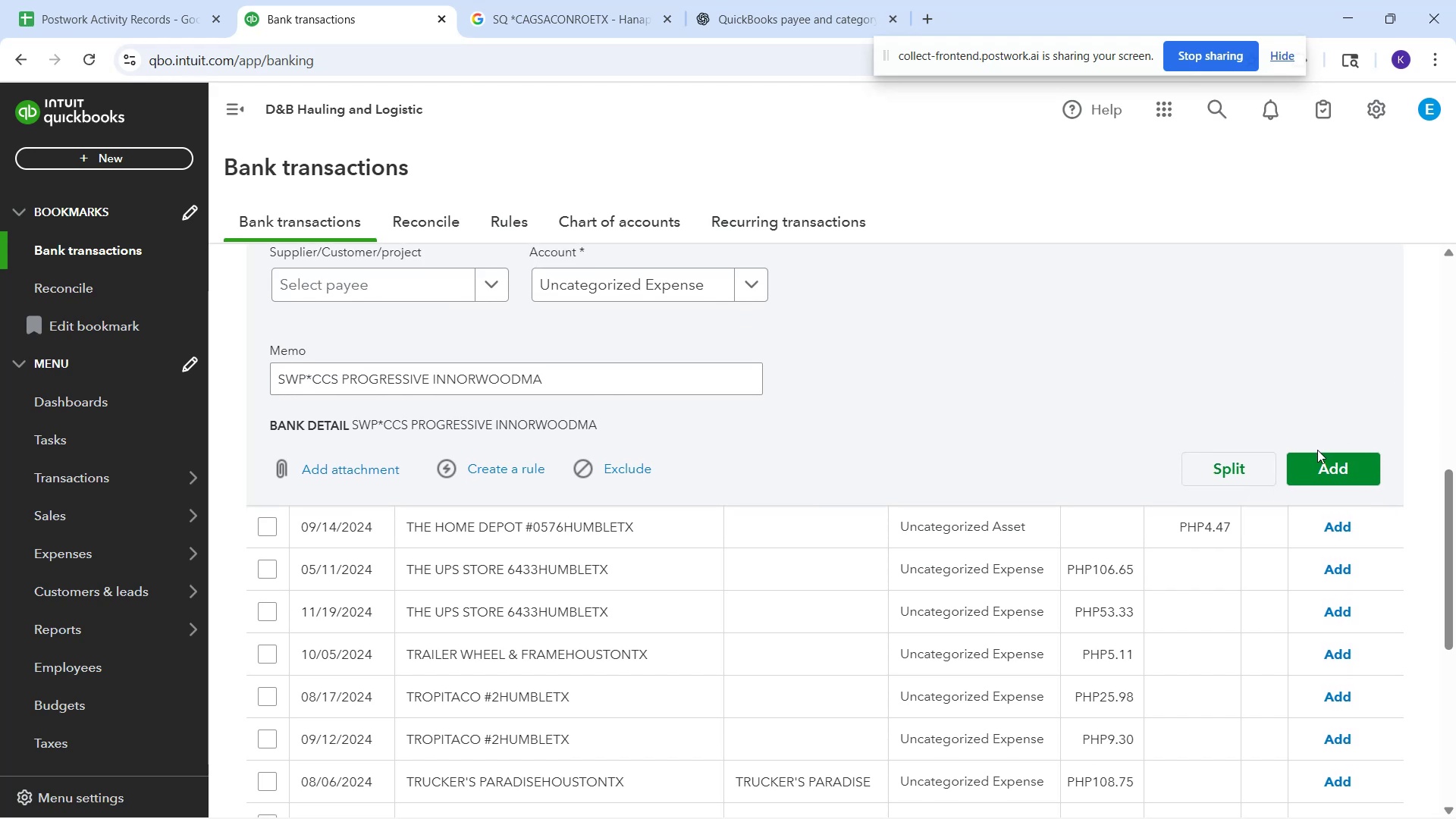 
scroll: coordinate [774, 574], scroll_direction: down, amount: 1.0
 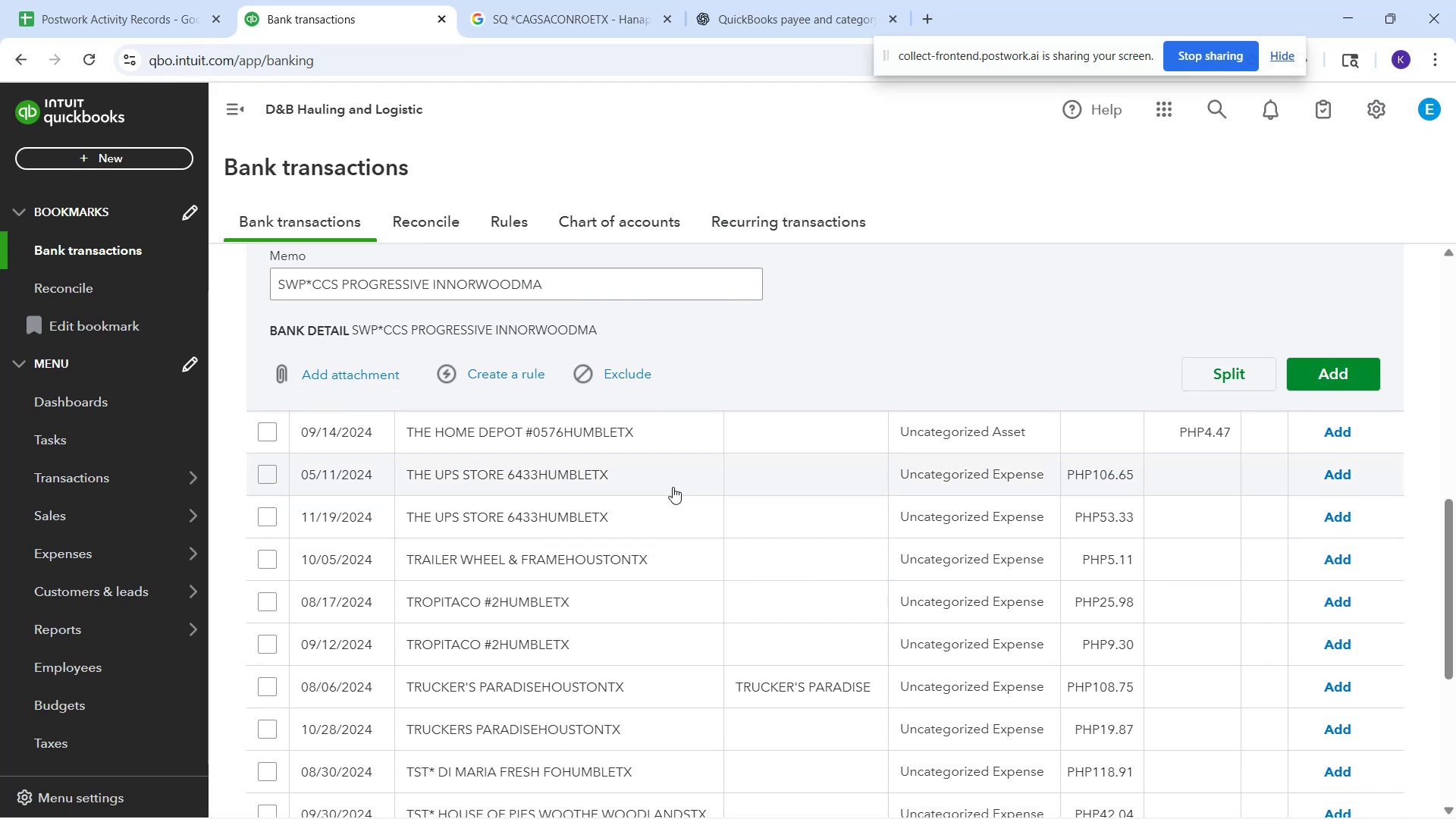 
left_click([673, 487])
 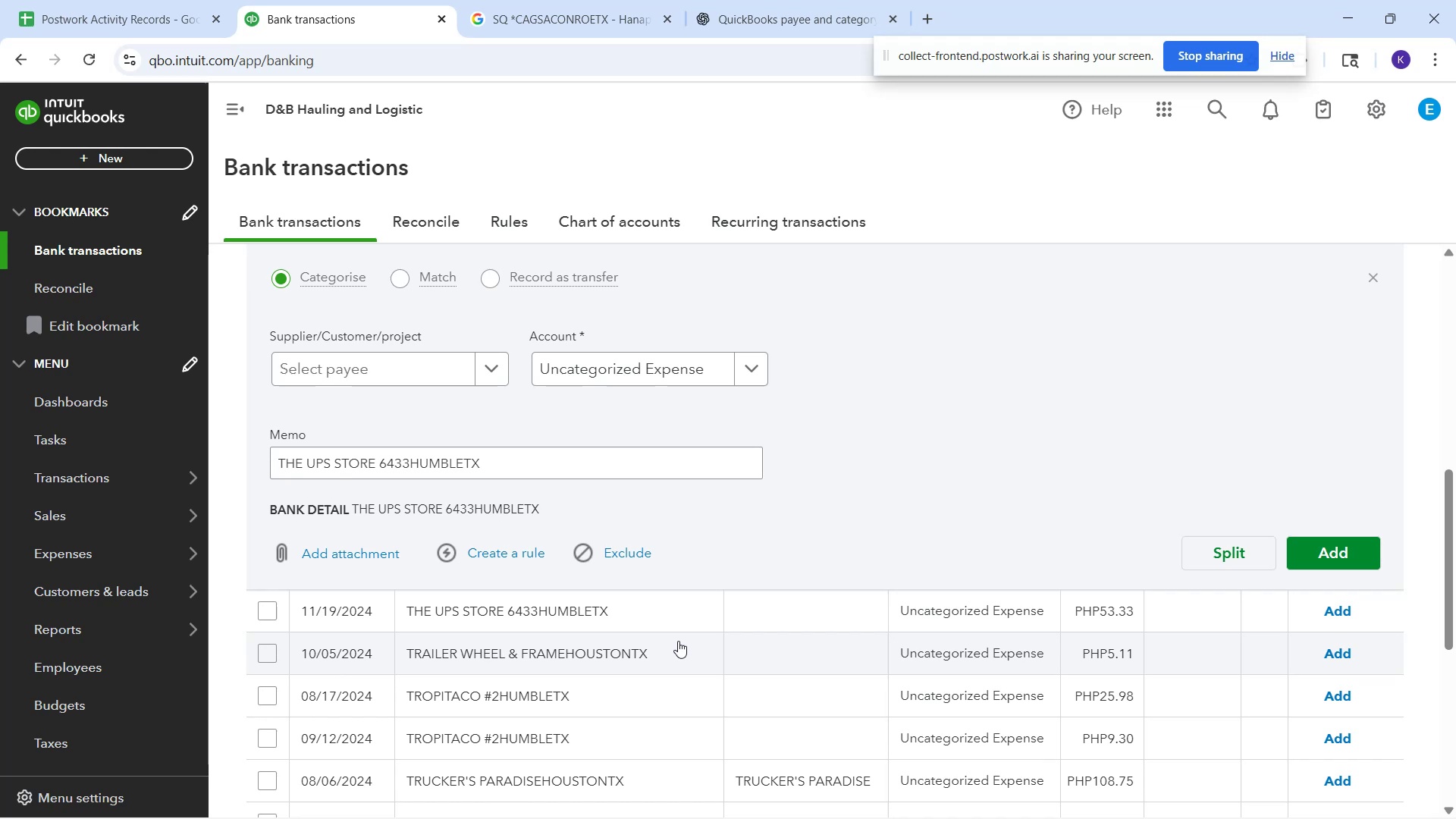 
wait(10.97)
 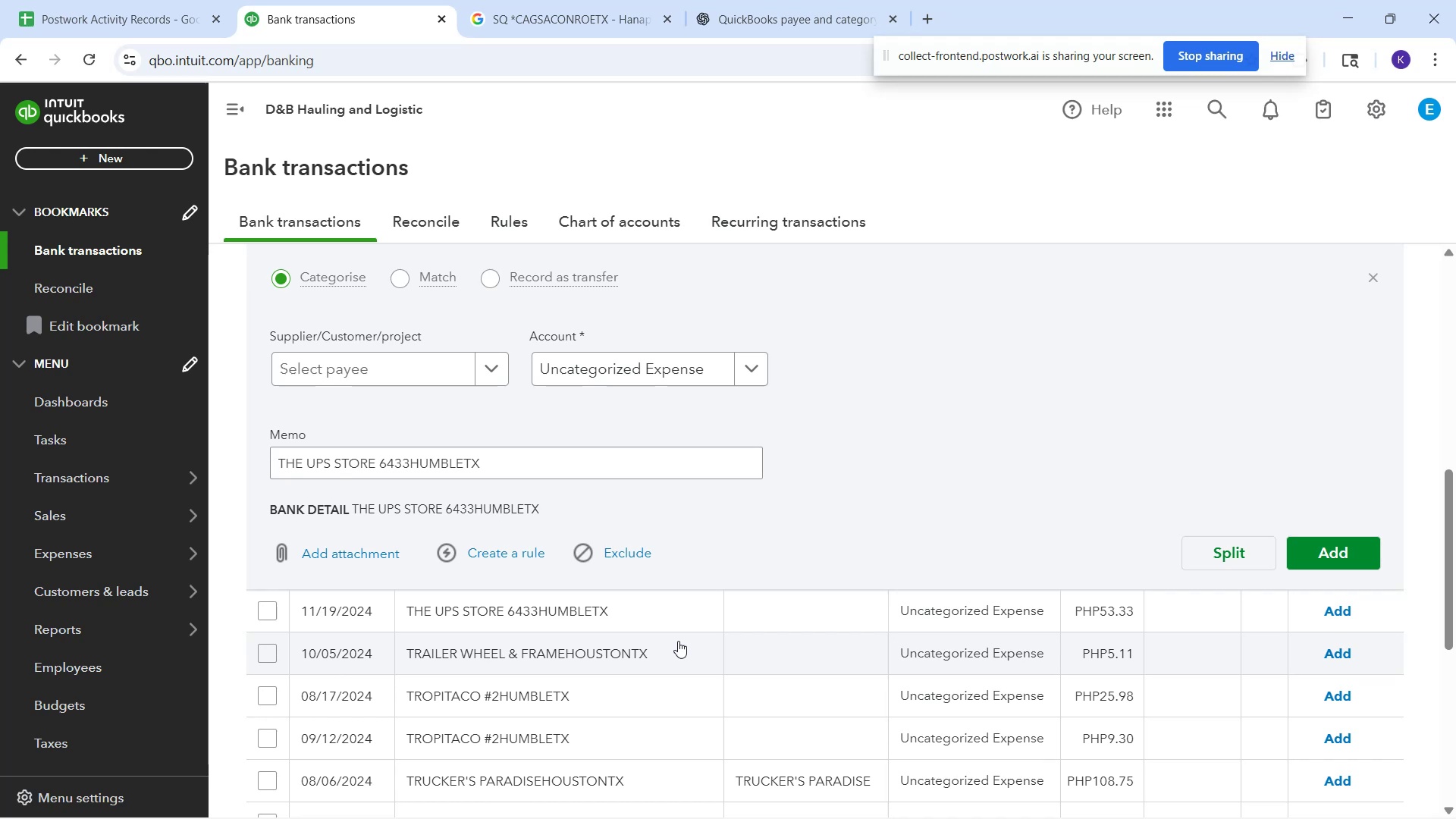 
scroll: coordinate [791, 370], scroll_direction: up, amount: 1.0
 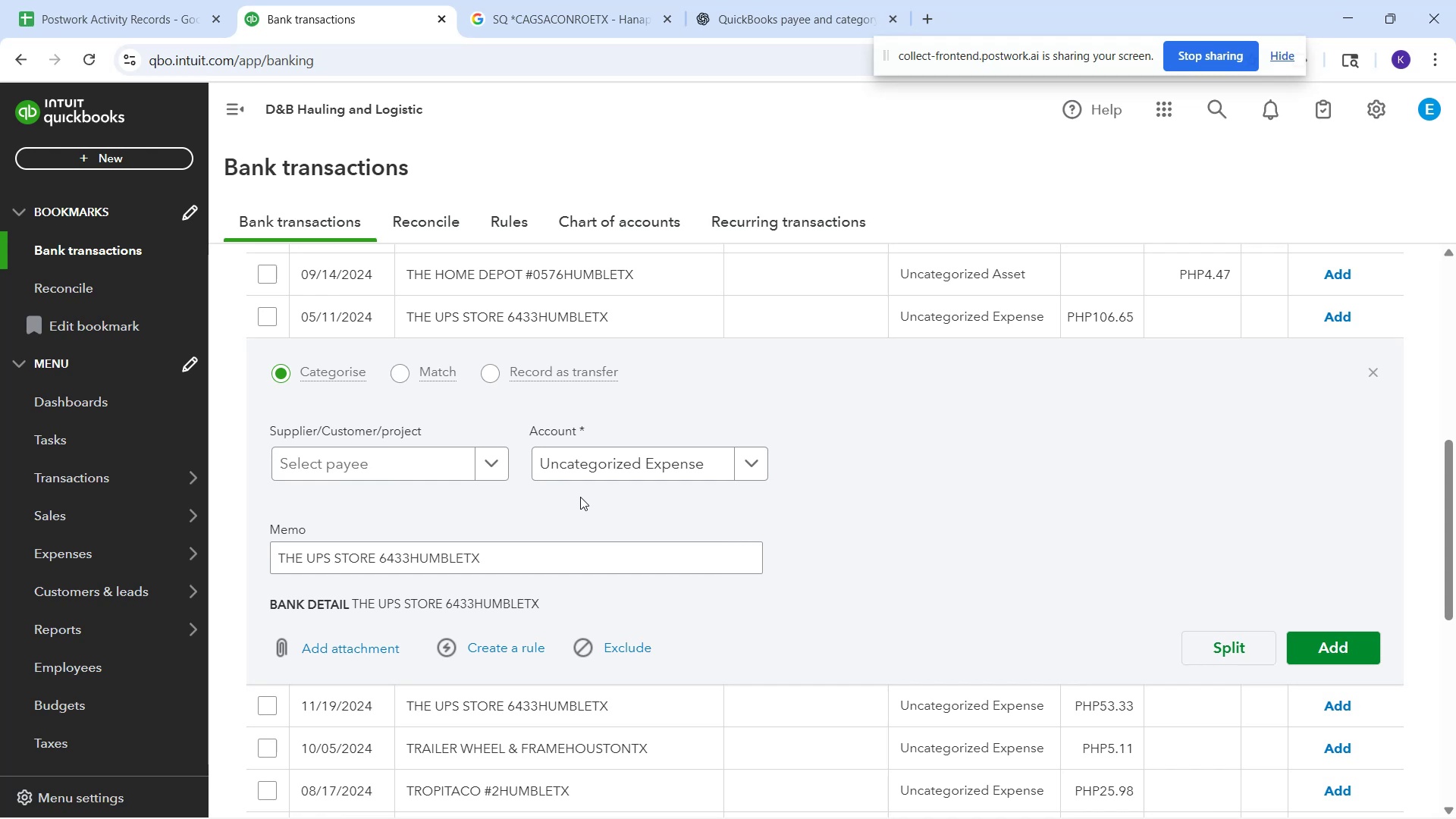 
wait(6.04)
 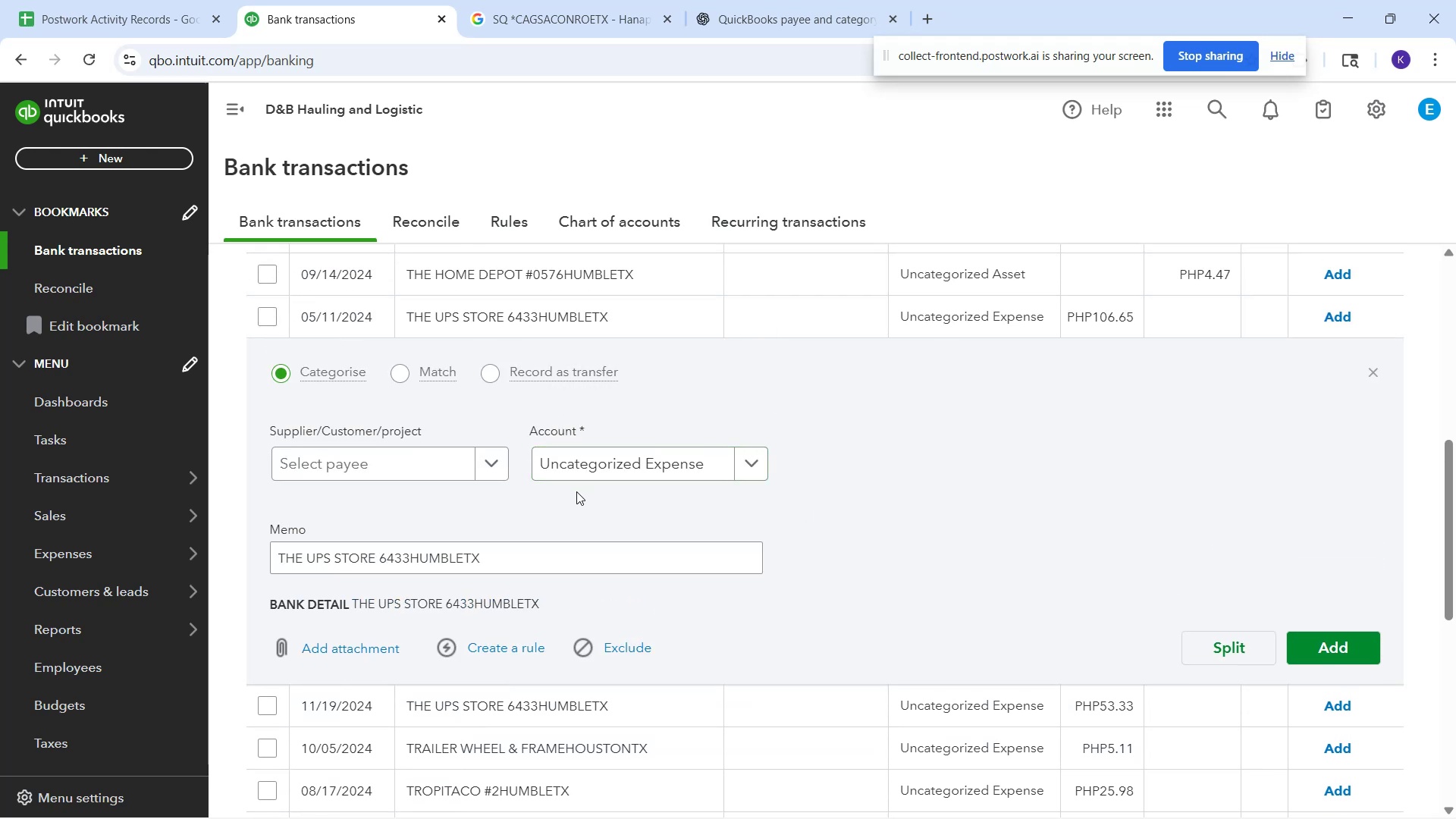 
left_click([450, 460])
 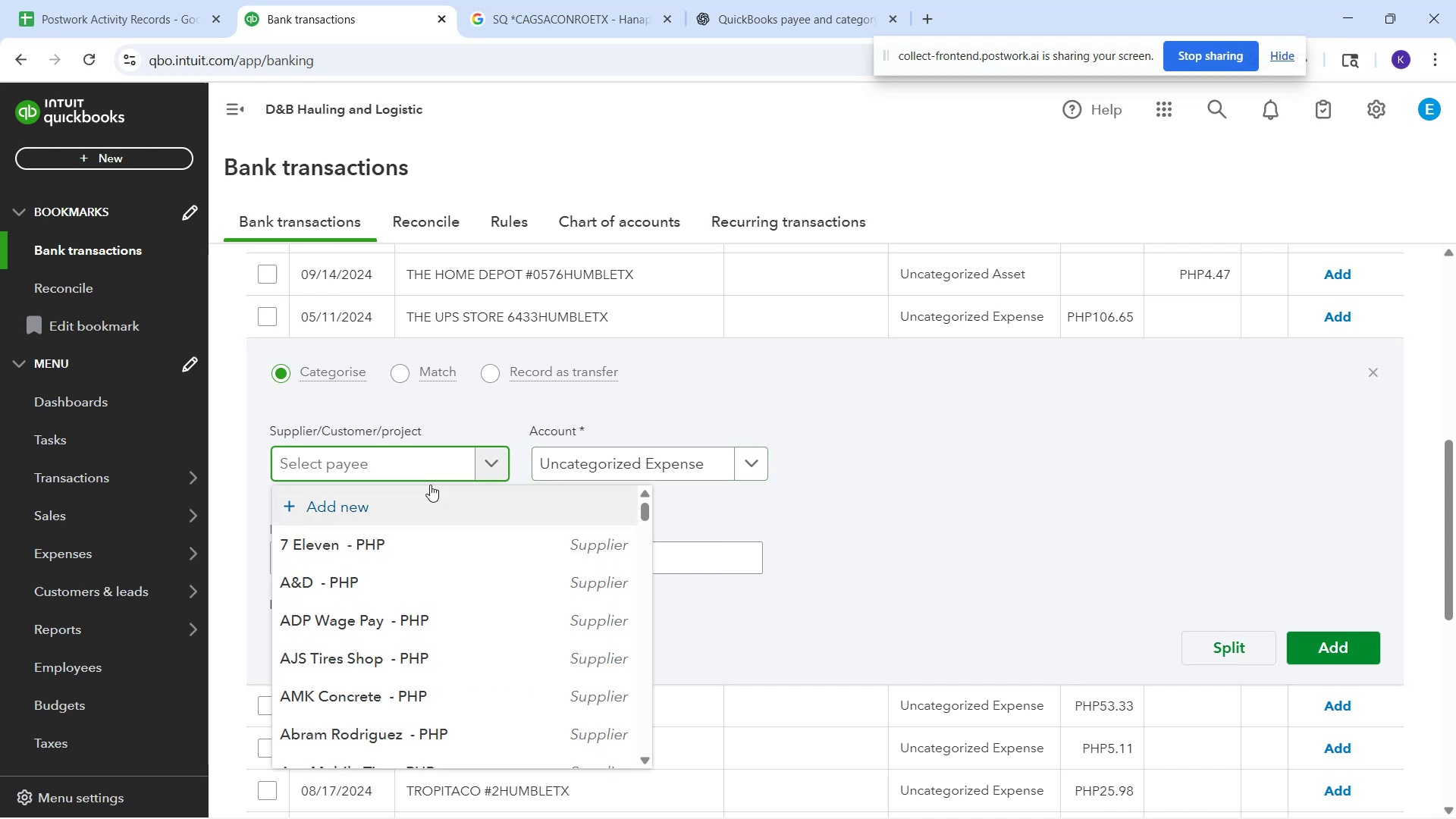 
type(UPS Store)
 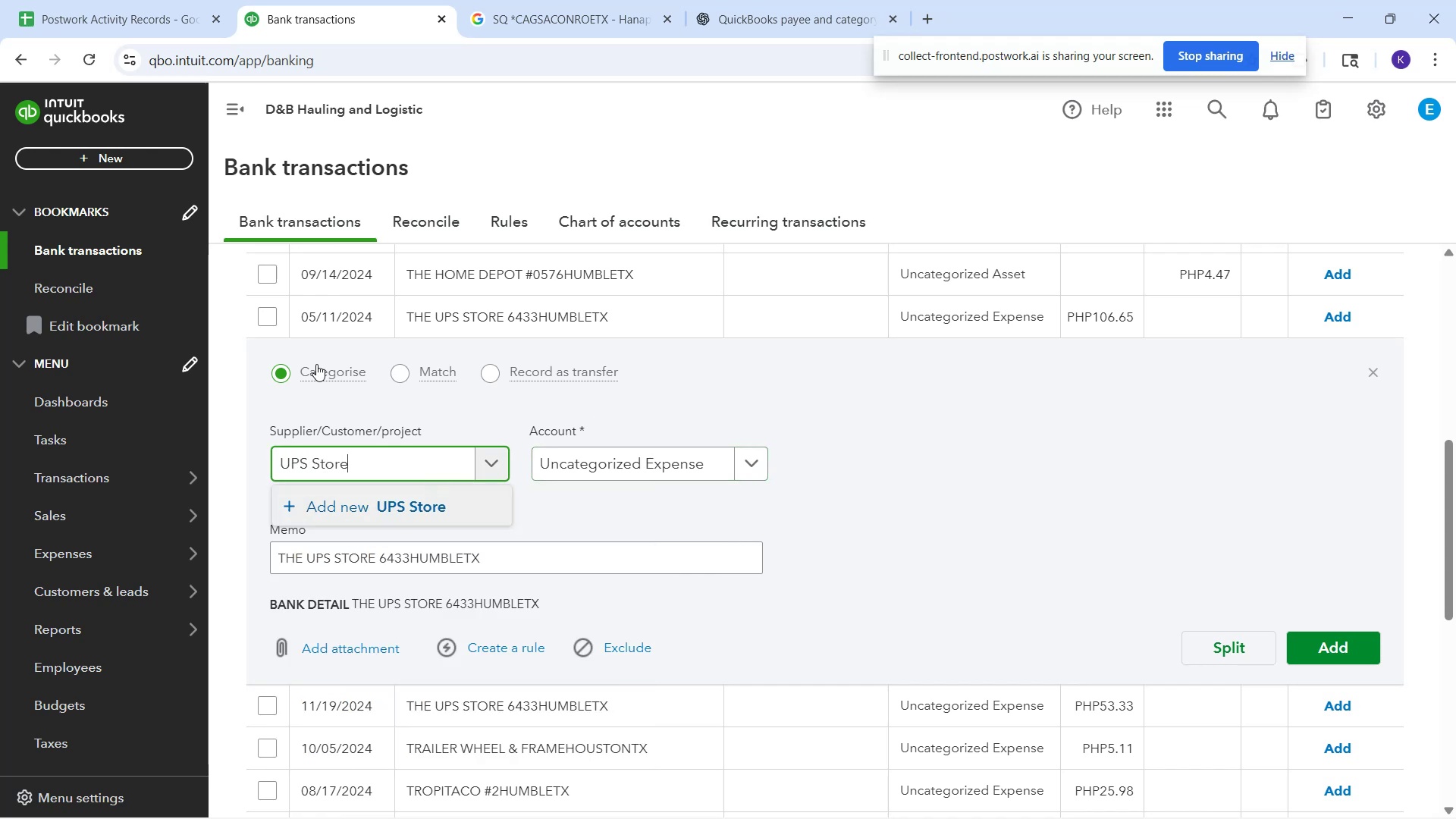 
left_click([1379, 786])
 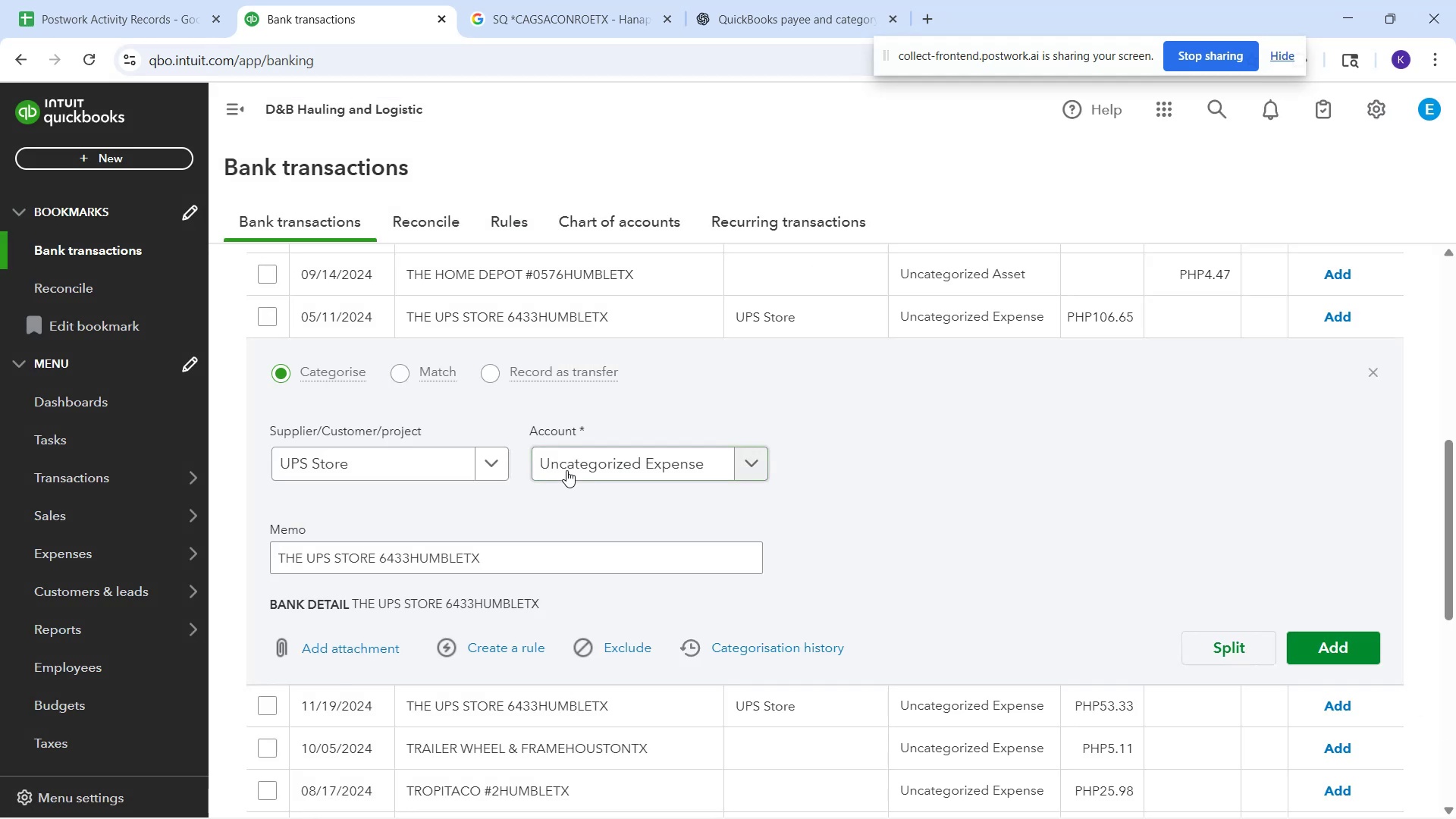 
left_click([566, 470])
 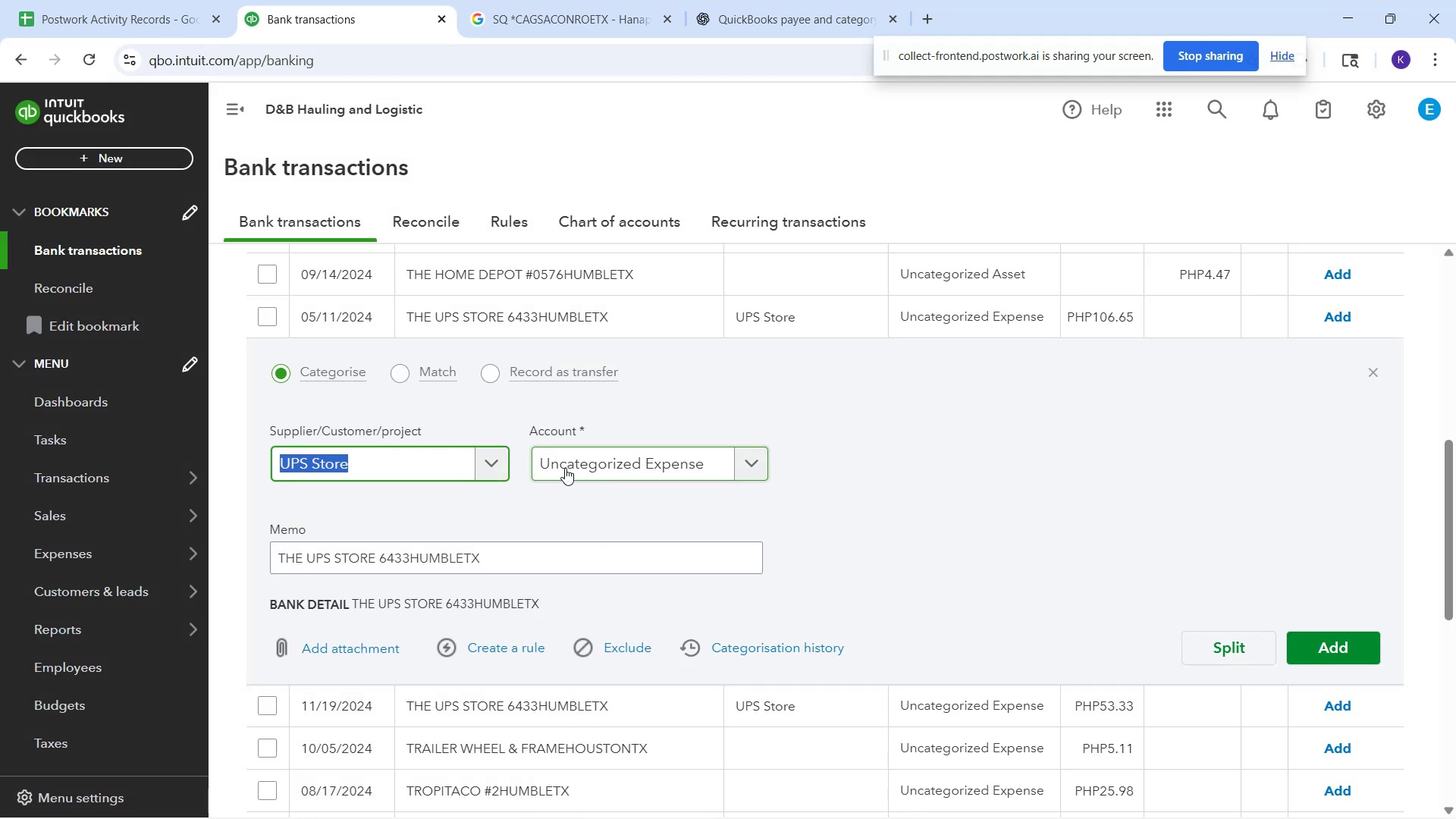 
left_click([565, 468])
 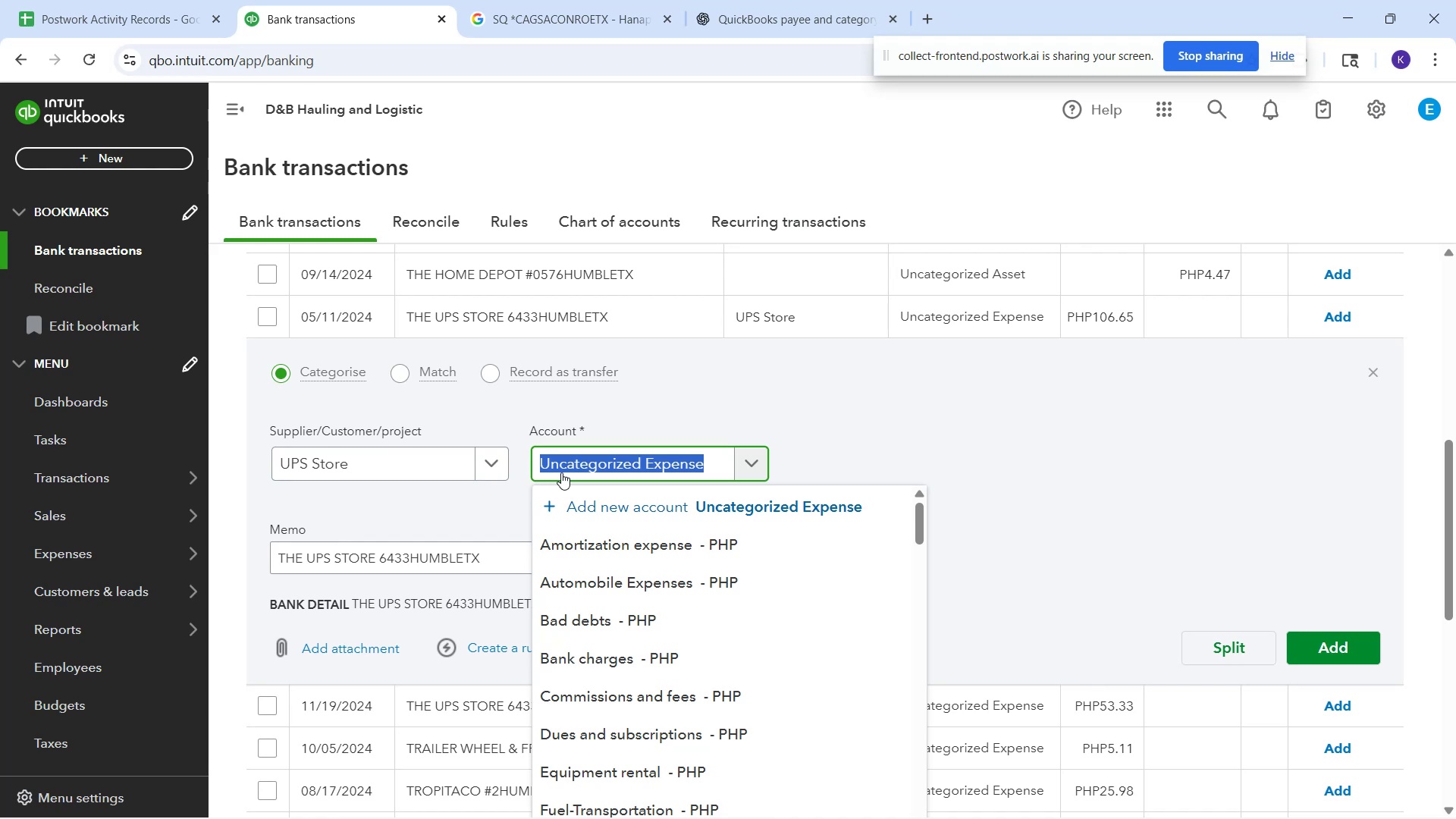 
wait(14.31)
 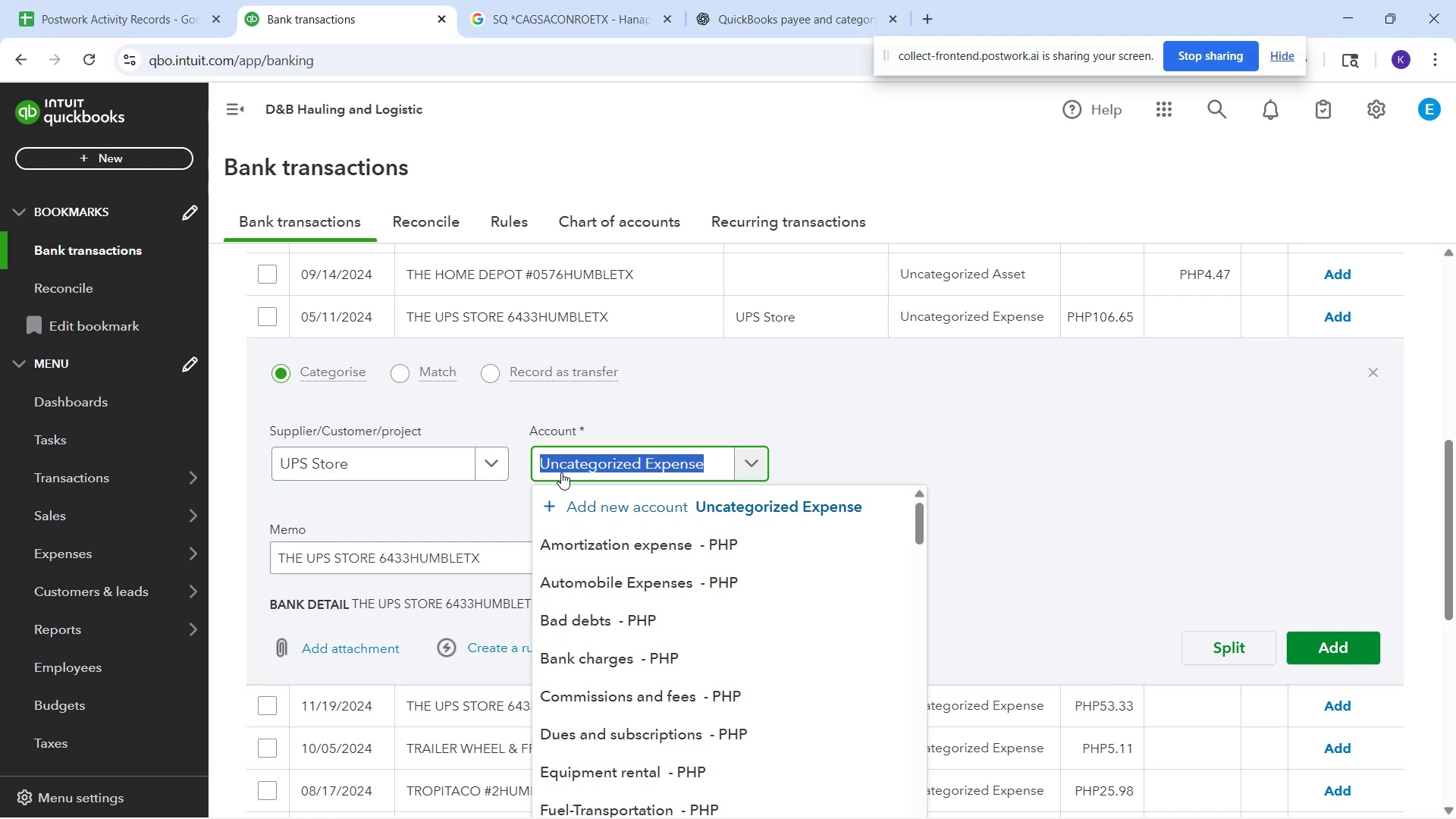 
type(deli)
 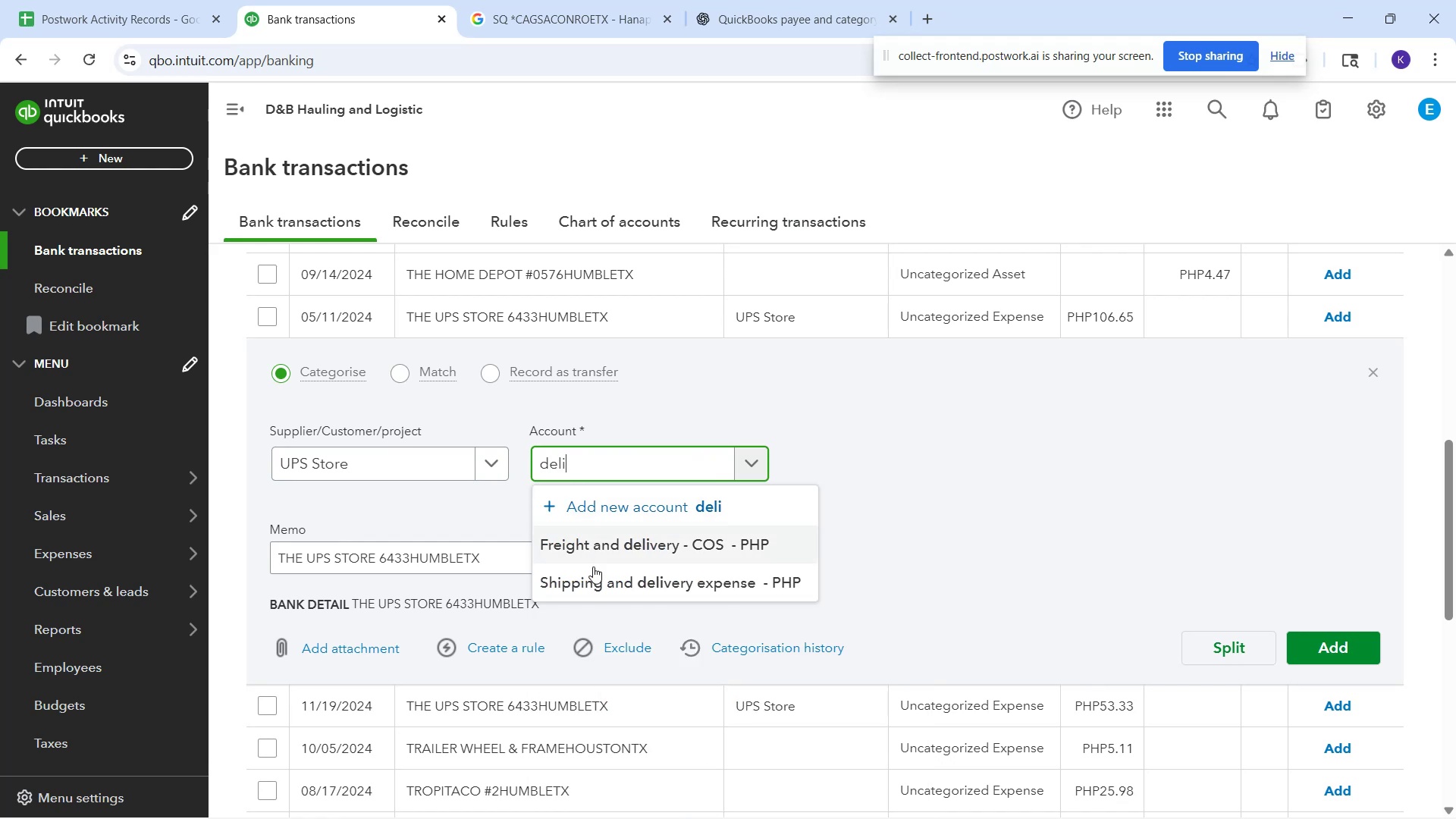 
left_click([594, 582])
 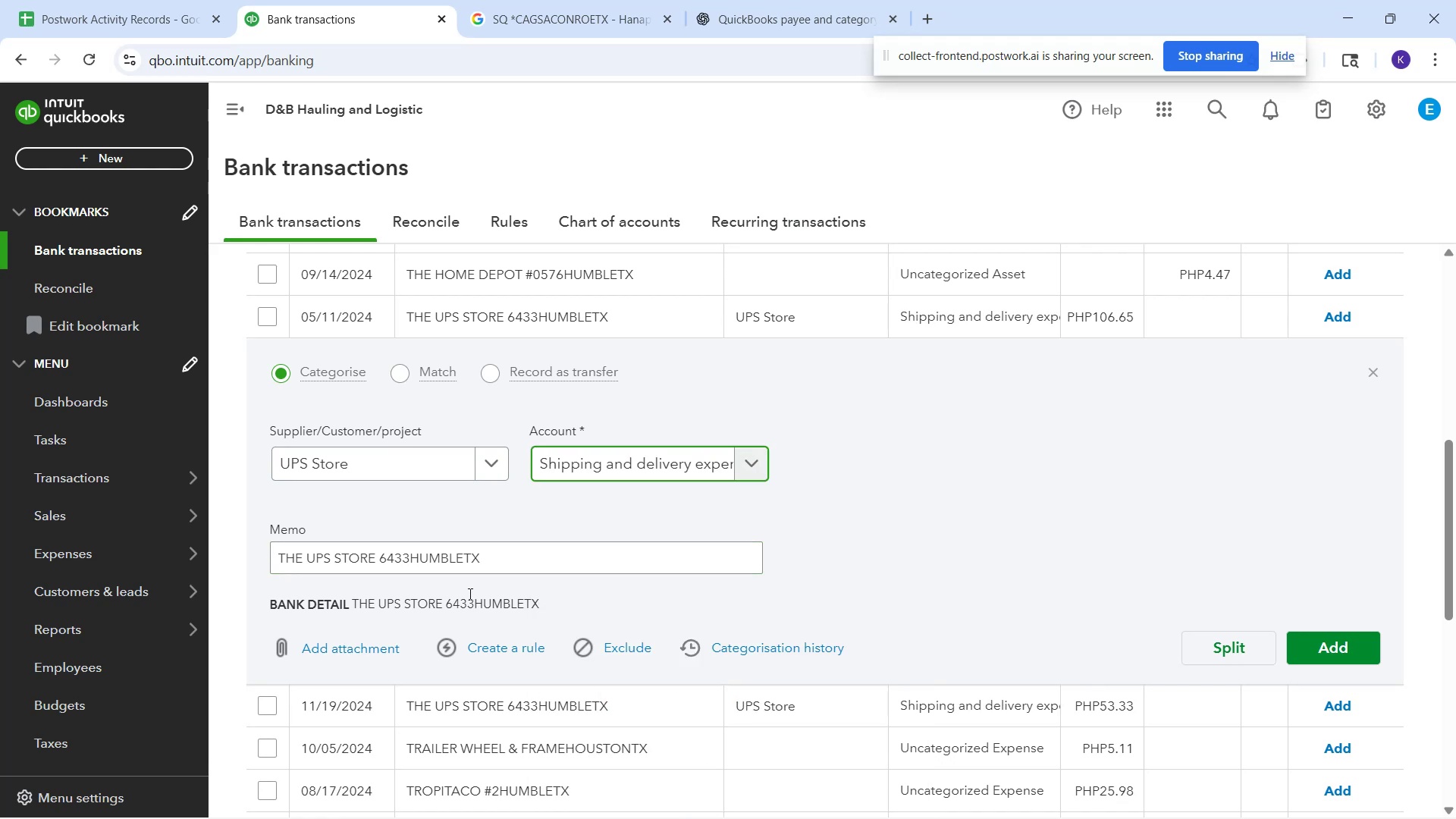 
left_click_drag(start_coordinate=[517, 572], to_coordinate=[218, 568])
 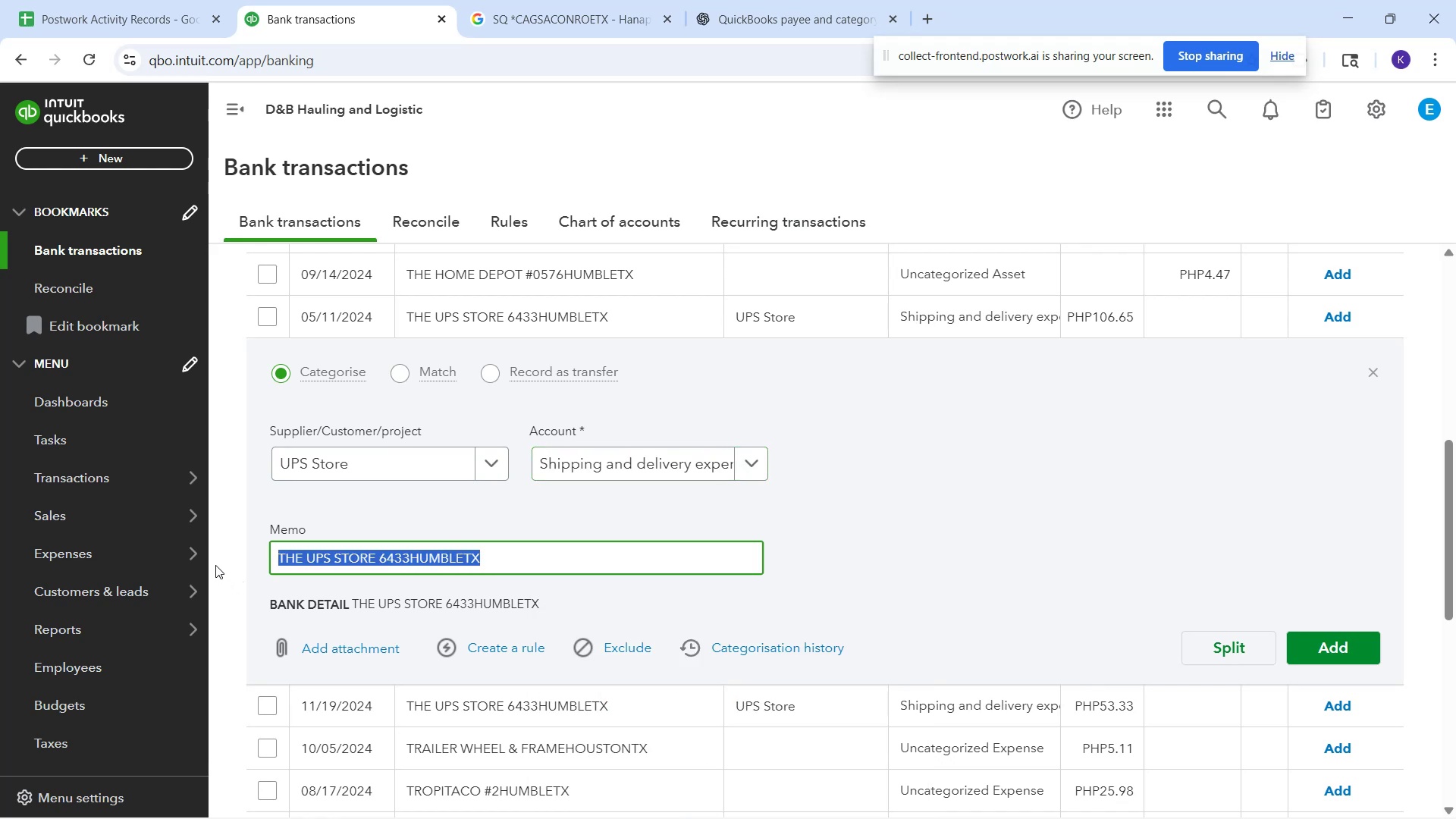 
key(Control+C)
 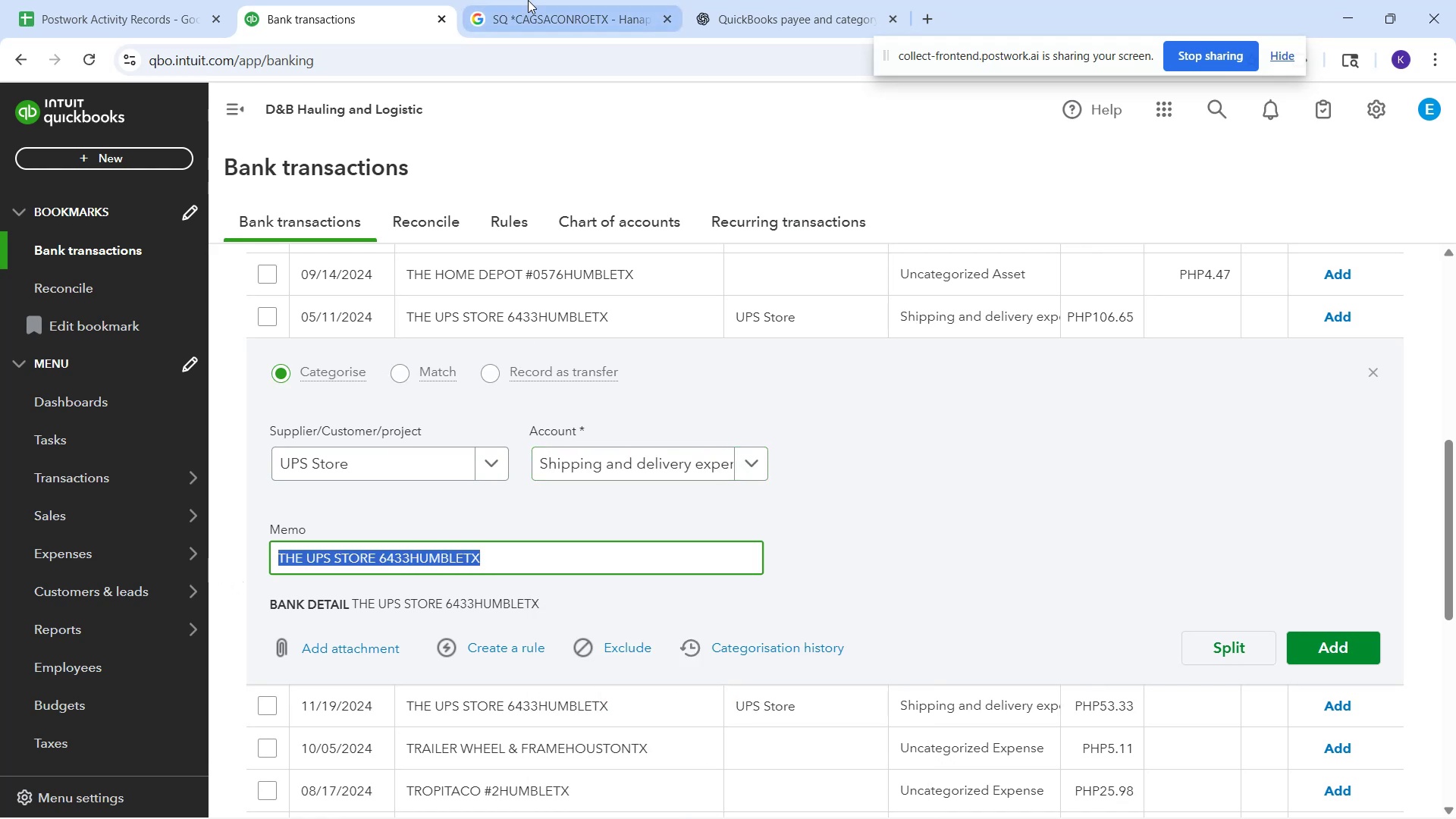 
left_click([528, 0])
 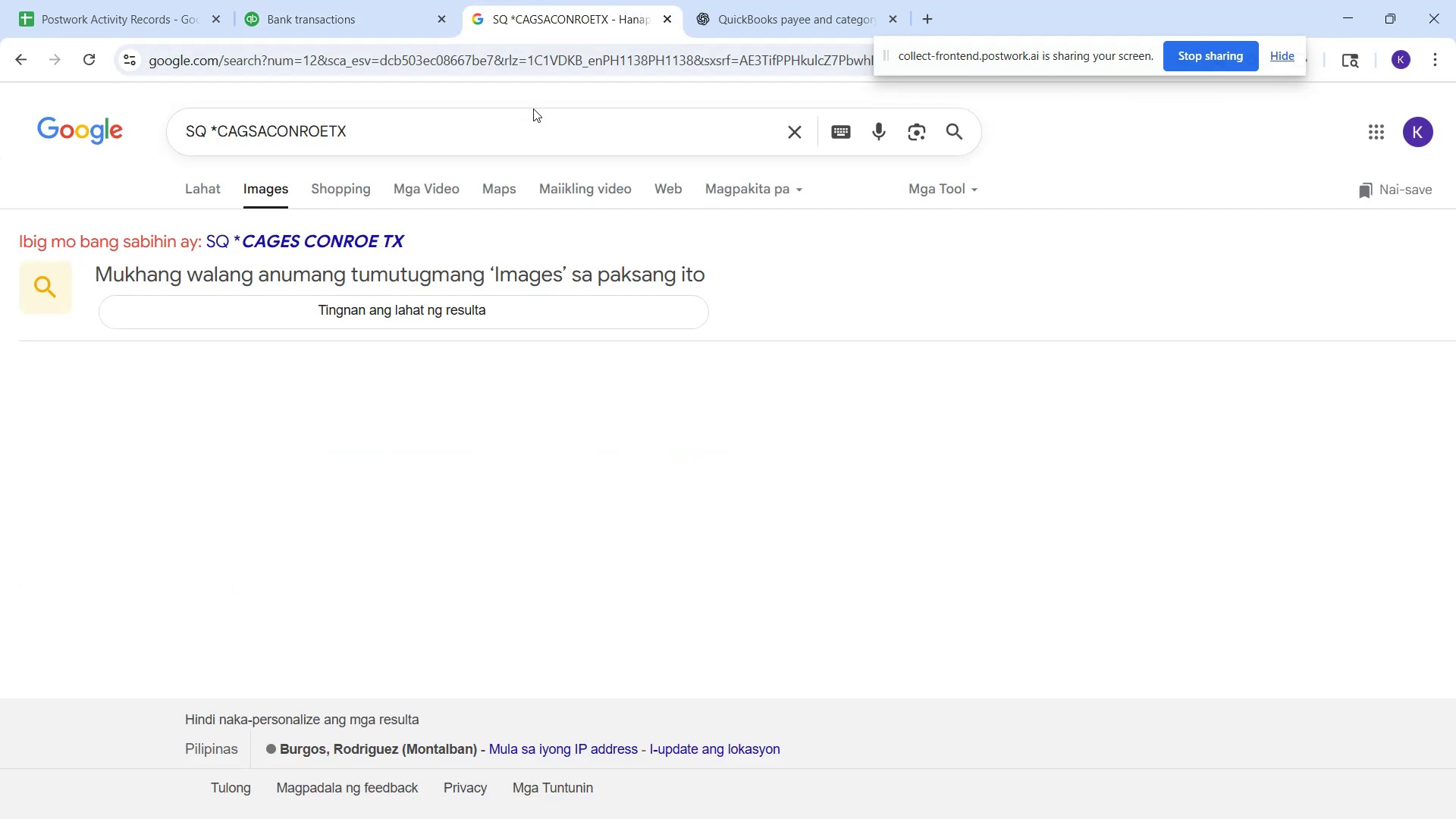 
left_click([538, 121])
 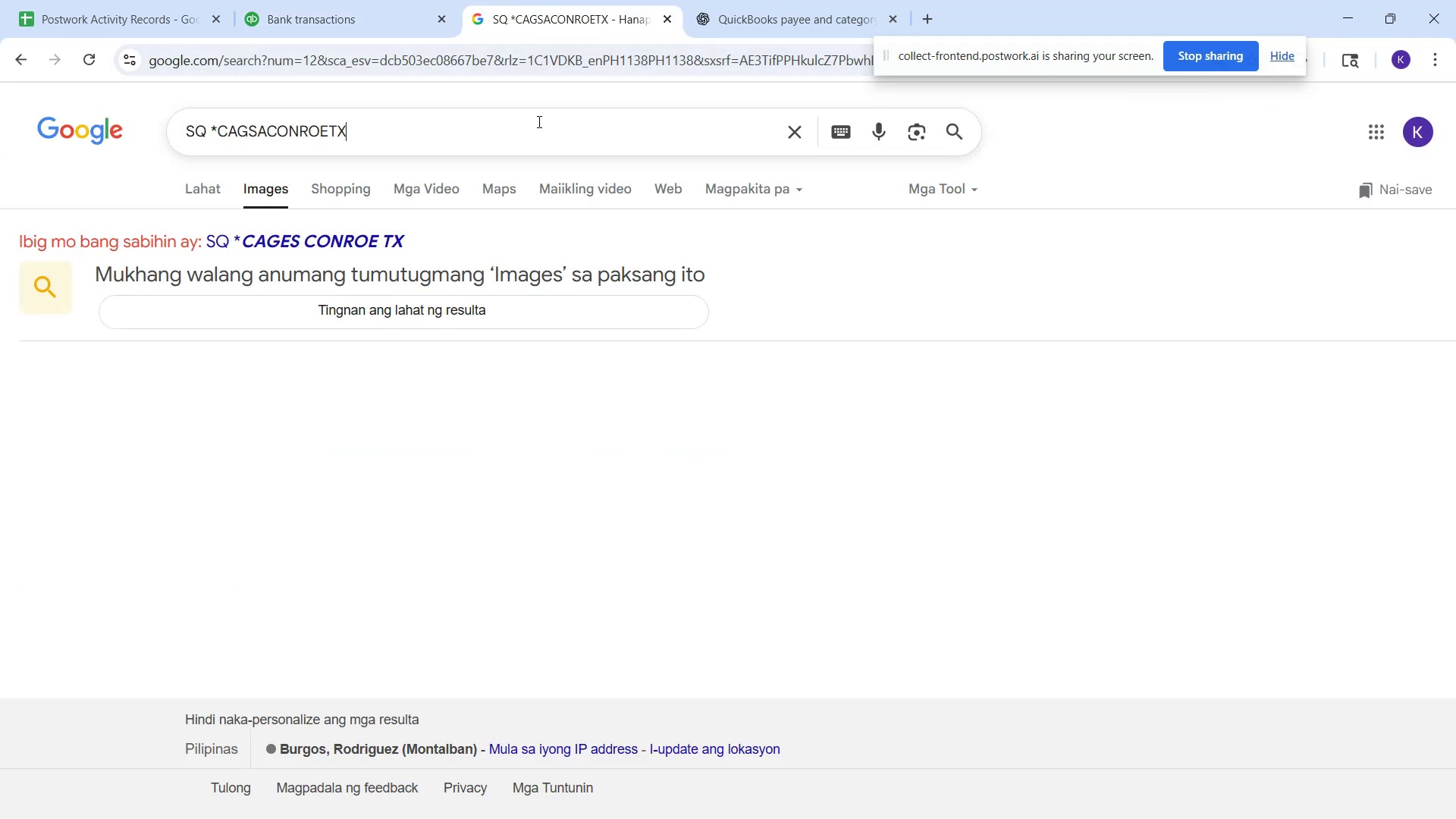 
key(Control+A)
 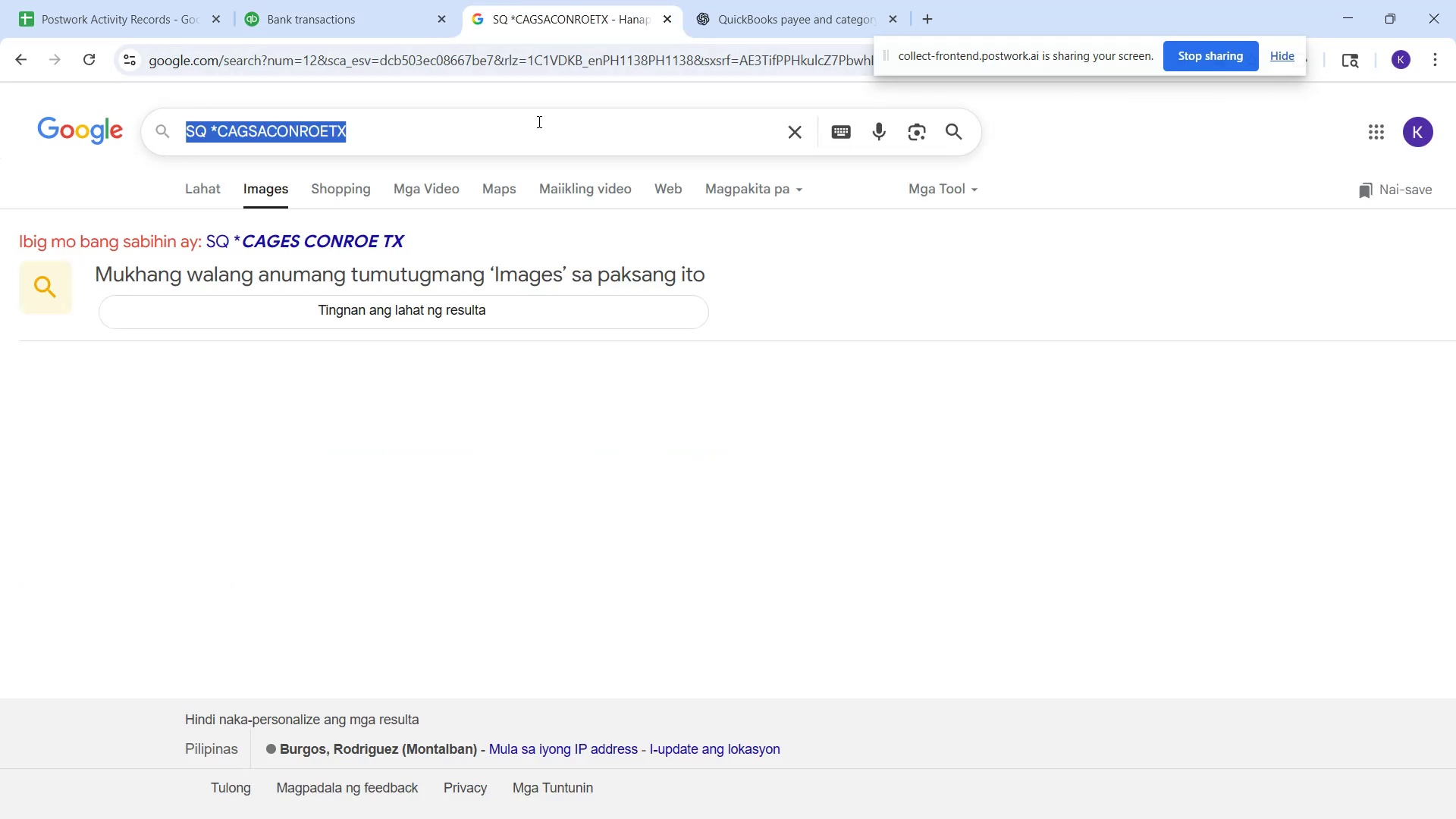 
key(Control+V)
 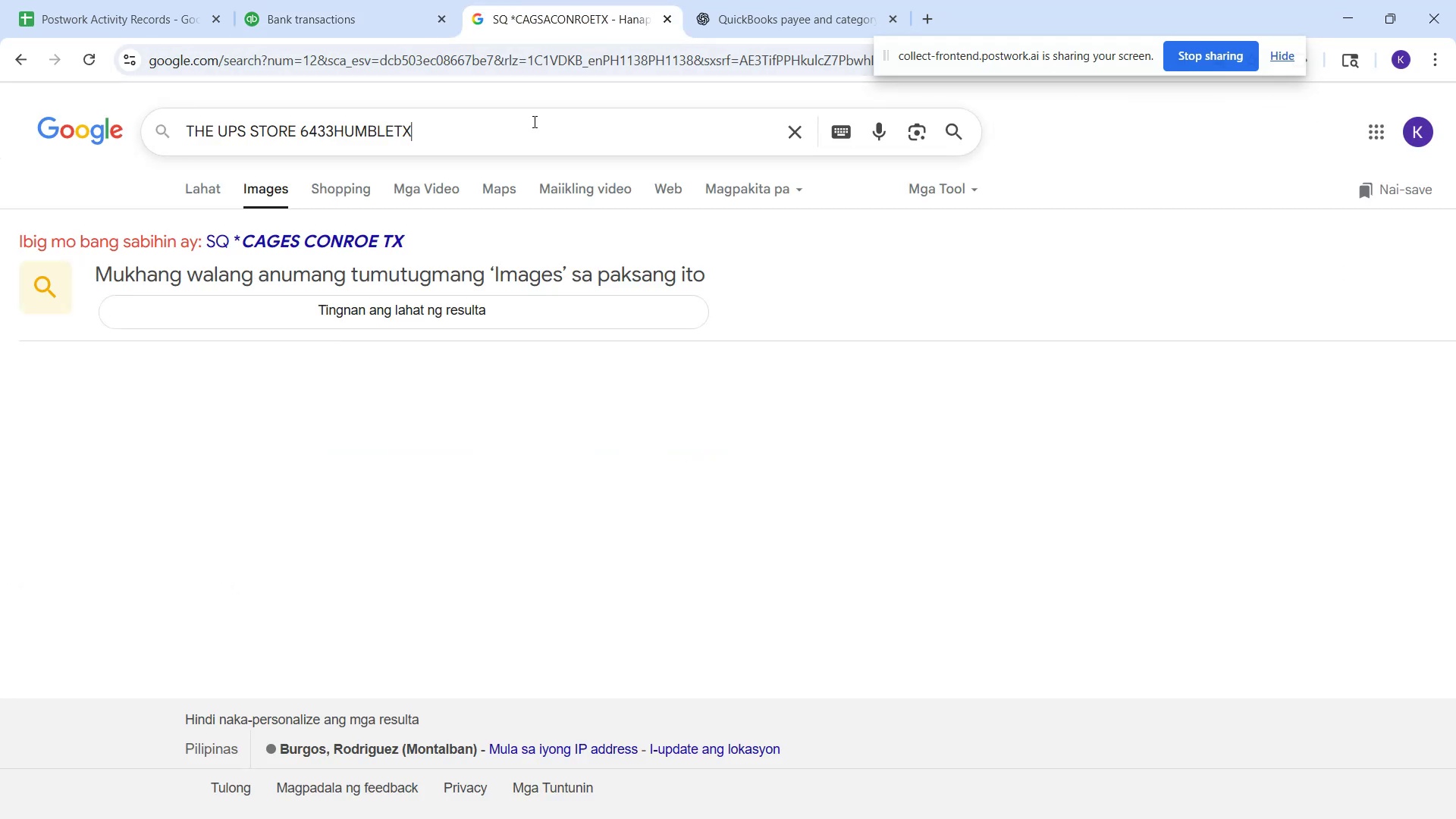 
key(Enter)
 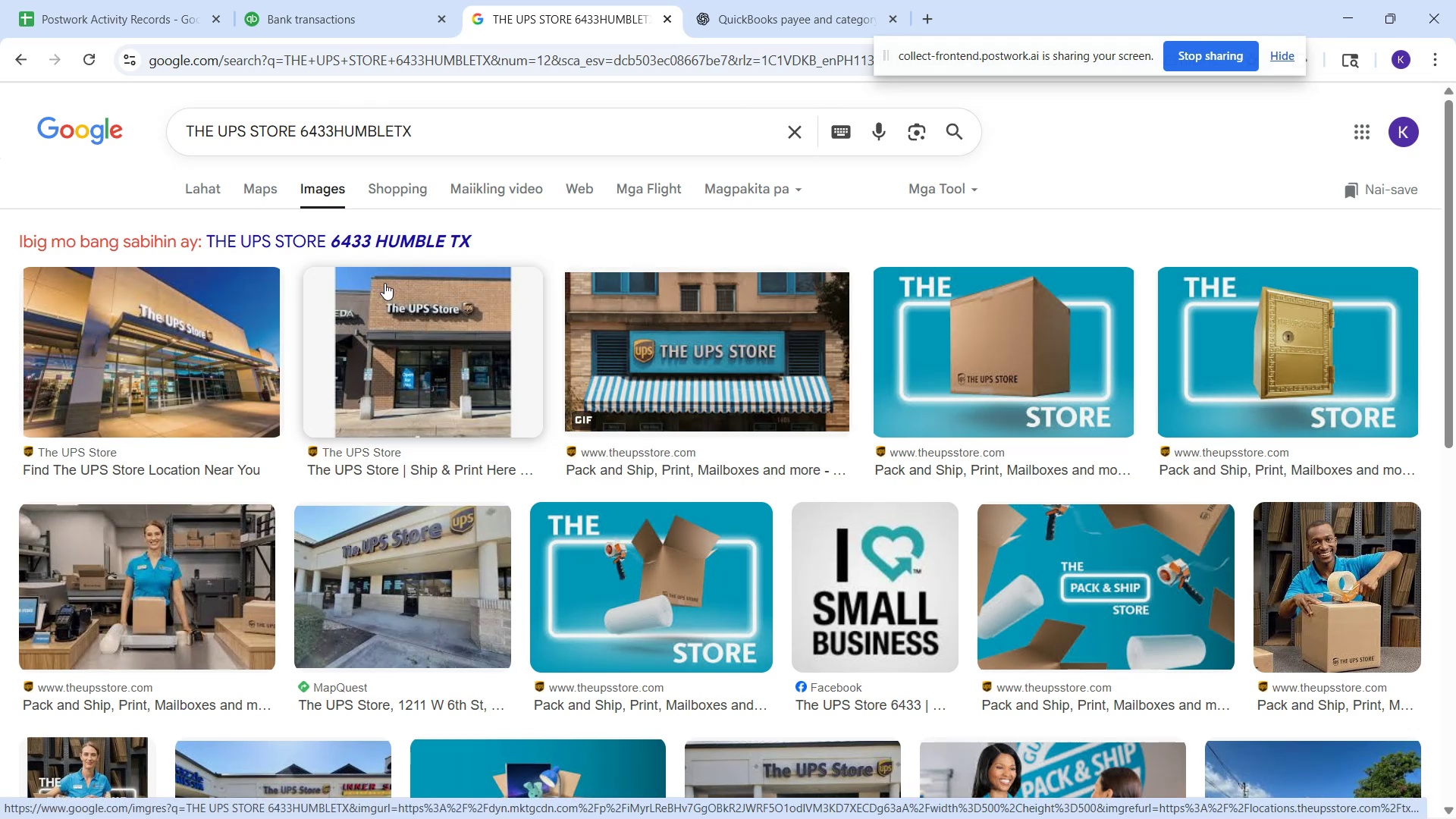 
wait(5.57)
 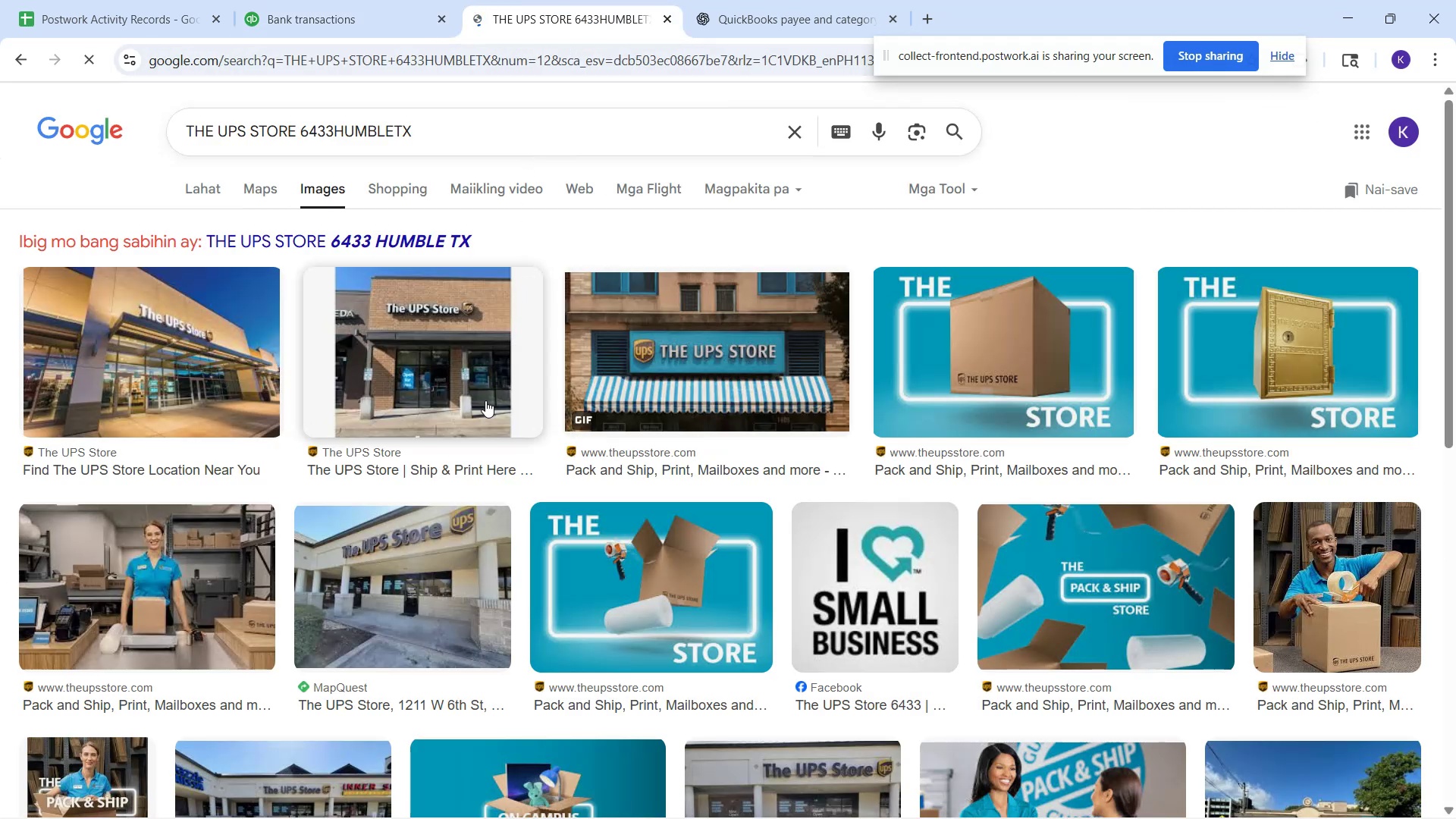 
left_click([371, 22])
 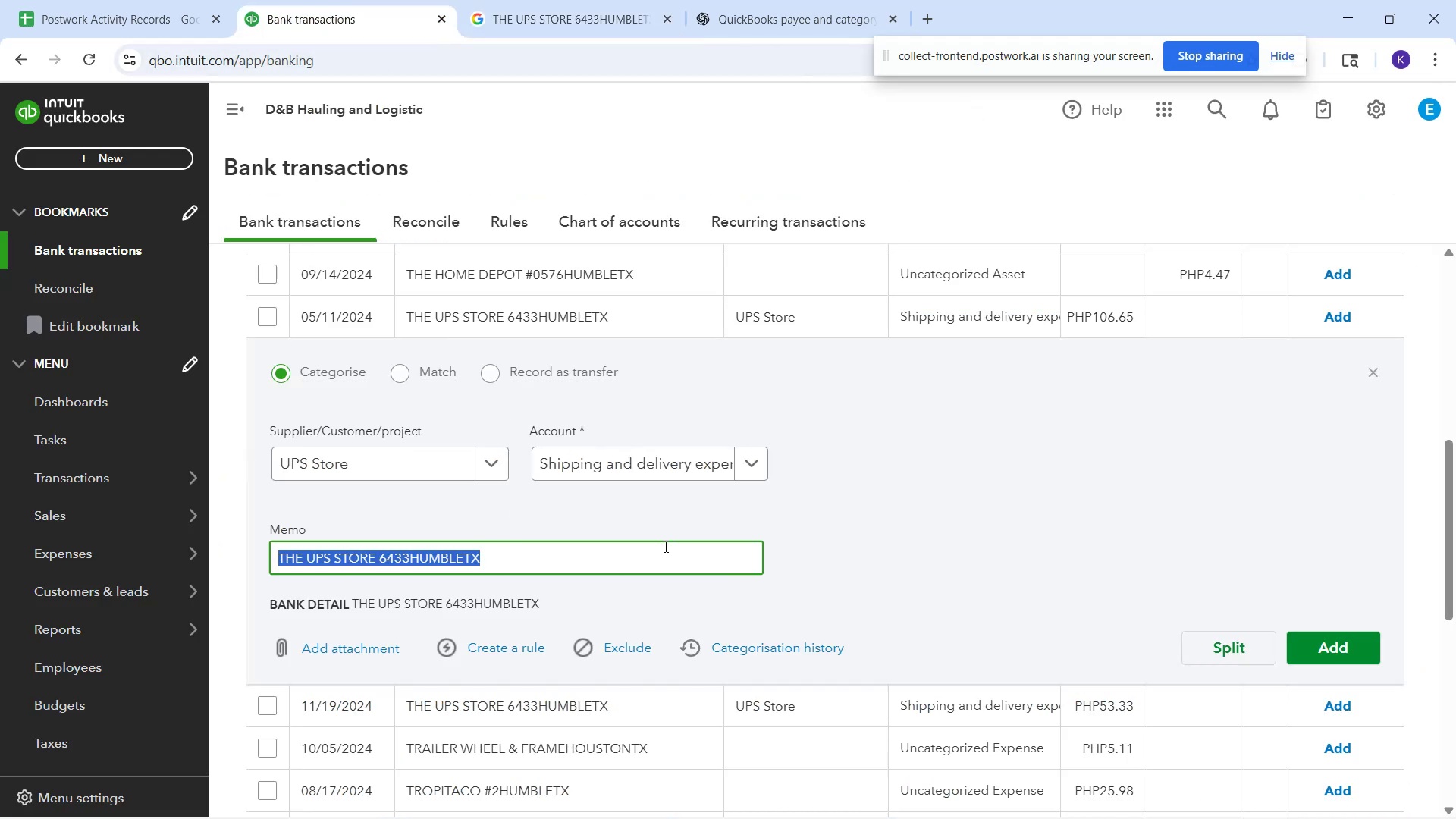 
left_click([665, 499])
 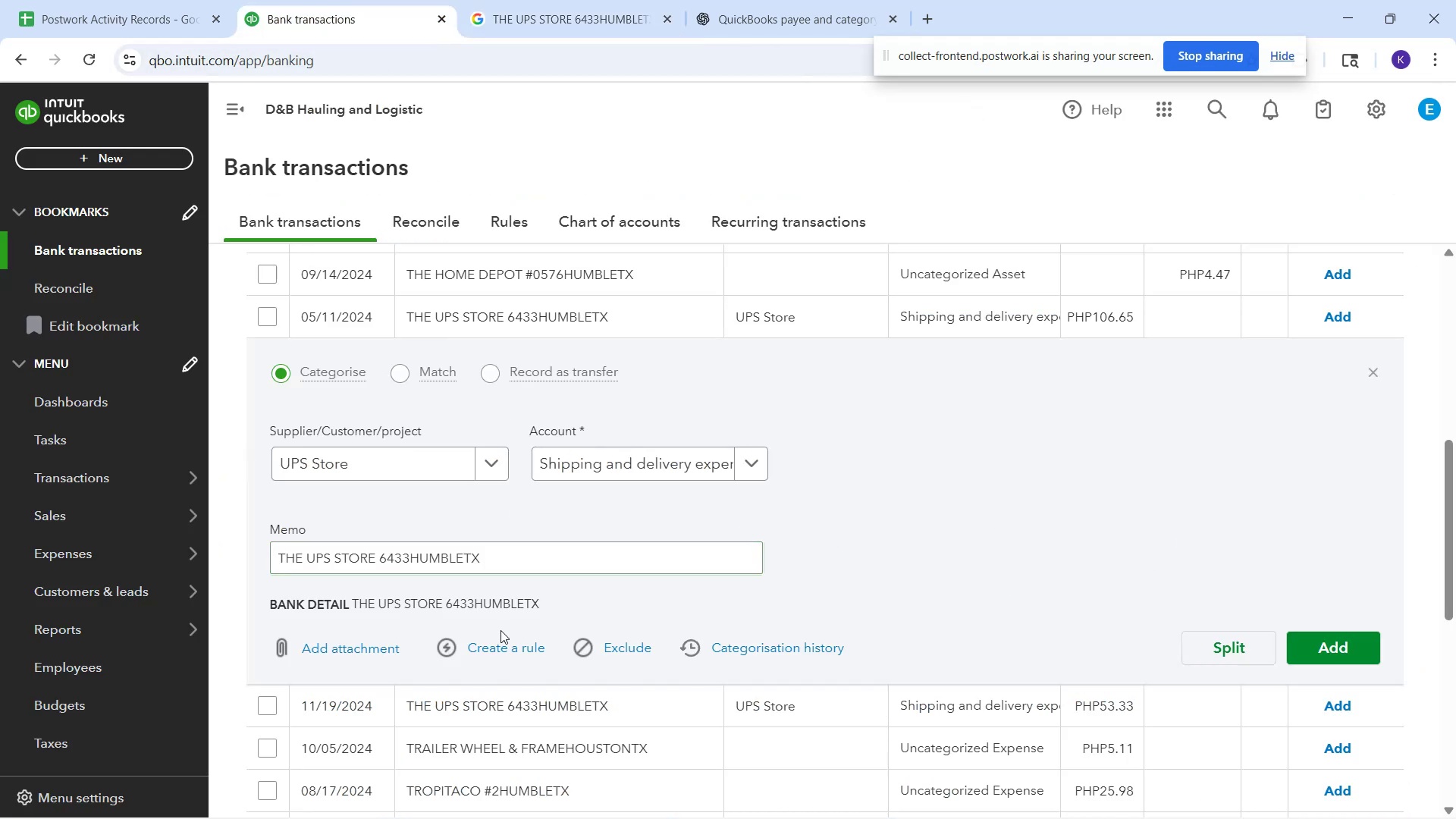 
left_click([488, 646])
 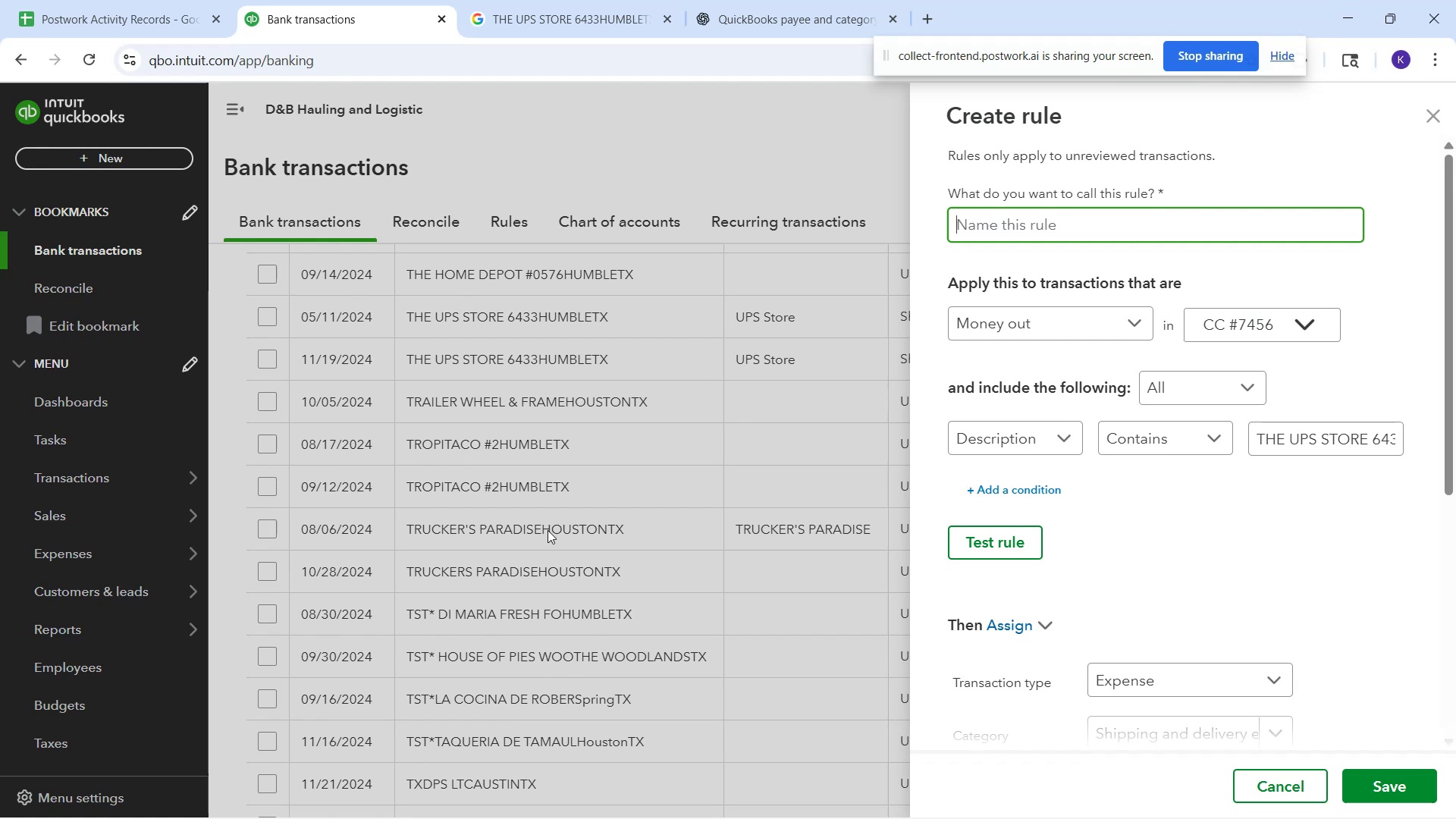 
type(UPW)
key(Backspace)
type(S)
 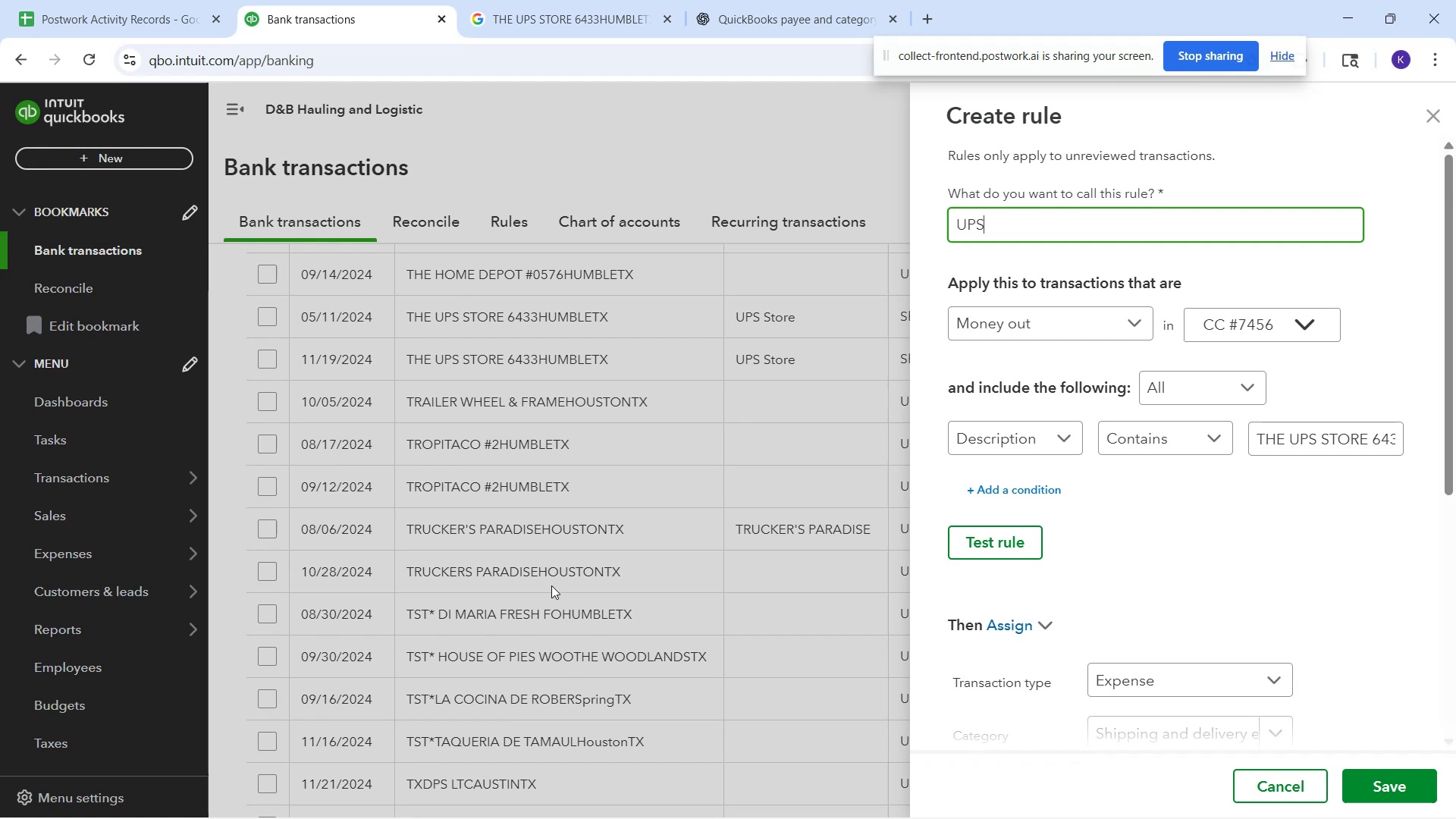 
wait(35.64)
 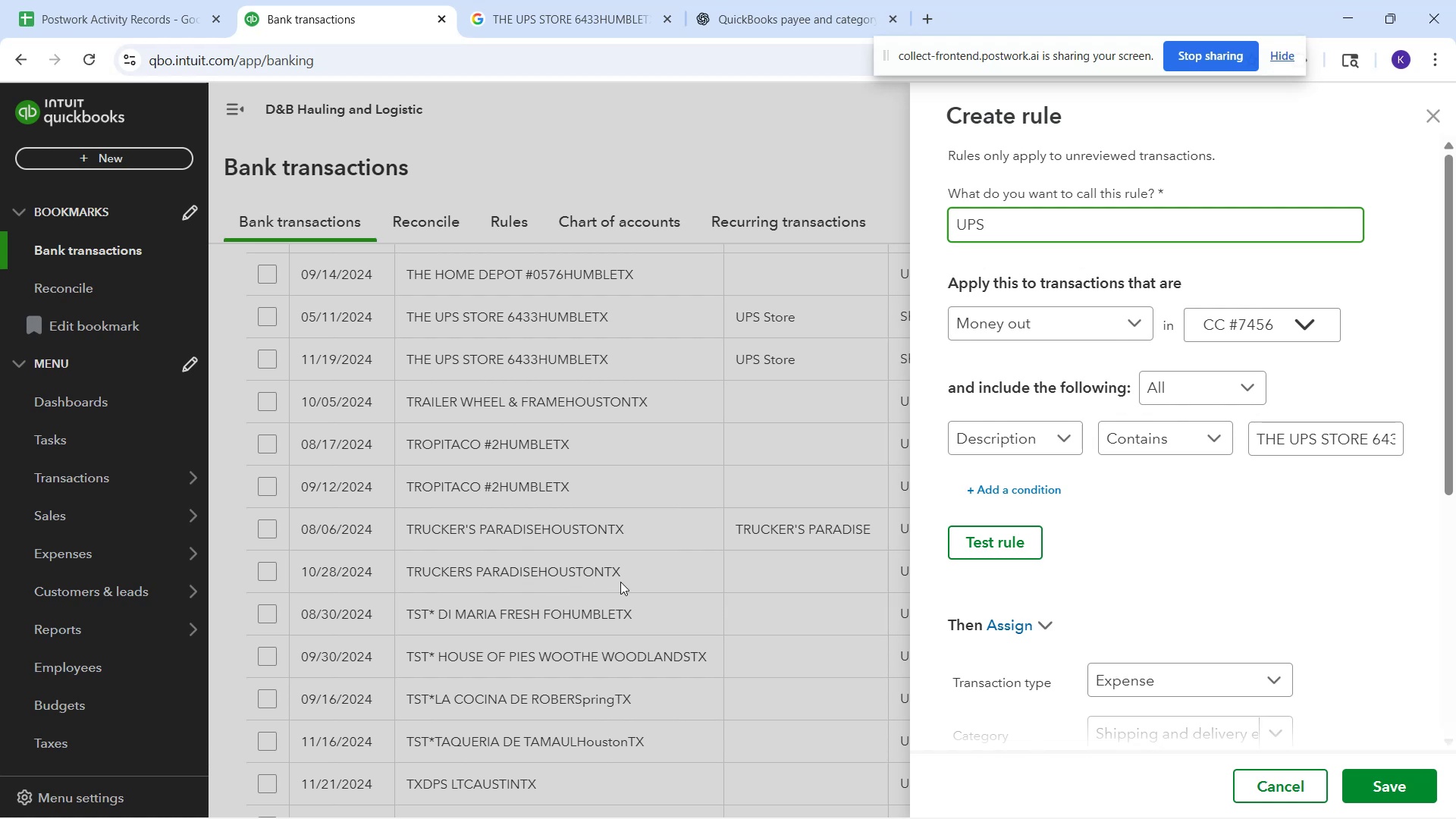 
left_click_drag(start_coordinate=[1364, 435], to_coordinate=[1455, 390])
 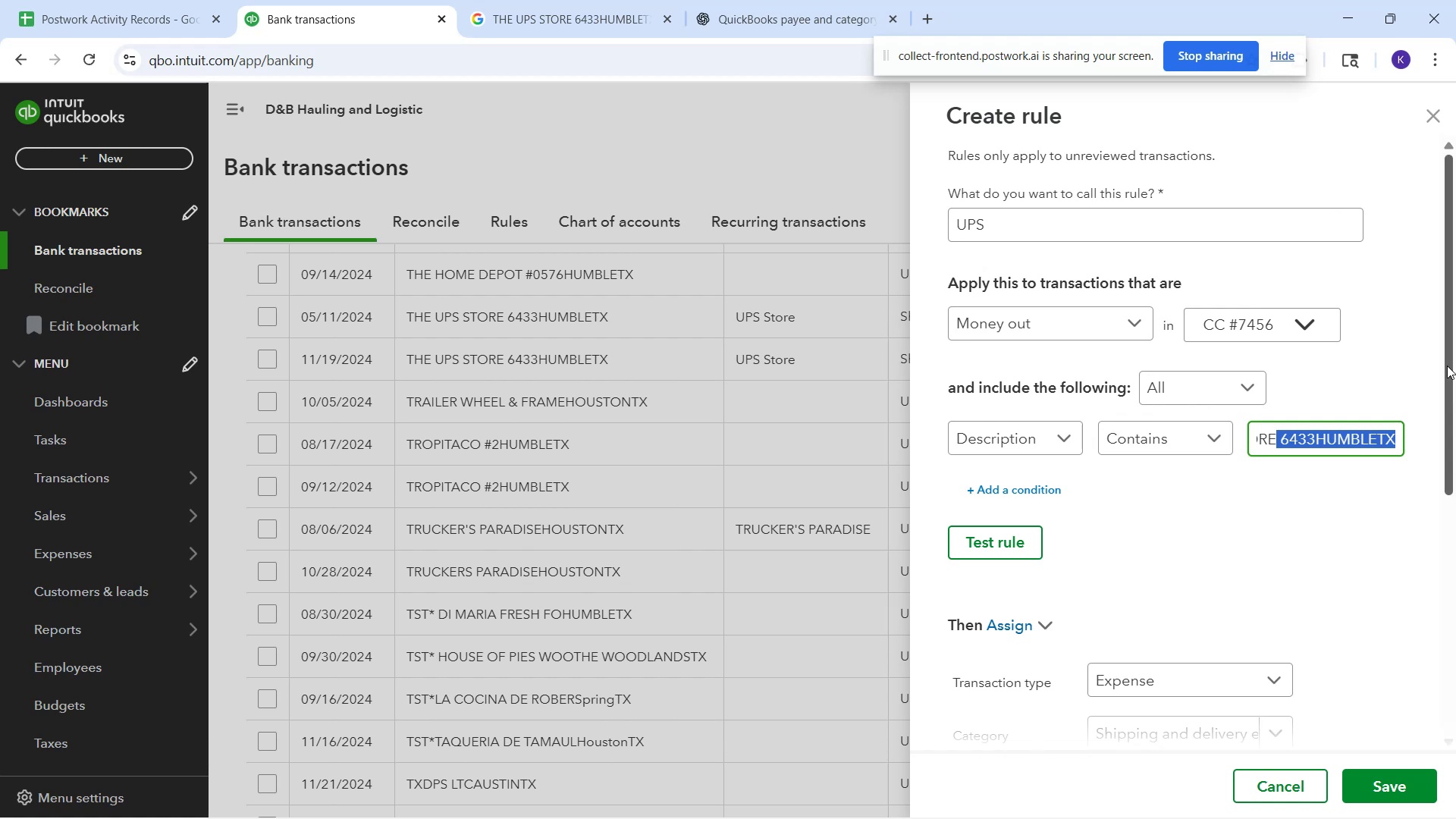 
key(Backspace)
 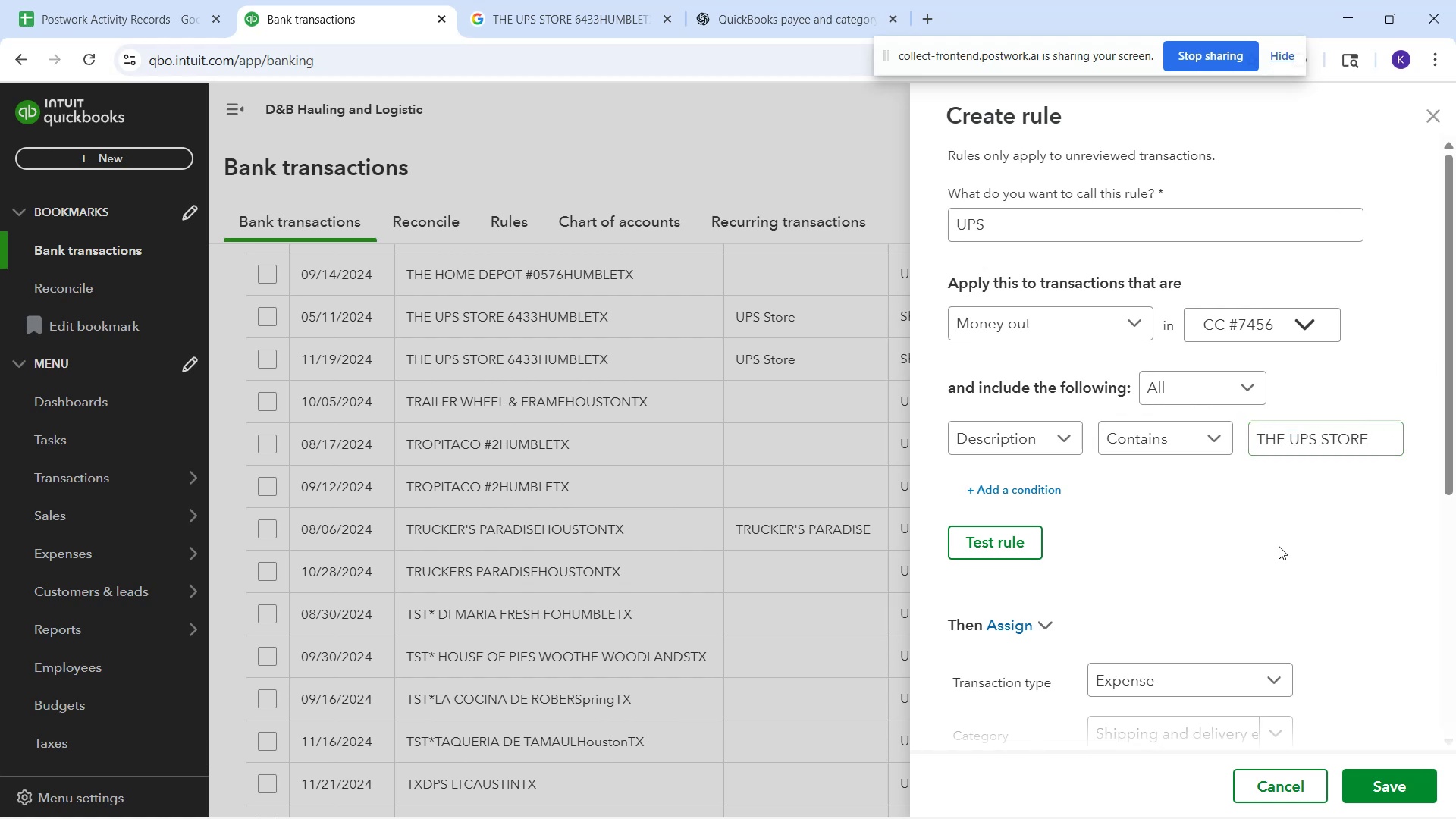 
scroll: coordinate [1238, 597], scroll_direction: down, amount: 5.0
 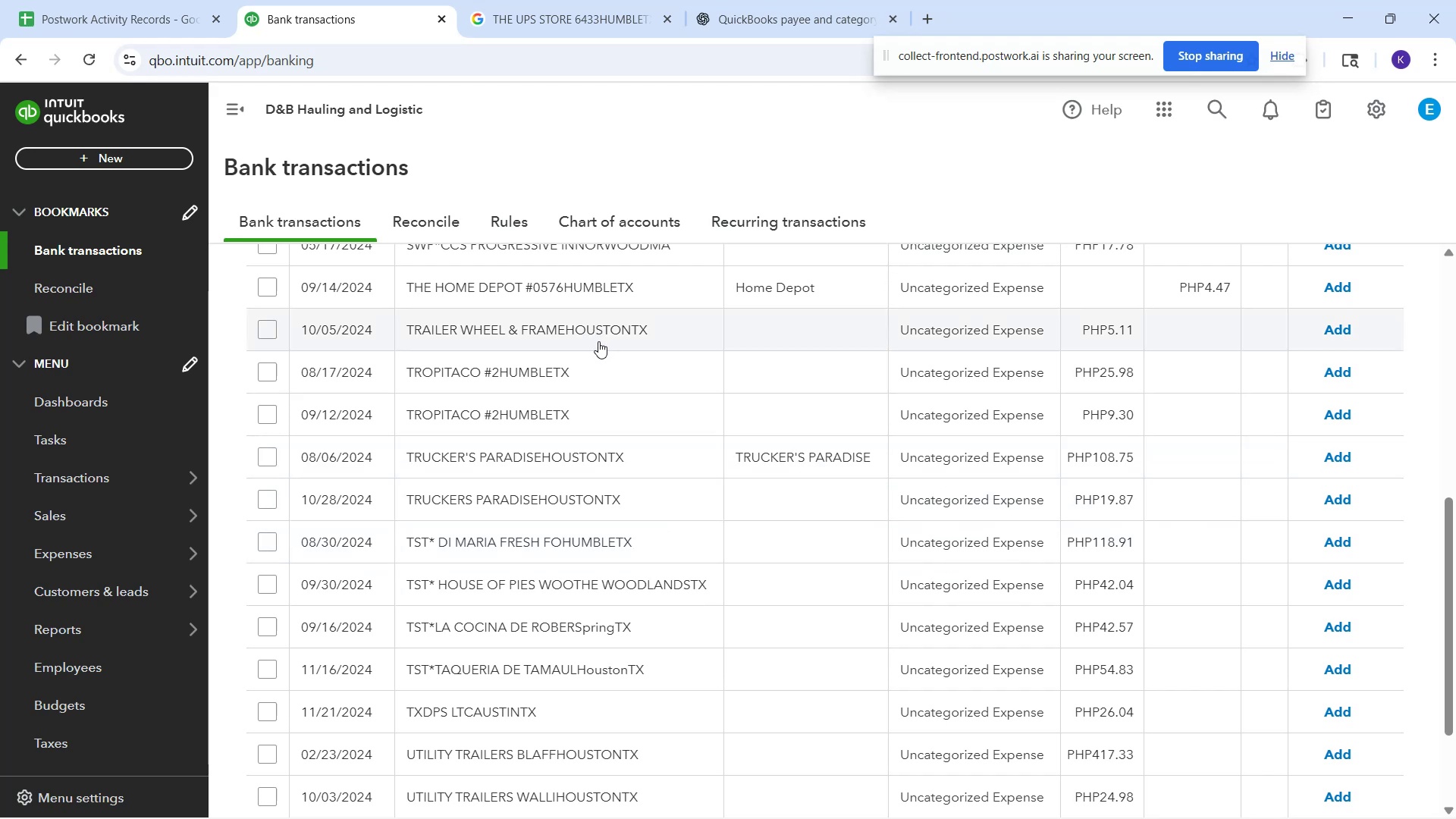 
wait(28.28)
 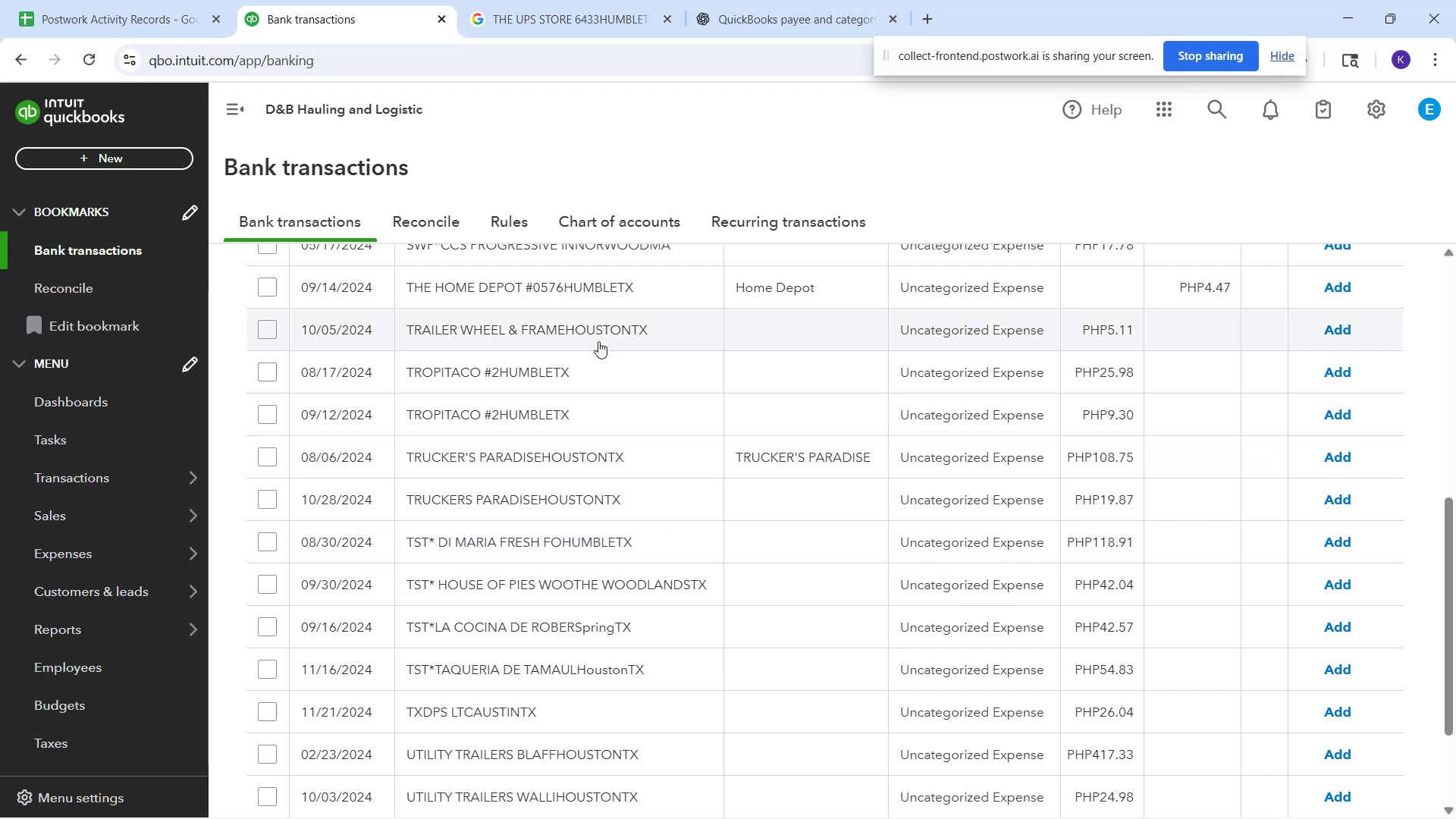 
left_click([593, 338])
 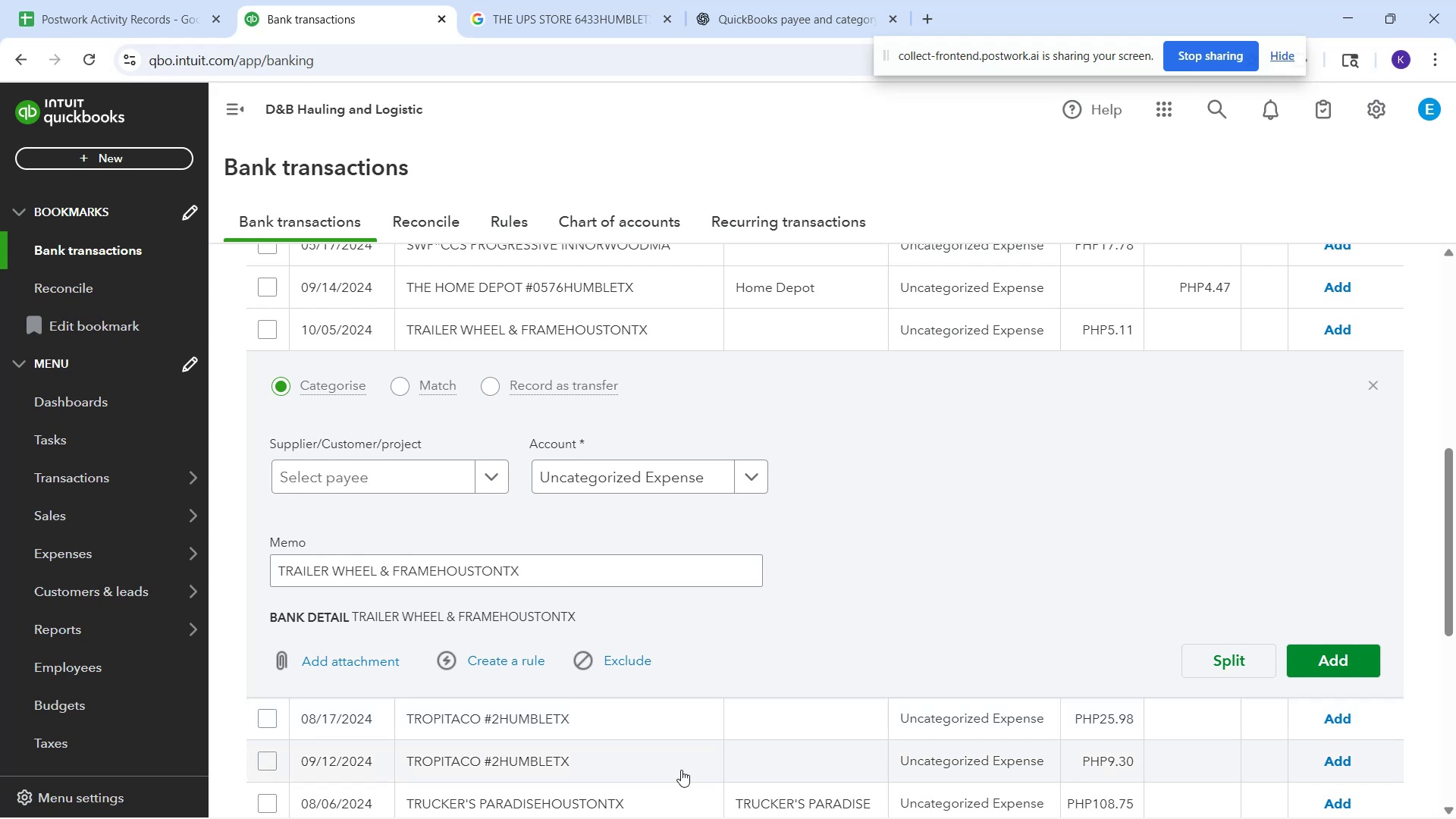 
wait(24.41)
 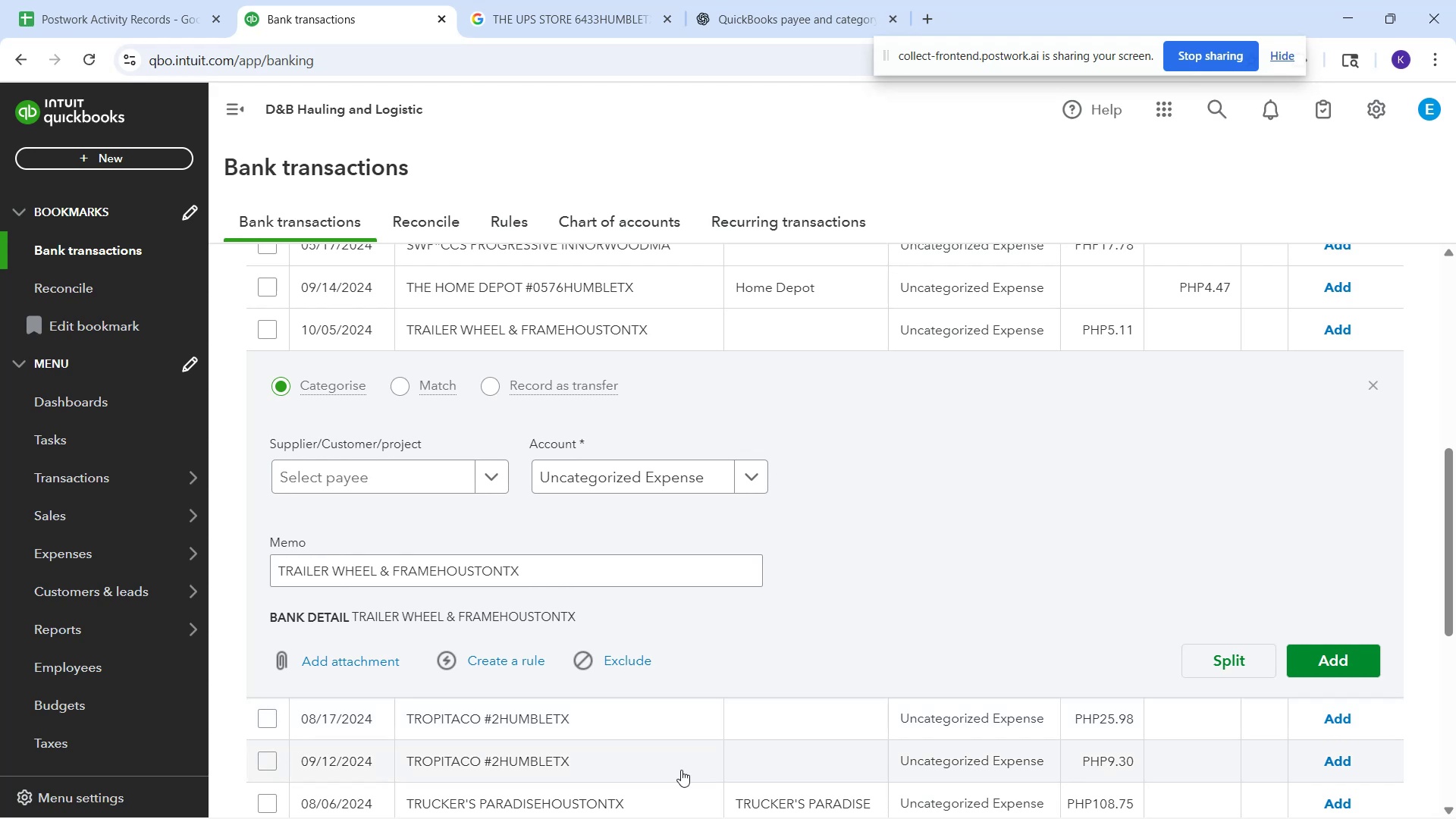 
left_click([581, 479])
 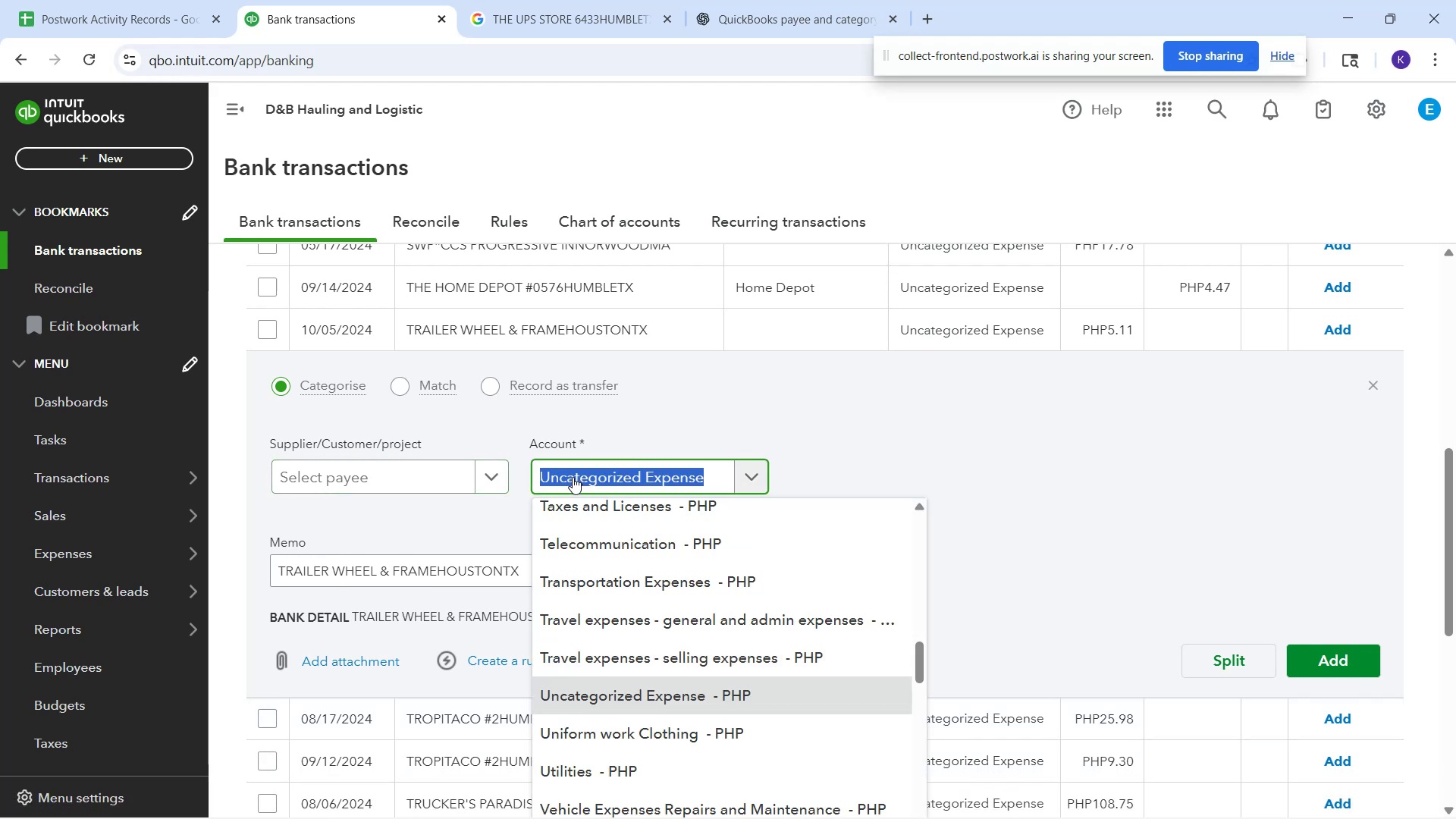 
type(ve)
 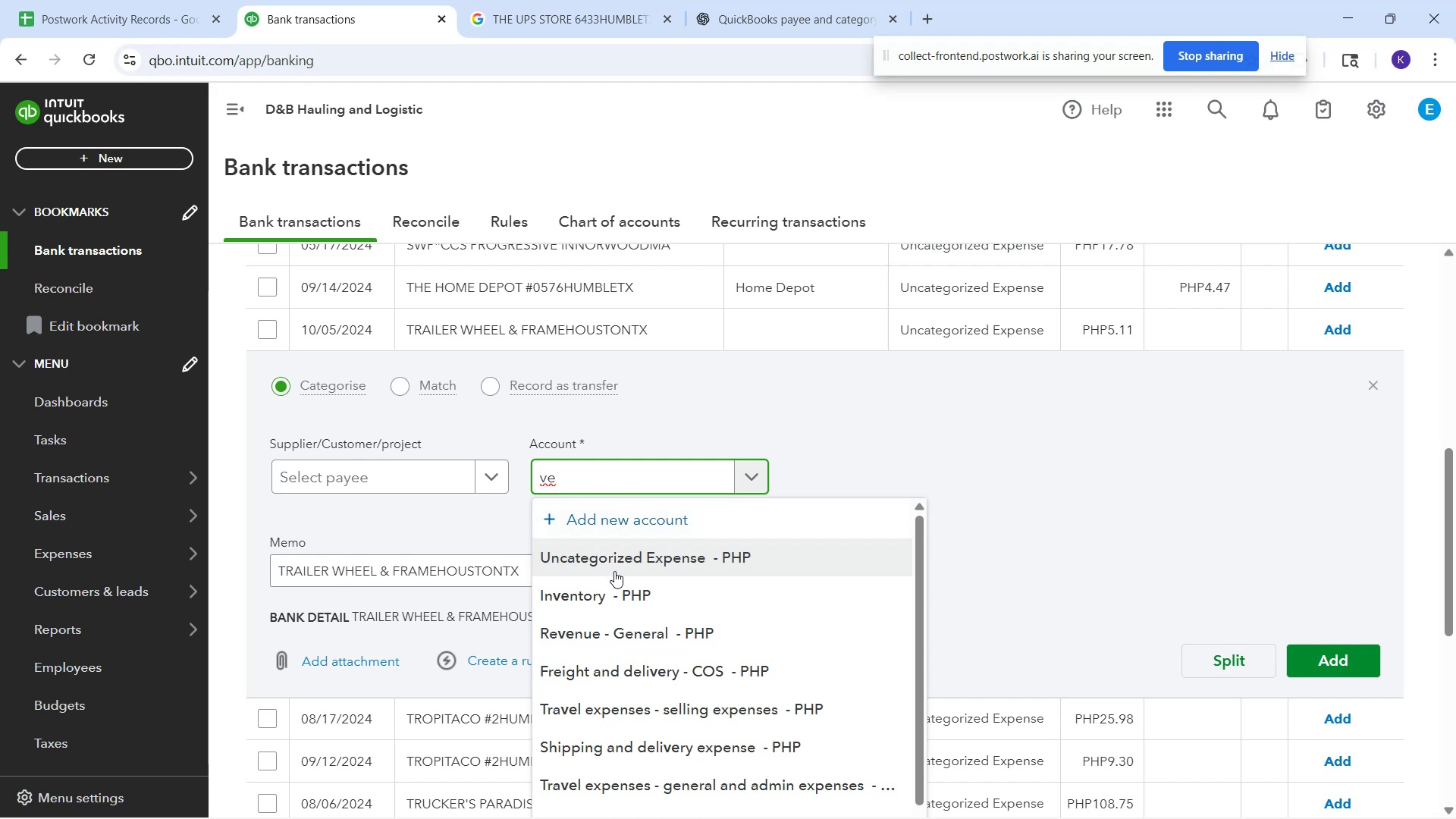 
type(hi)
 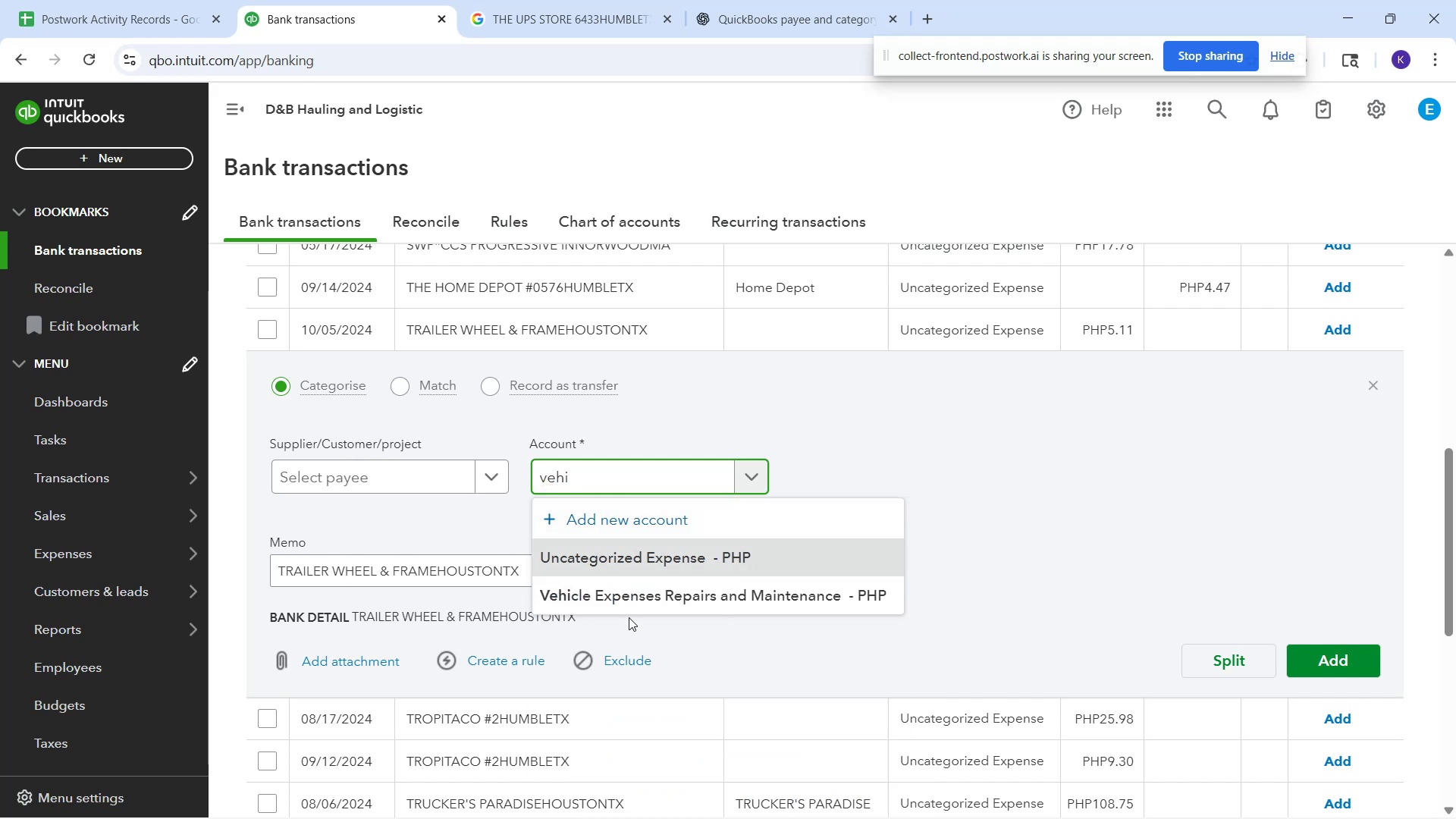 
left_click_drag(start_coordinate=[625, 605], to_coordinate=[639, 539])
 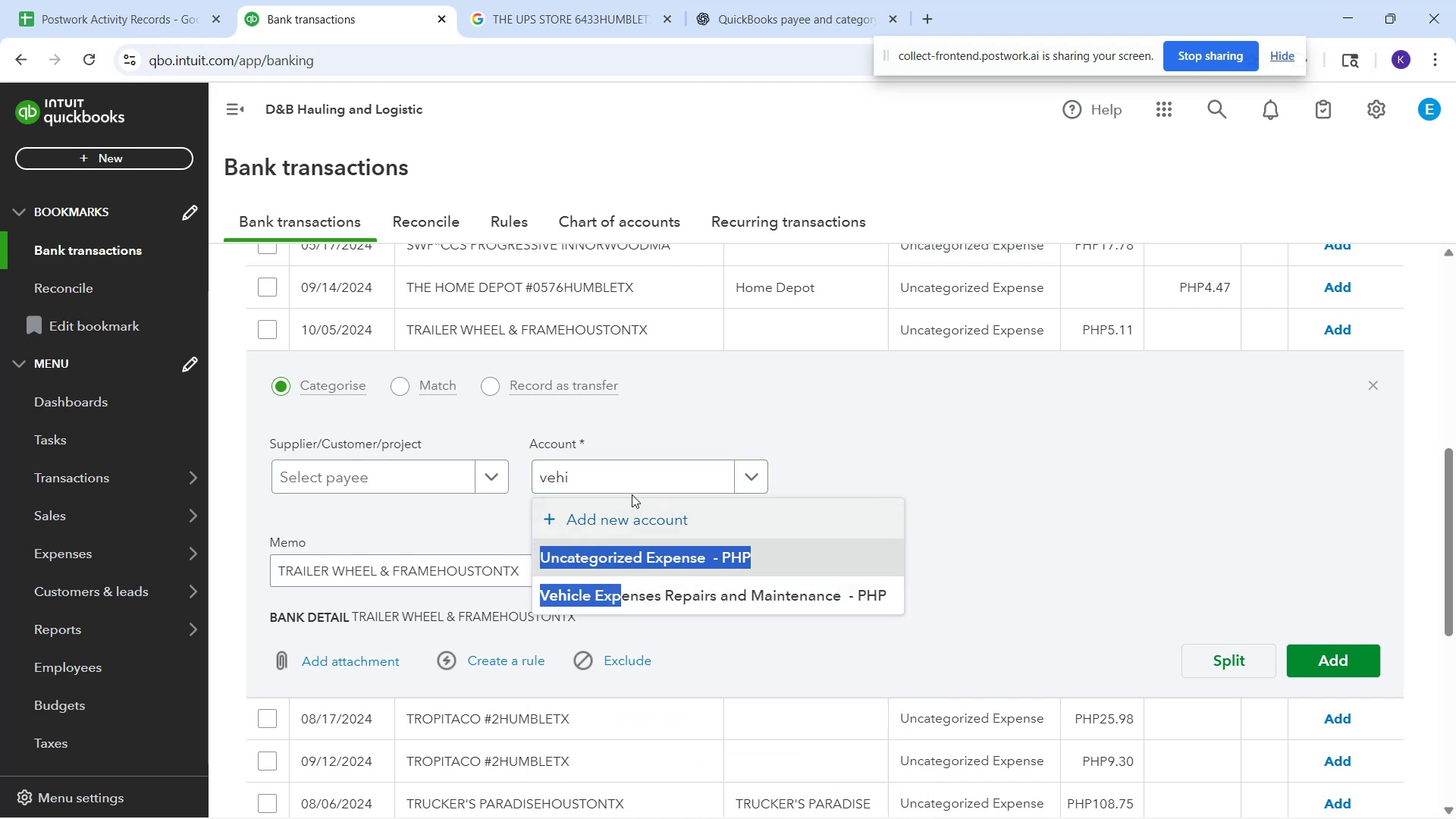 
left_click([632, 494])
 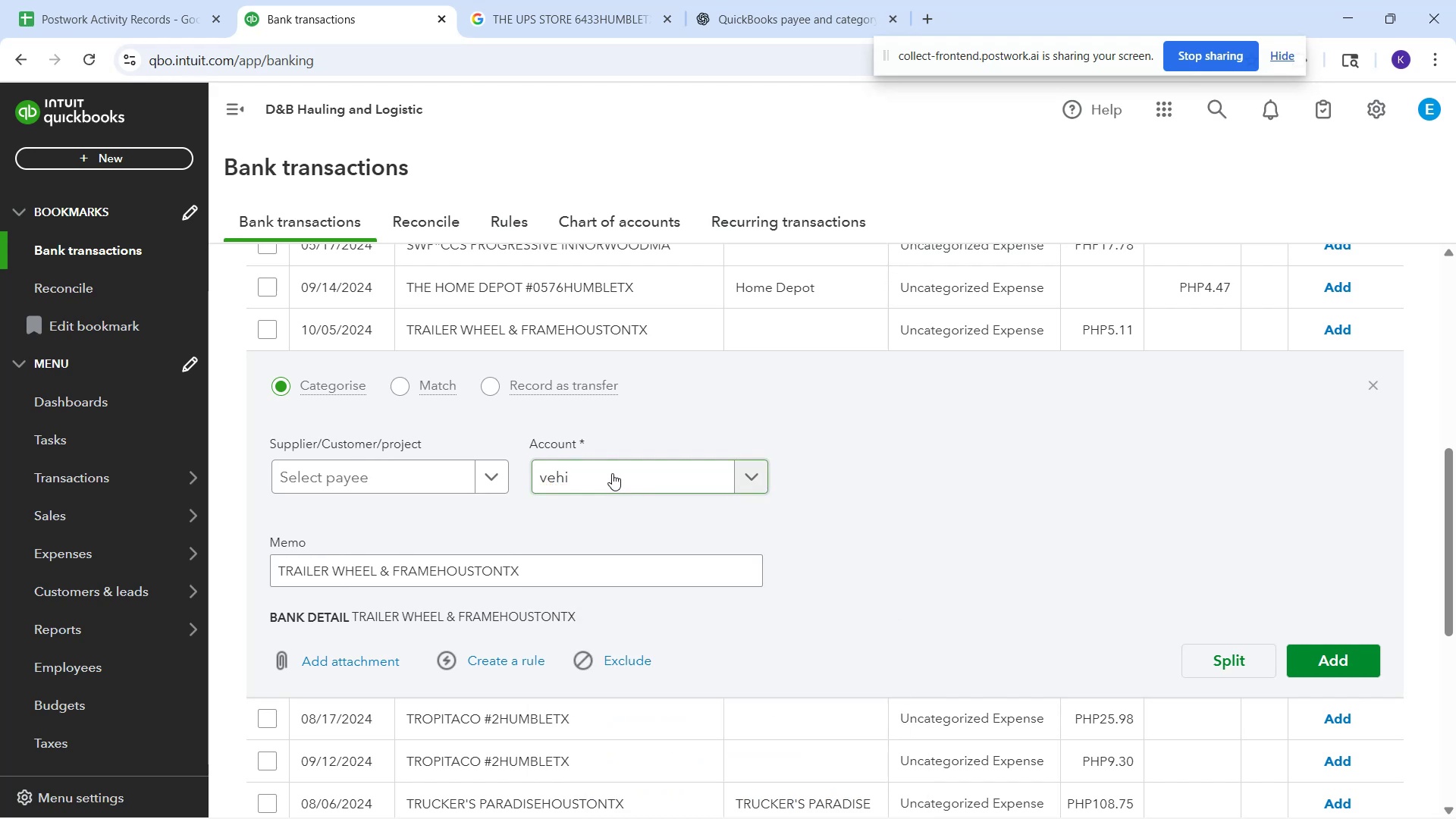 
left_click_drag(start_coordinate=[612, 473], to_coordinate=[480, 472])
 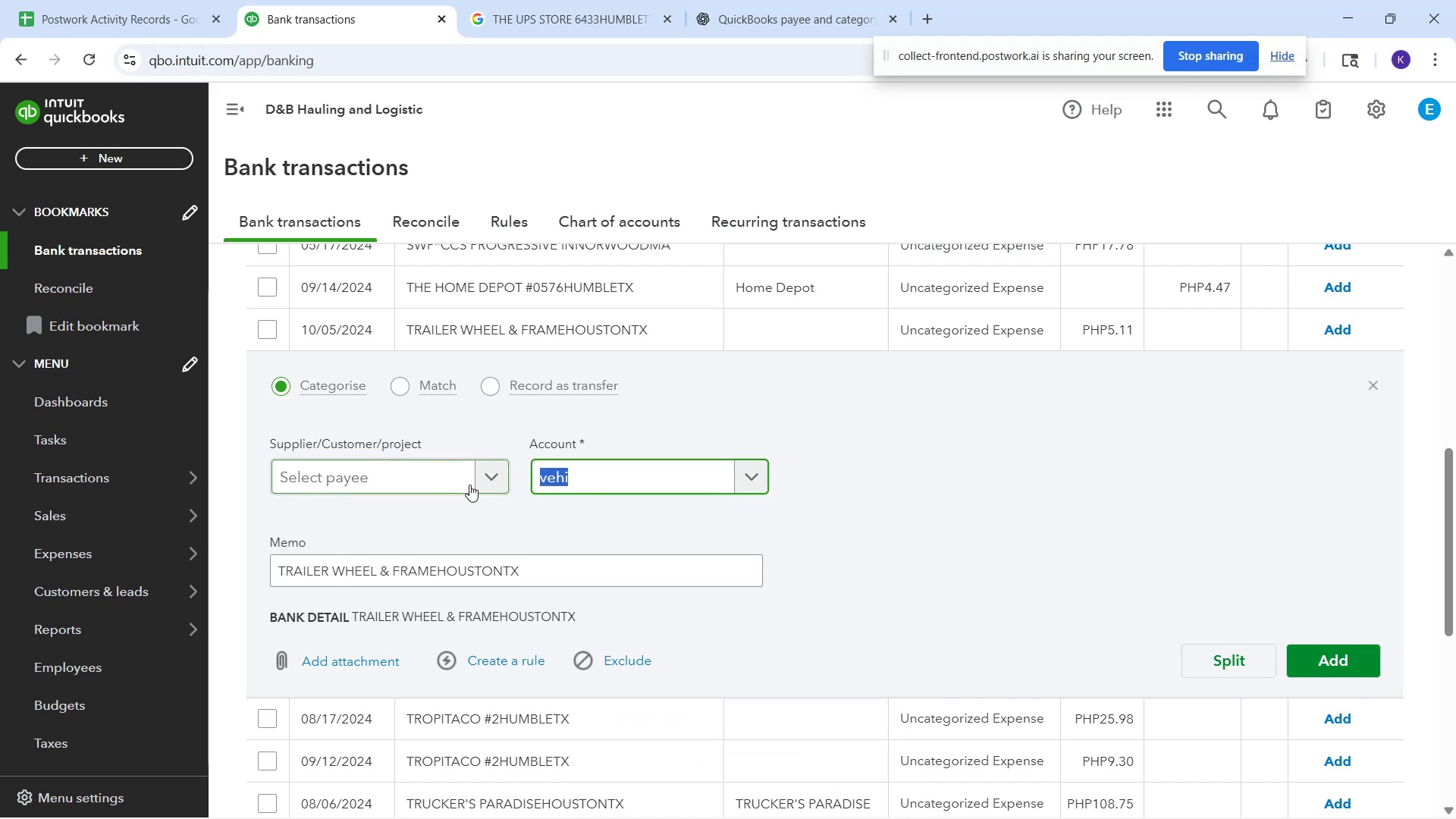 
type(equip)
 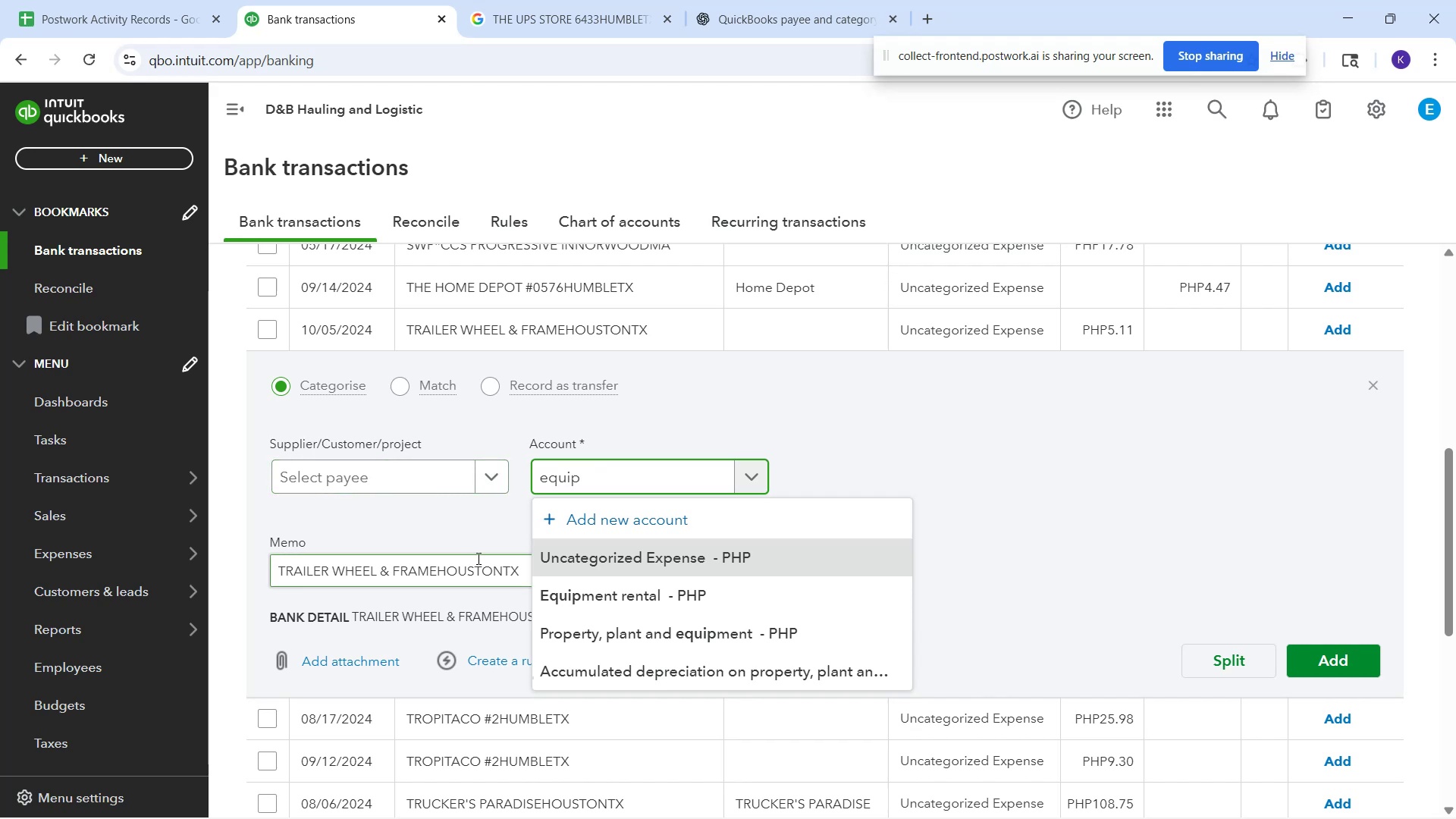 
wait(16.25)
 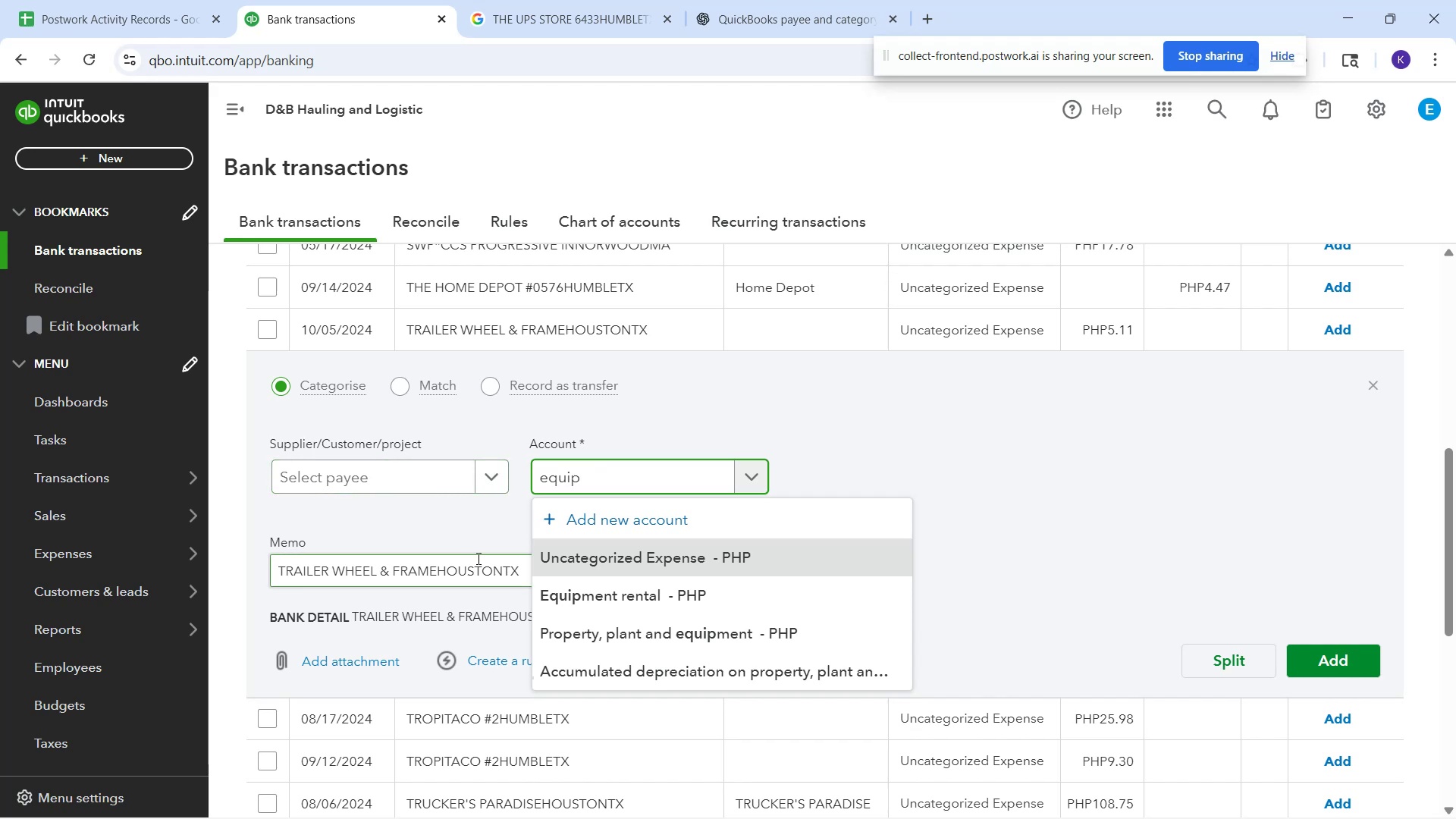 
left_click_drag(start_coordinate=[670, 324], to_coordinate=[356, 342])
 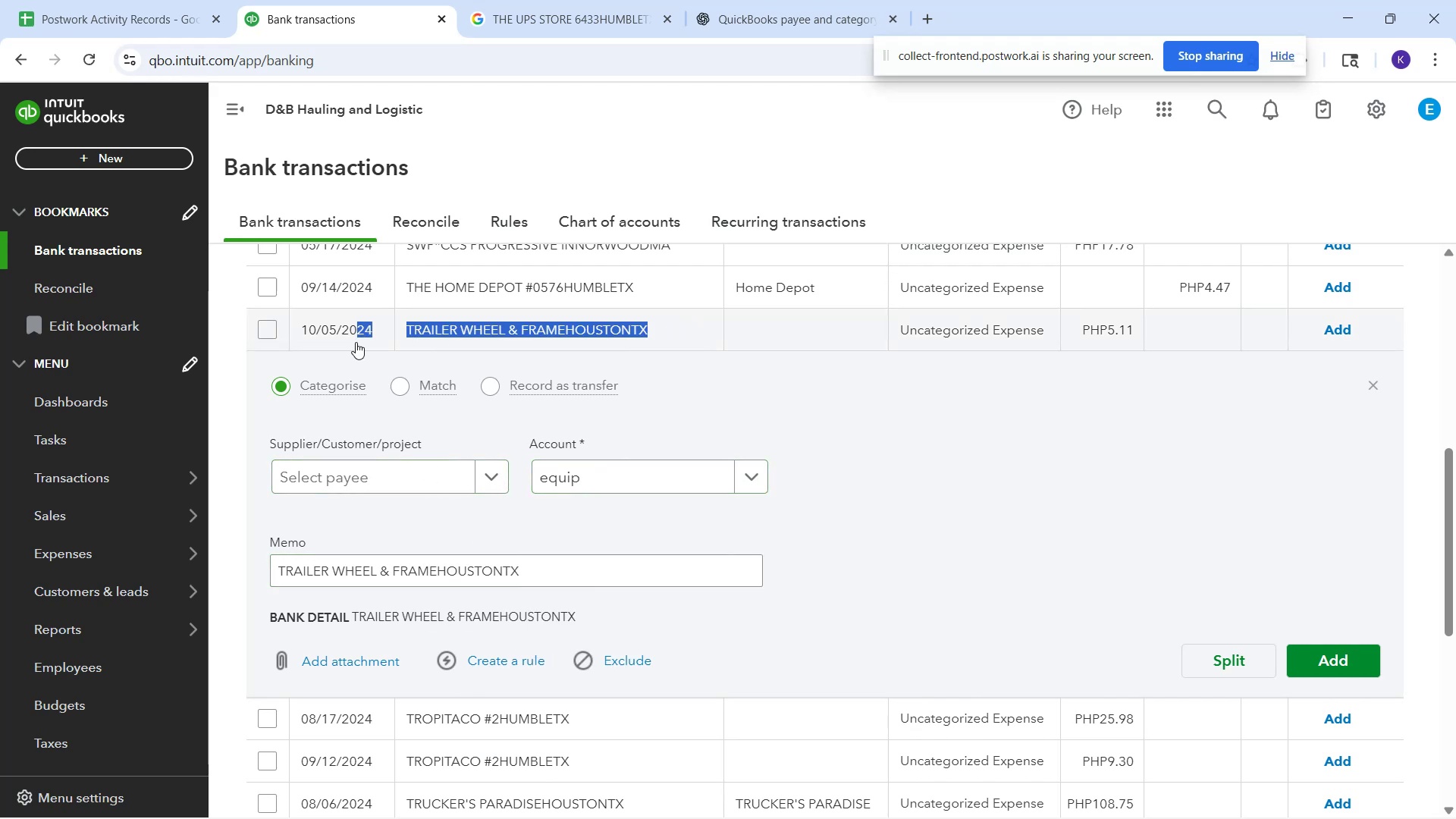 
hold_key(key=ControlLeft, duration=0.41)
 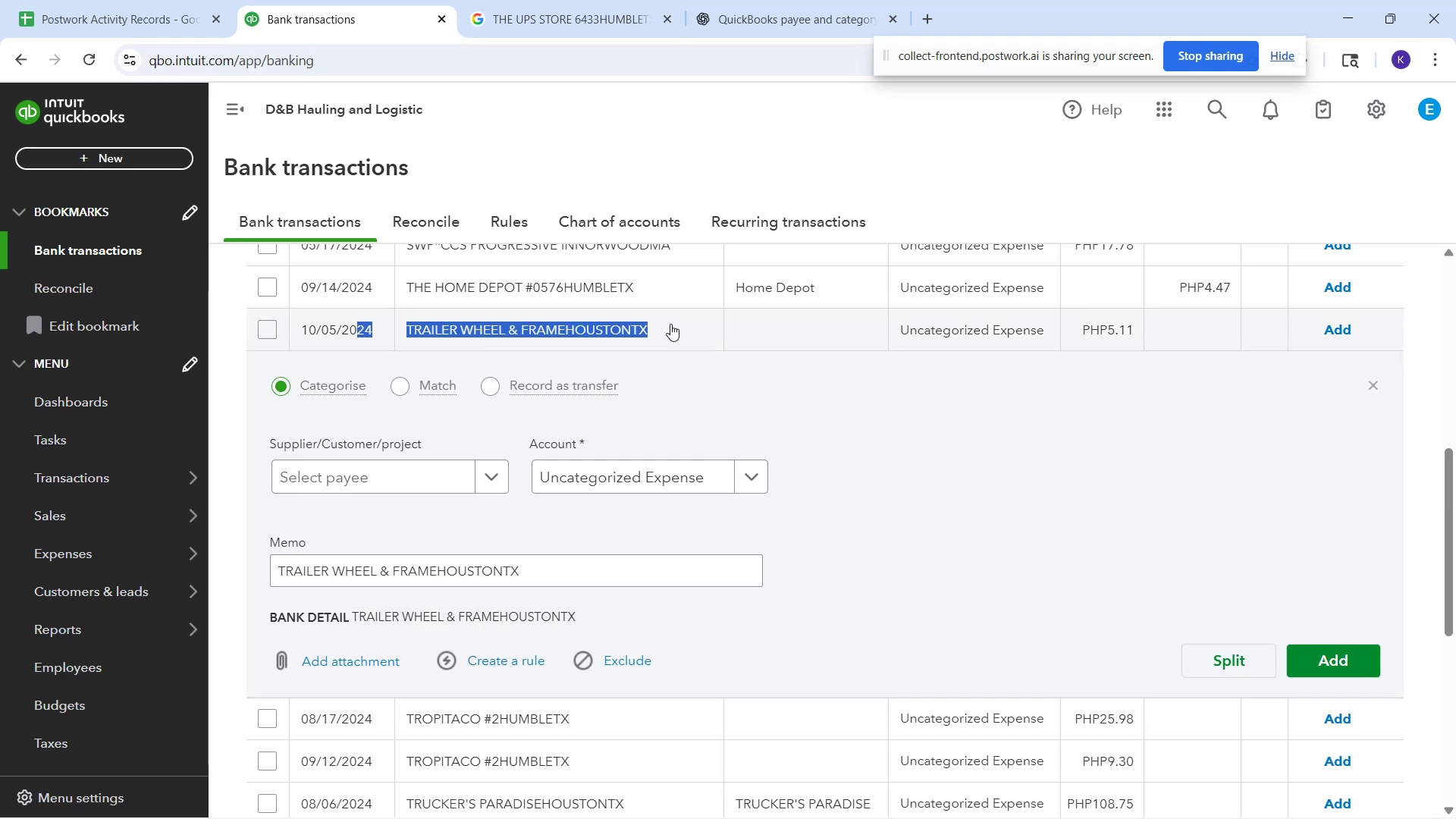 
left_click([670, 324])
 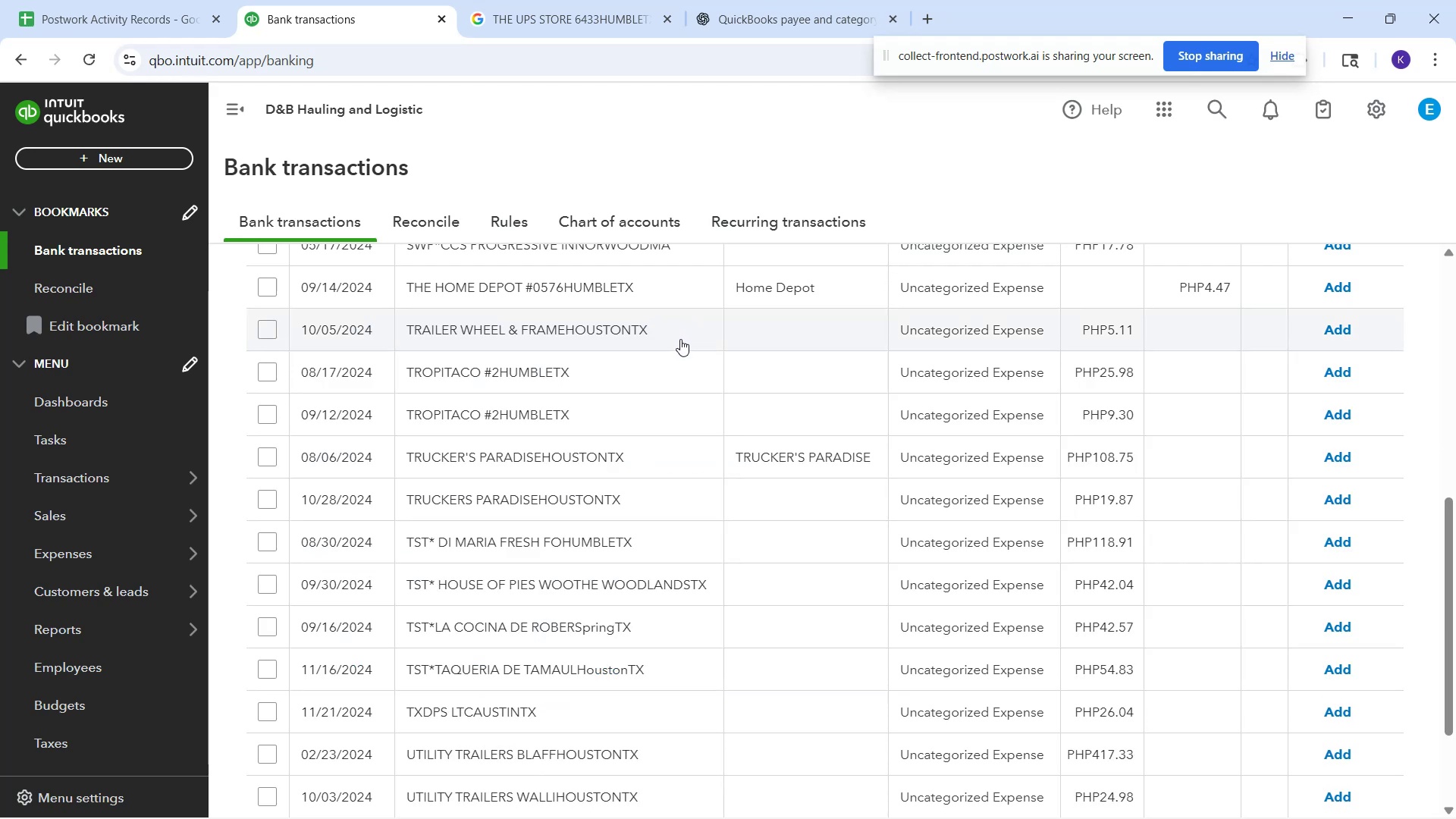 
left_click_drag(start_coordinate=[677, 326], to_coordinate=[388, 338])
 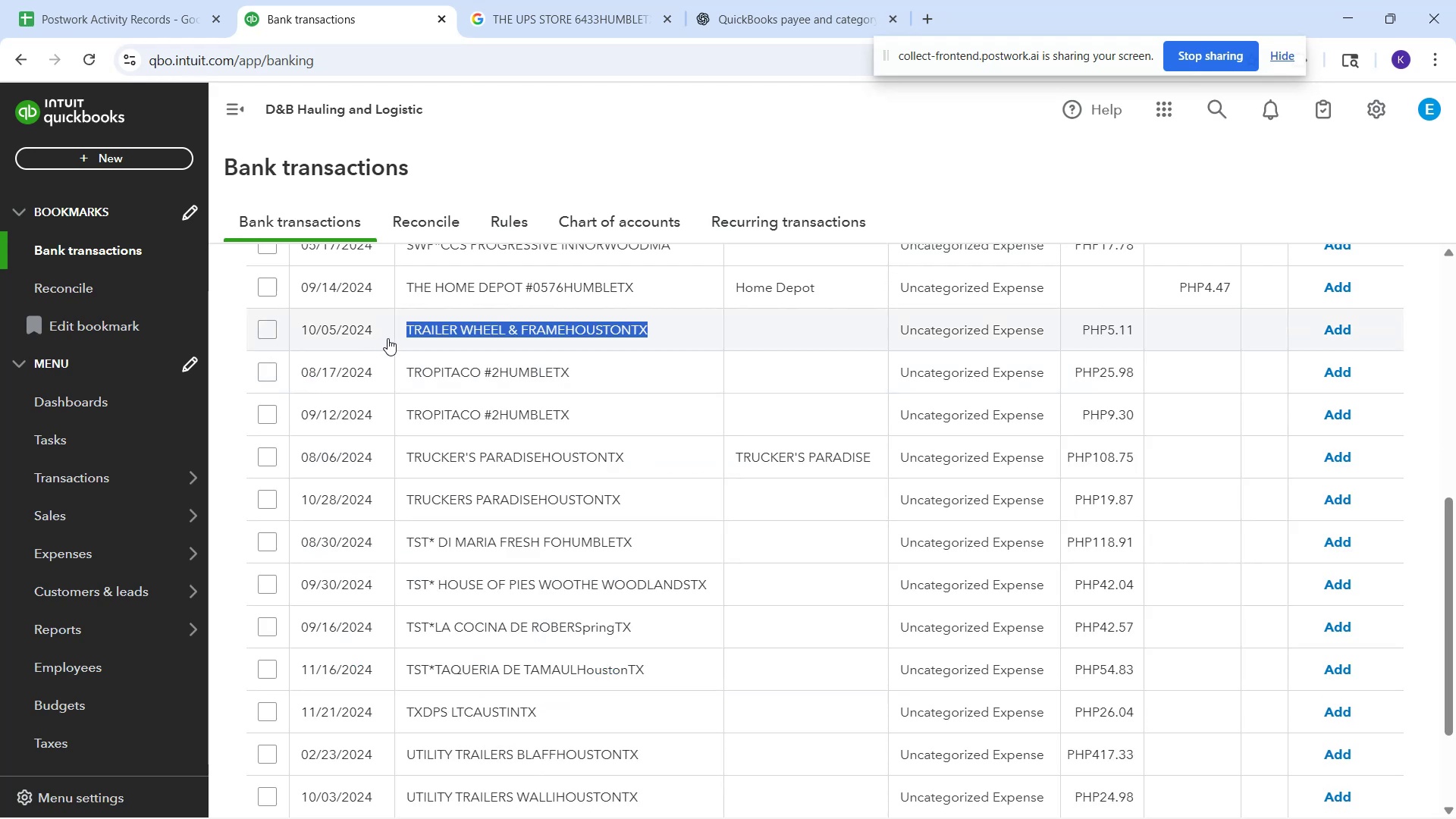 
key(Control+C)
 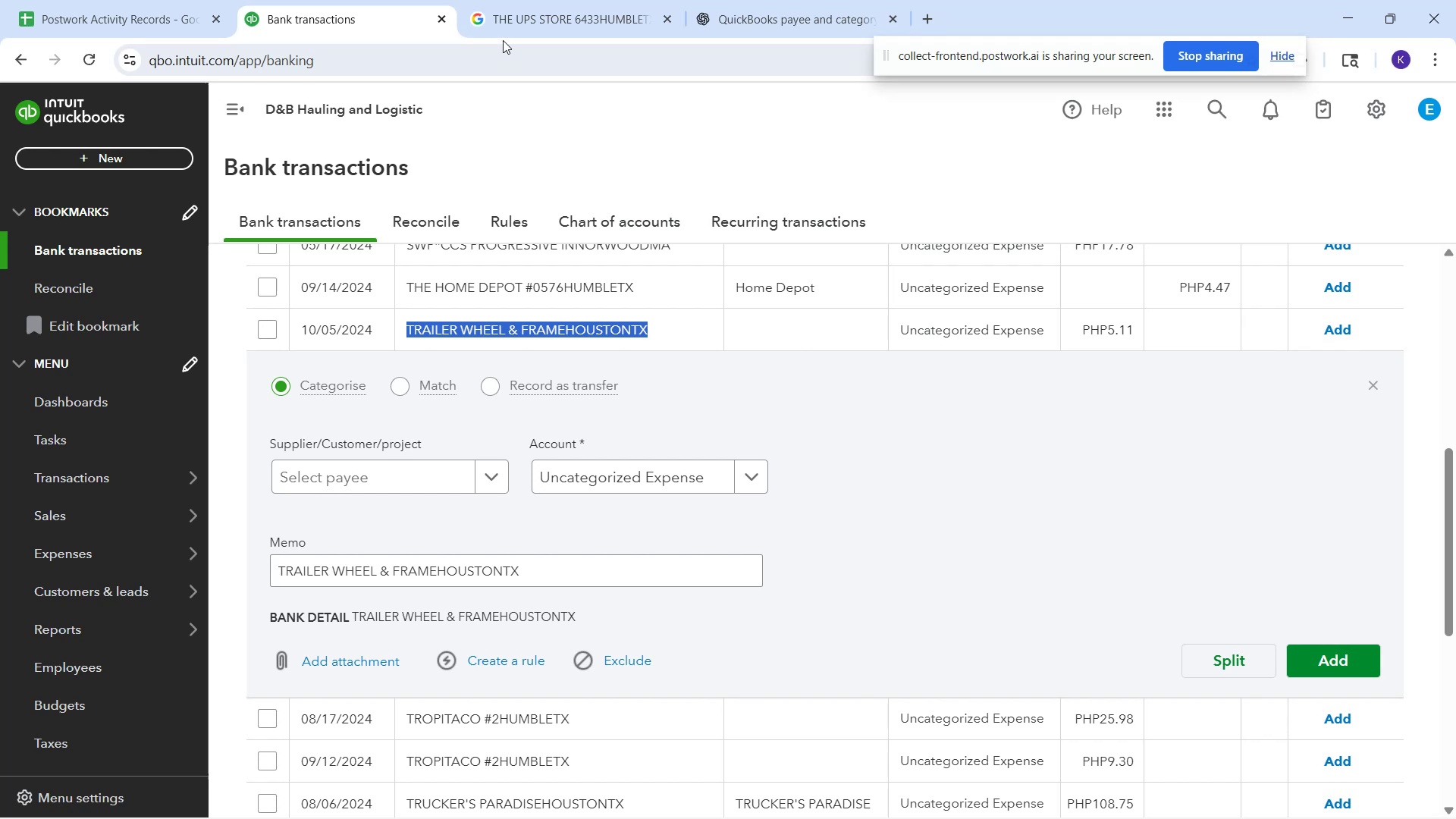 
left_click([535, 6])
 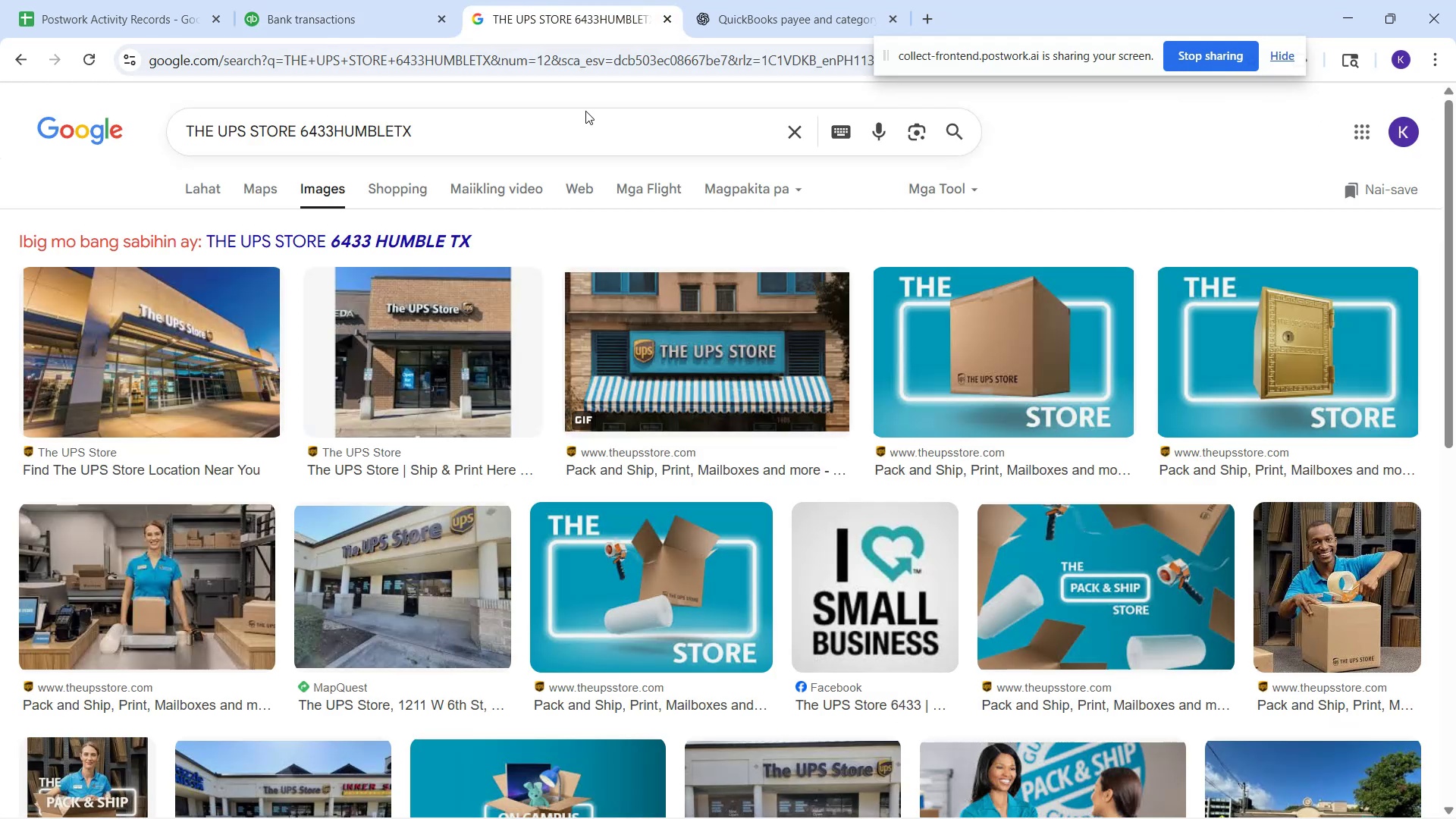 
key(Control+A)
 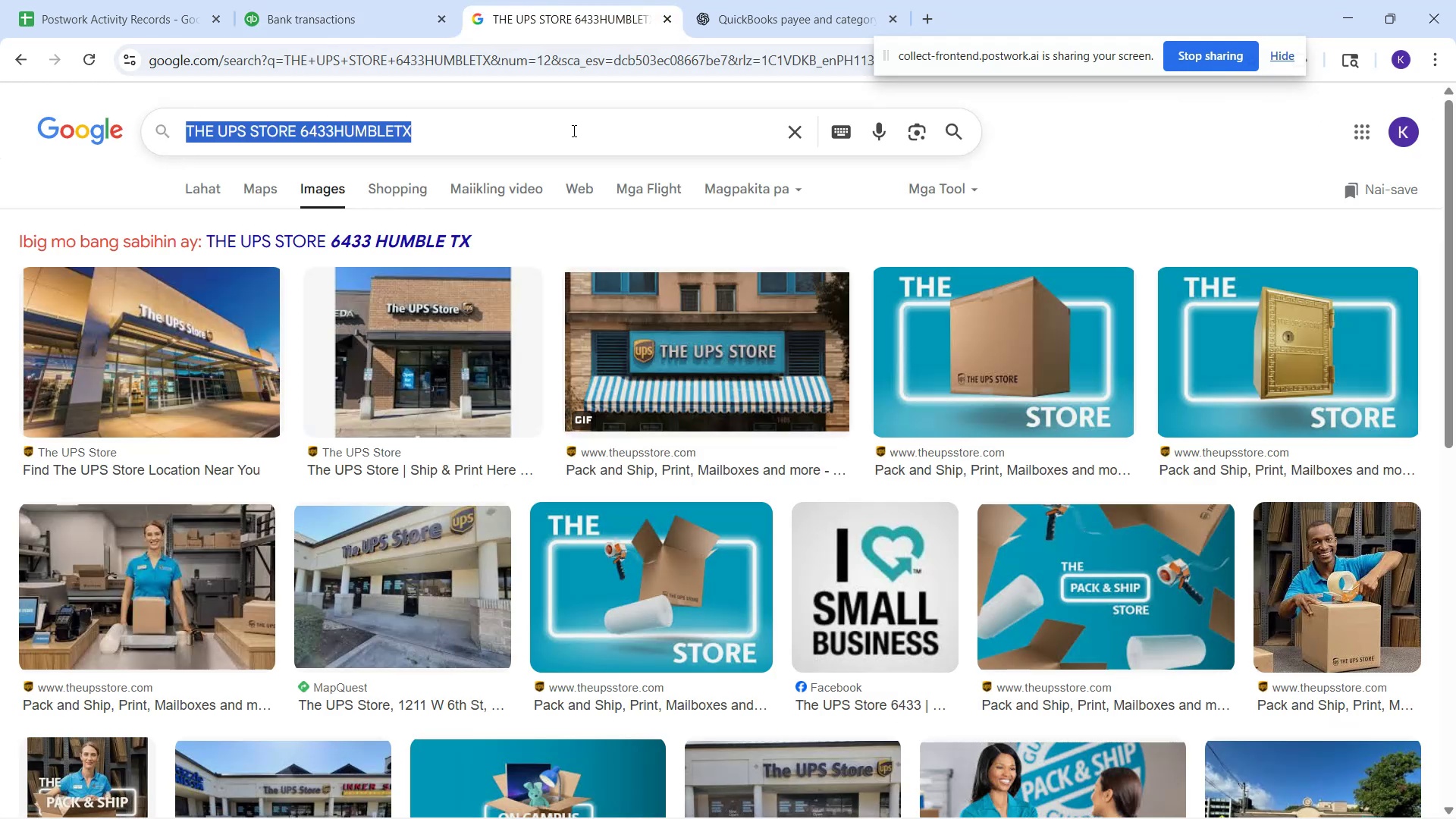 
key(Control+V)
 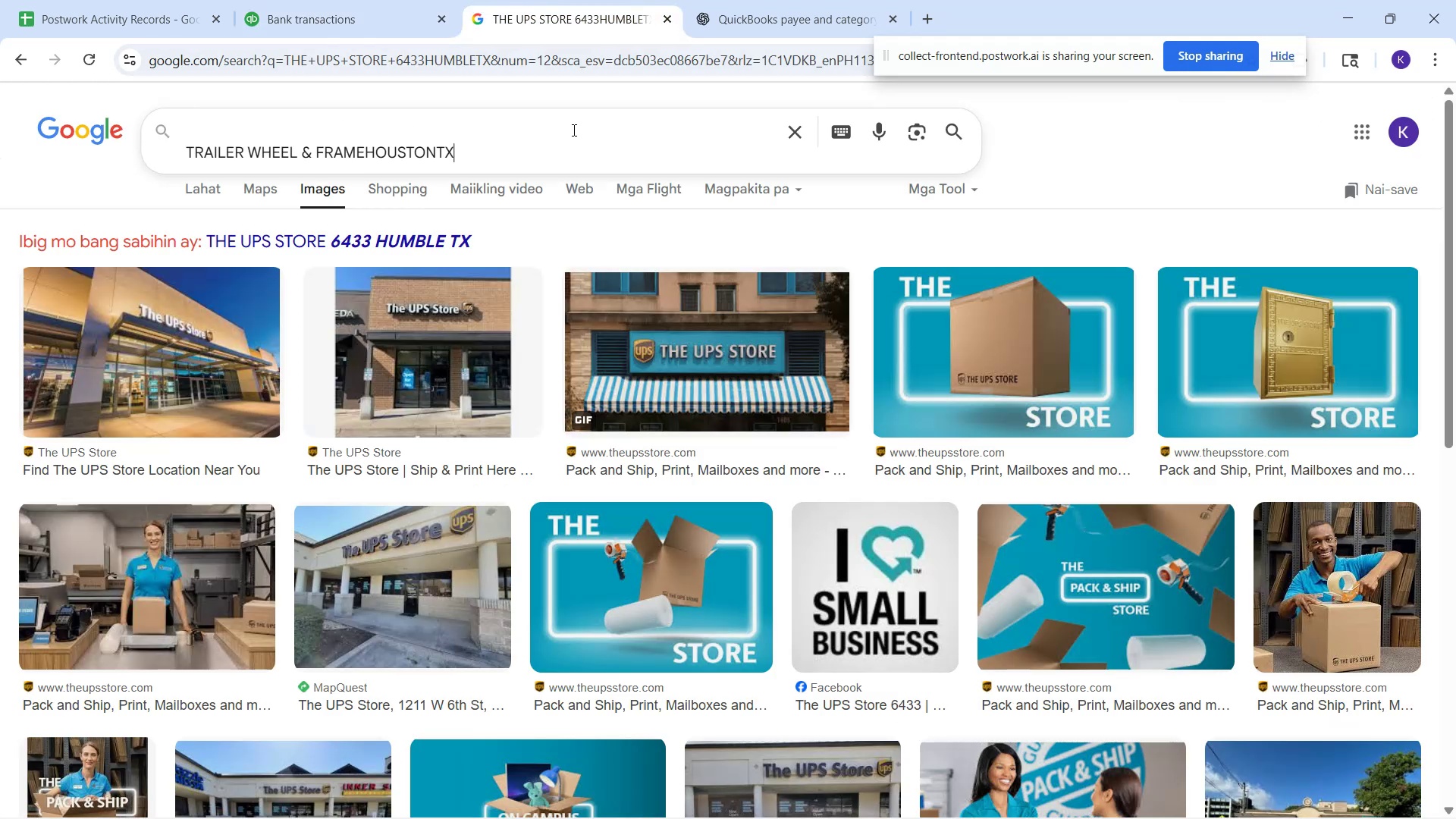 
key(Enter)
 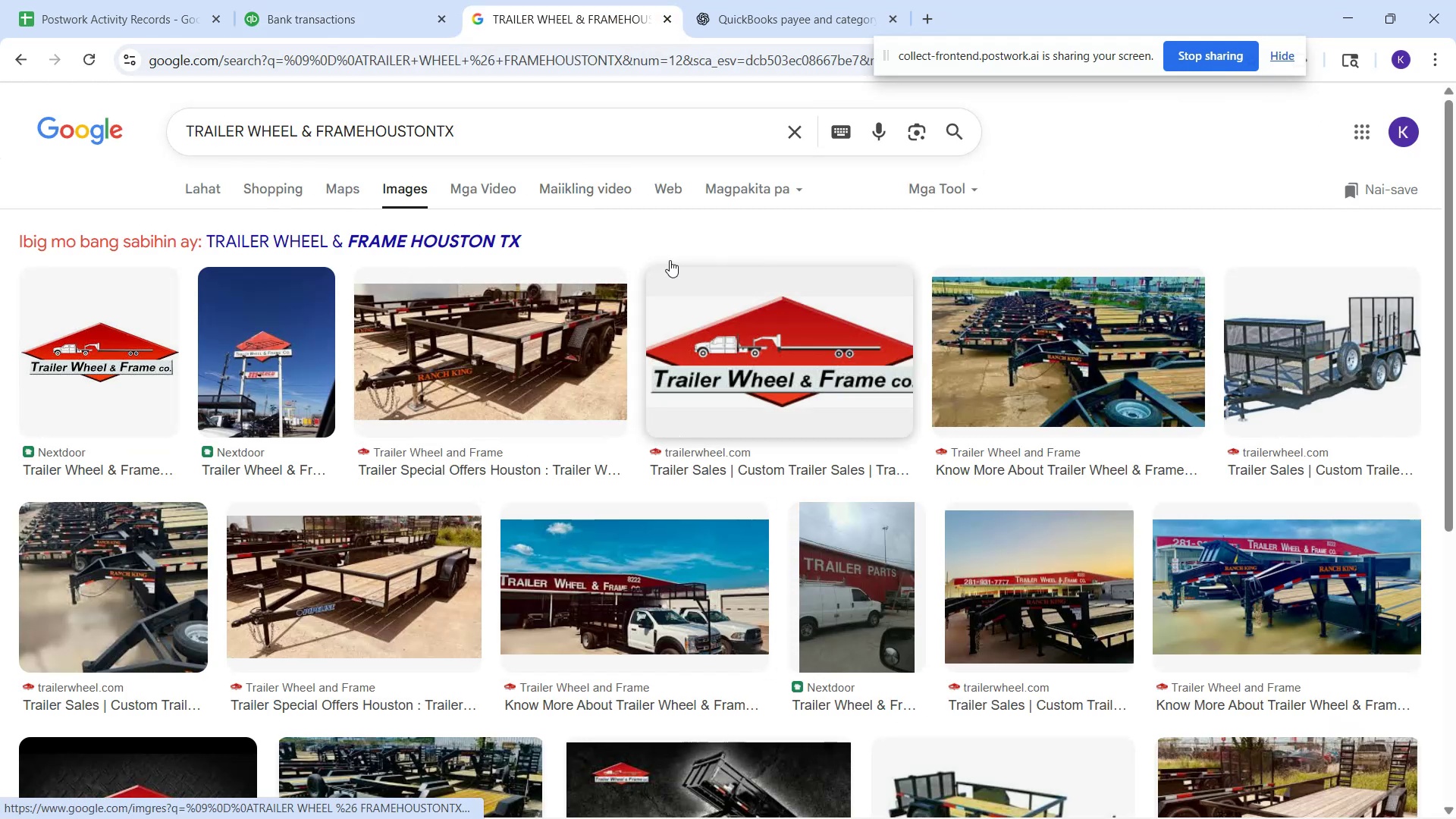 
wait(5.23)
 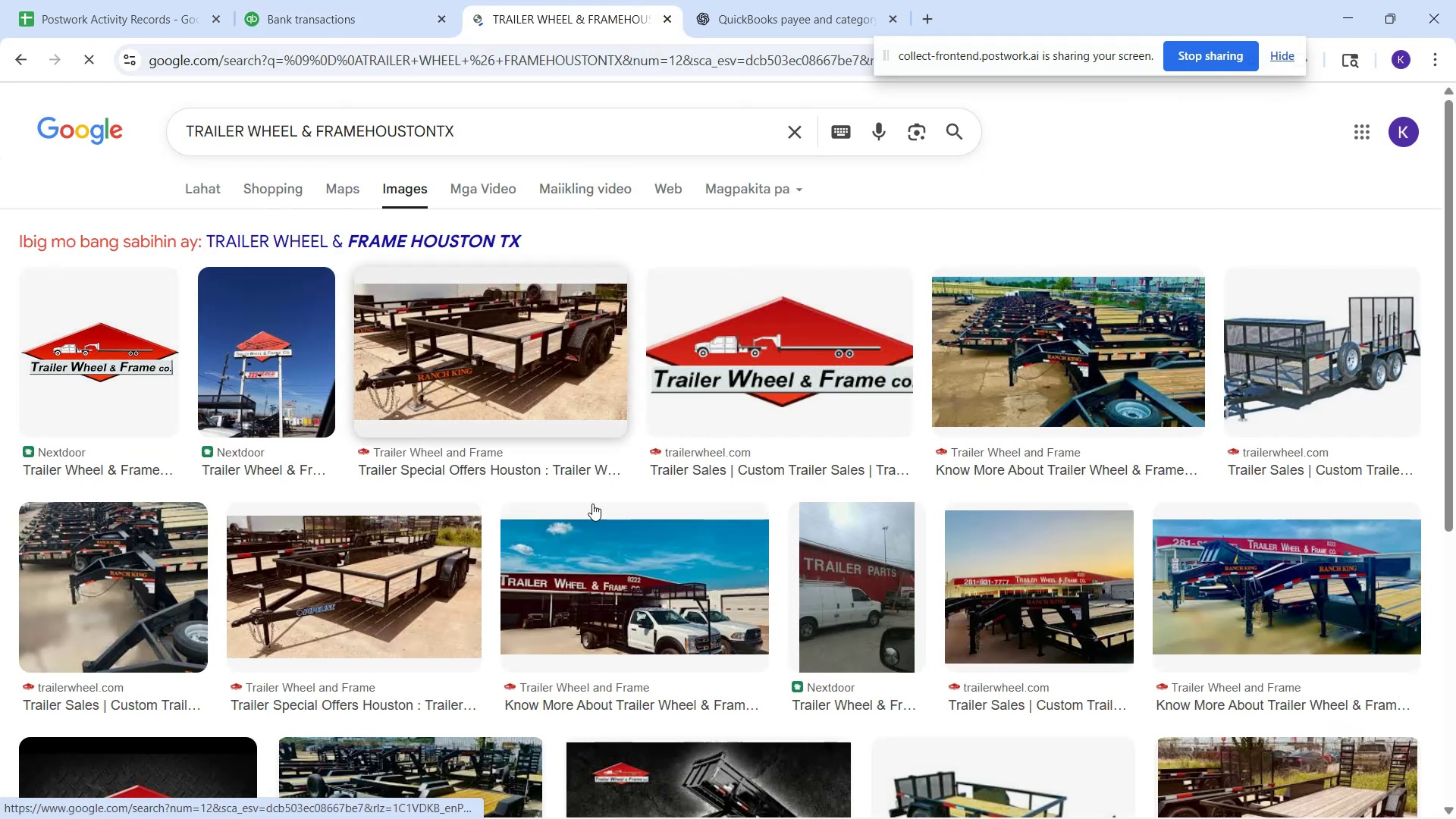 
left_click([372, 27])
 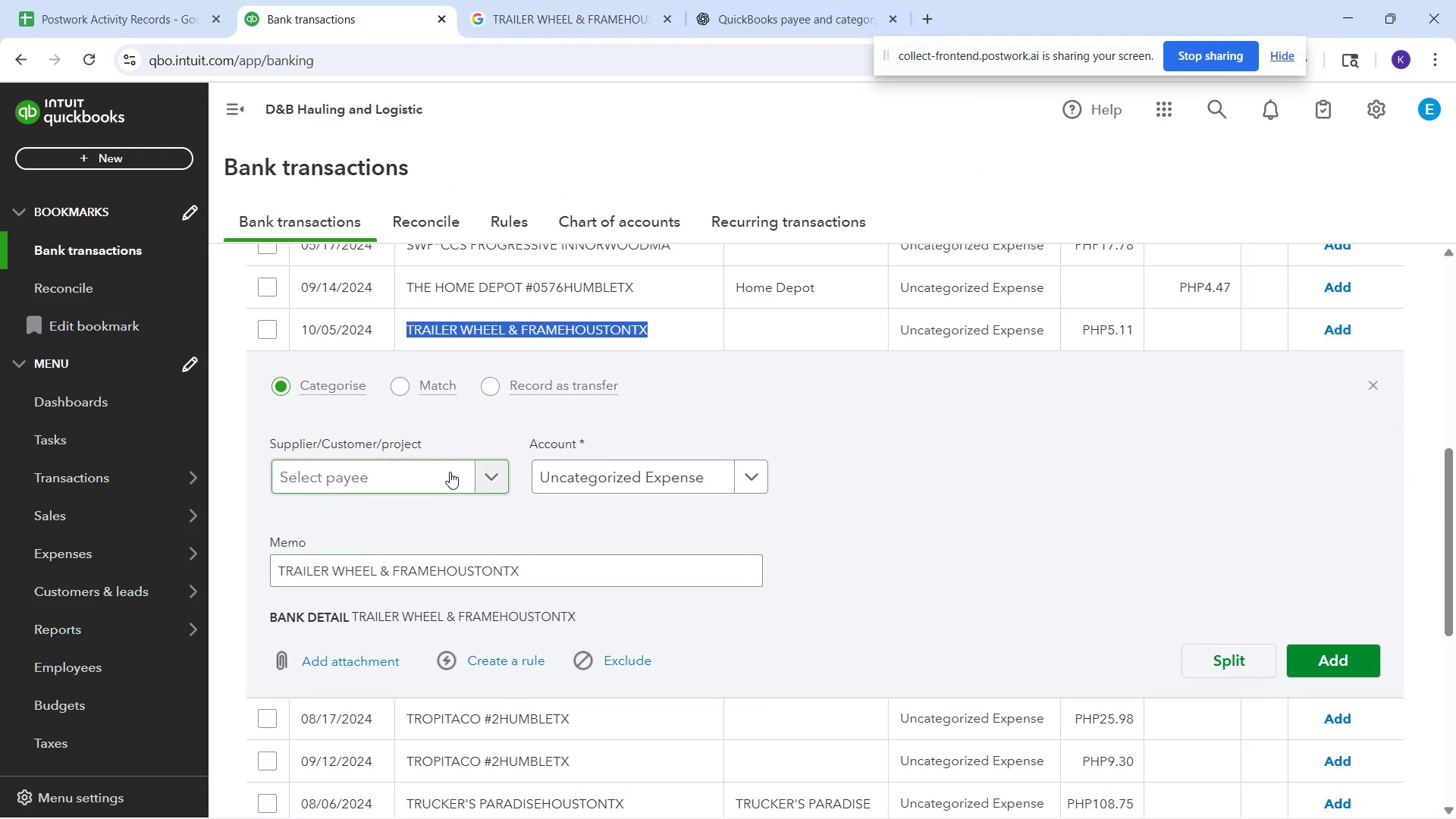 
left_click([450, 472])
 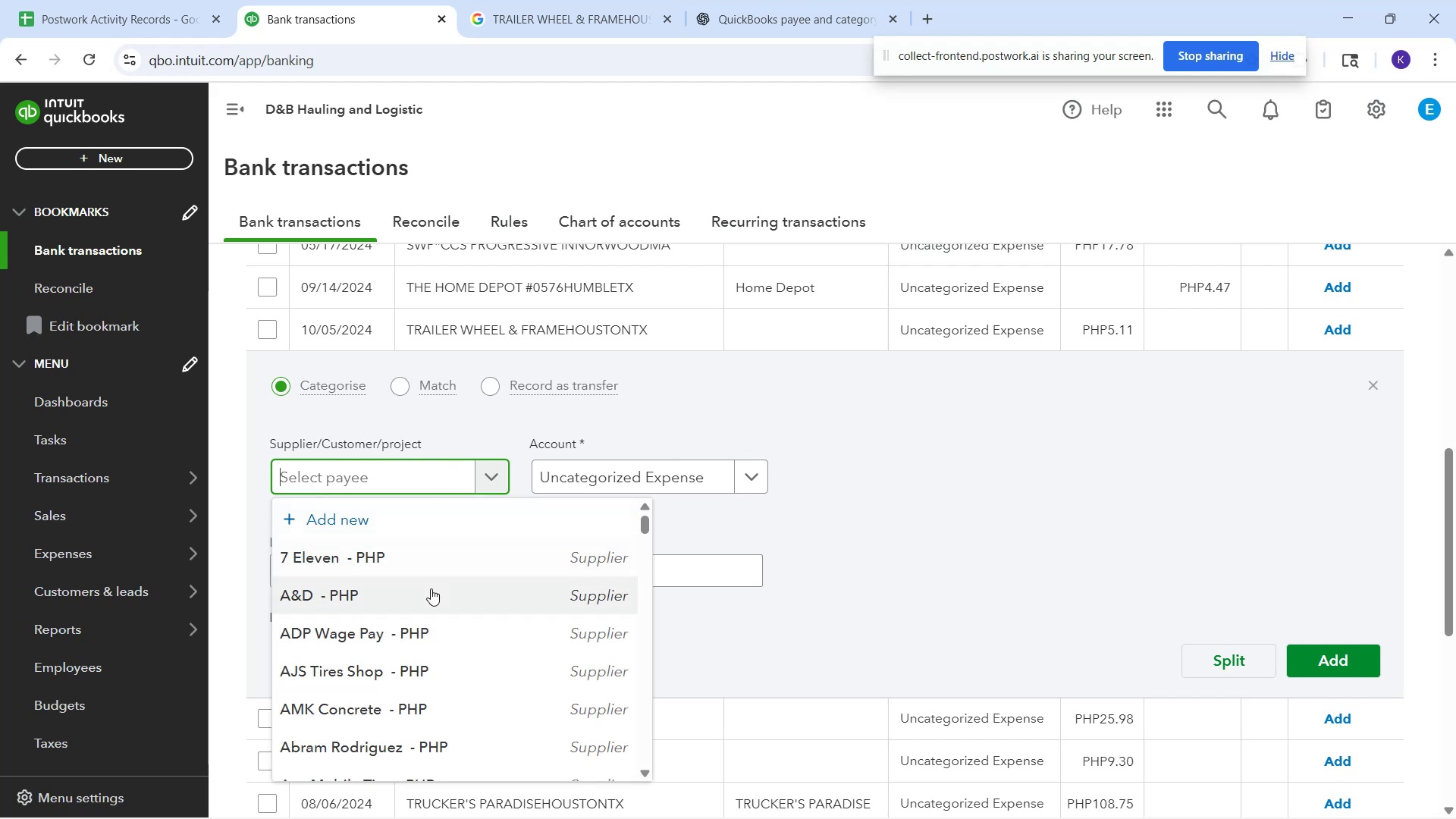 
type(Tra)
 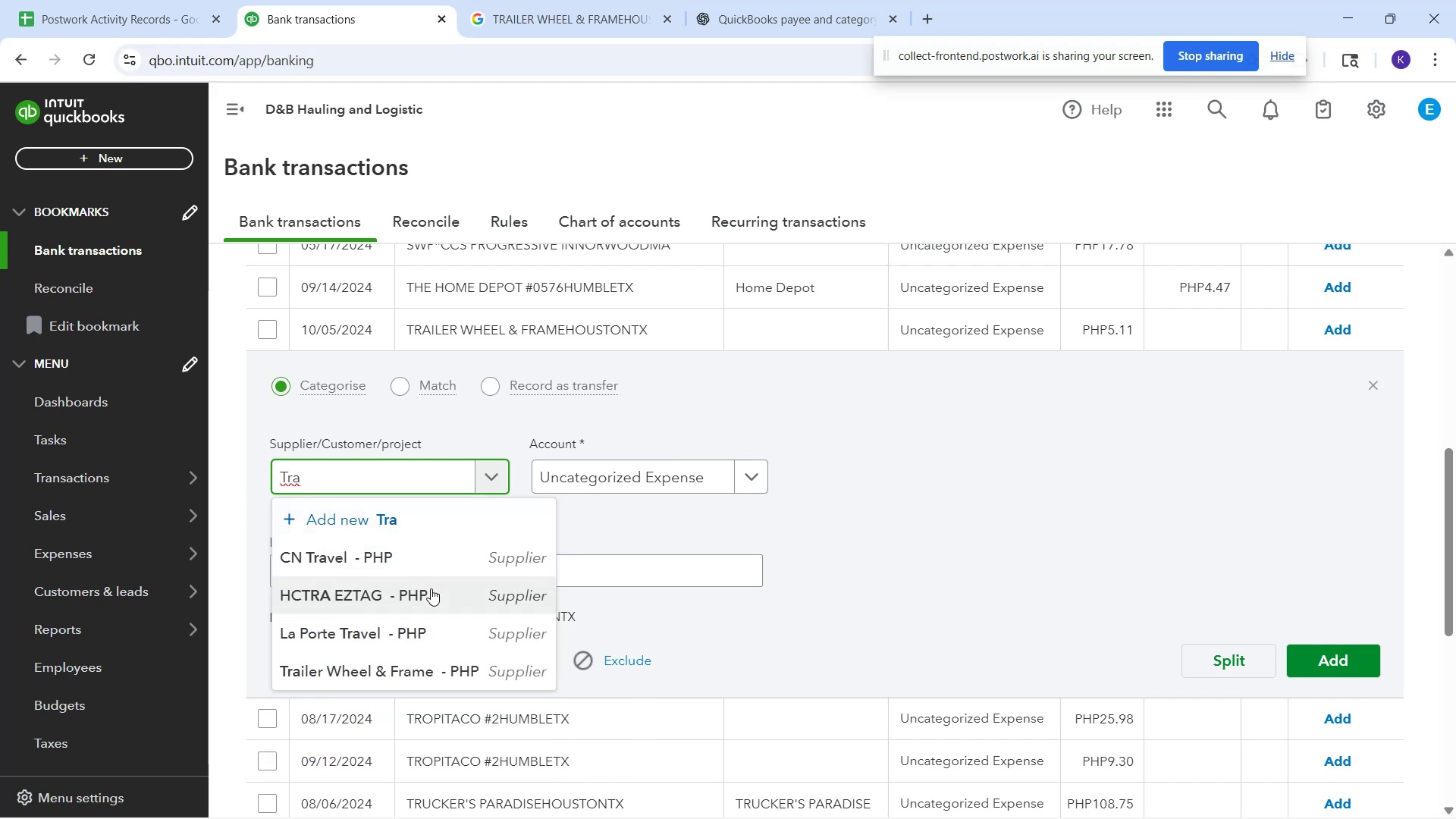 
left_click([448, 673])
 